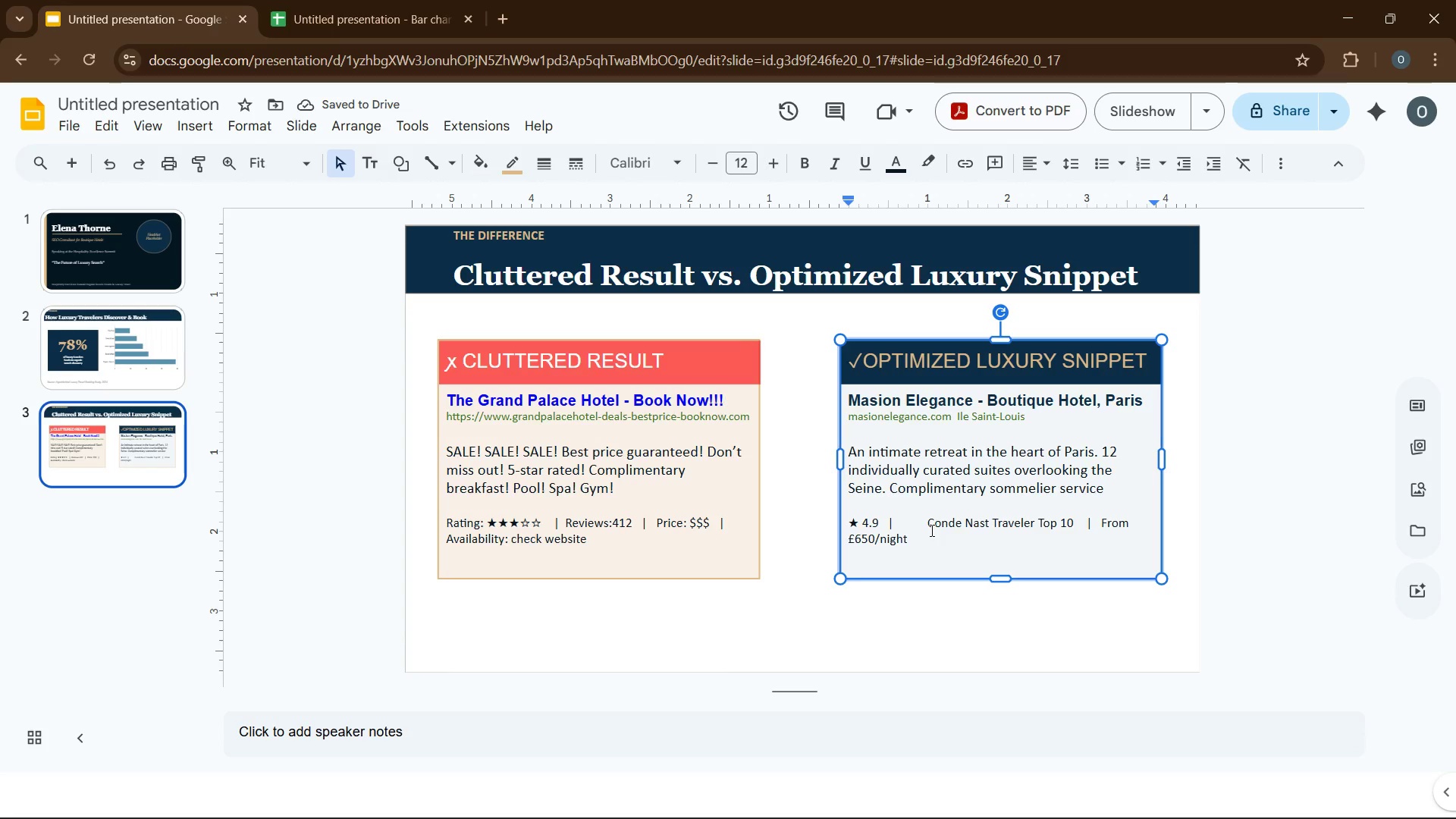 
key(ArrowRight)
 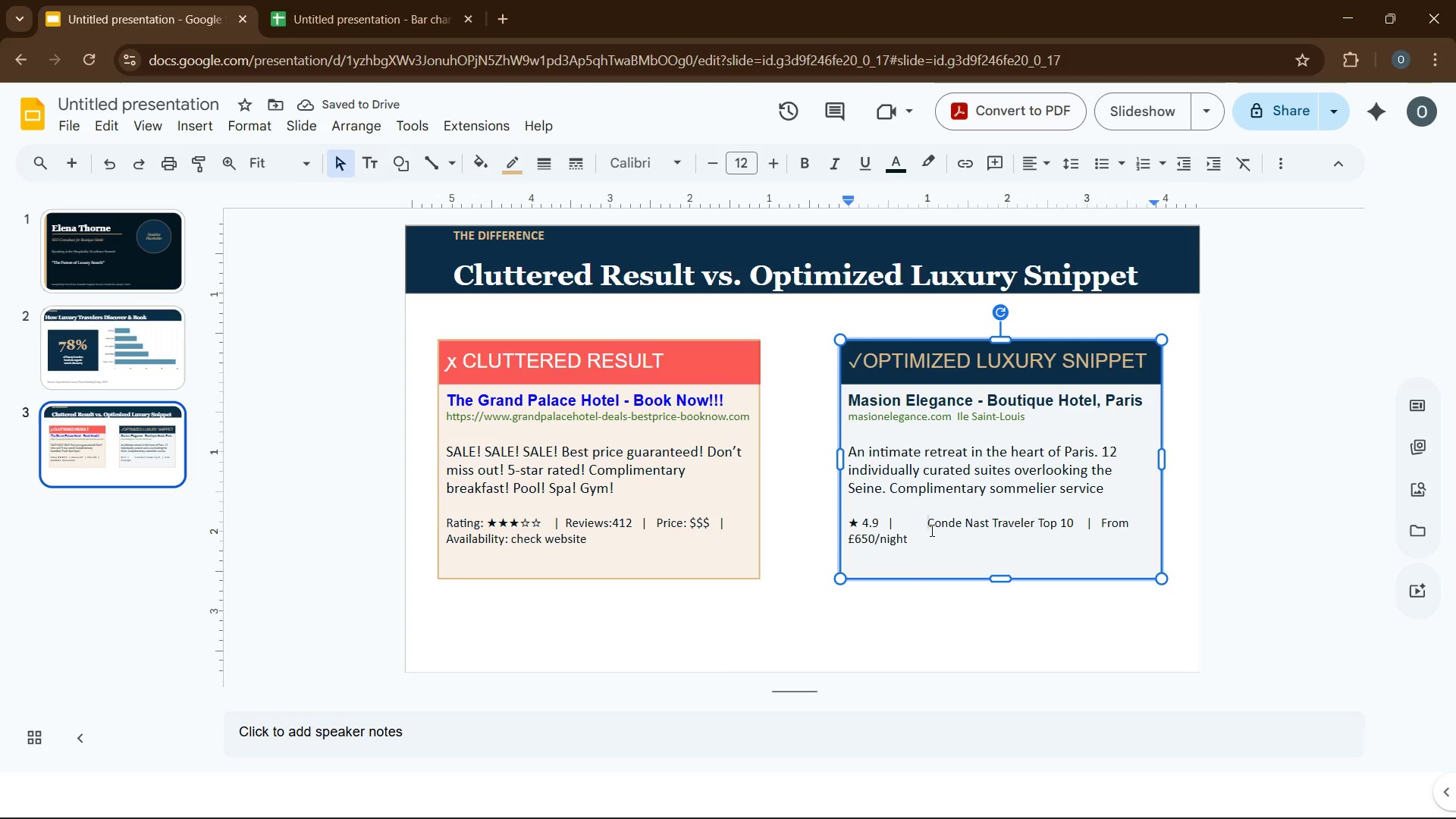 
key(Backspace)
 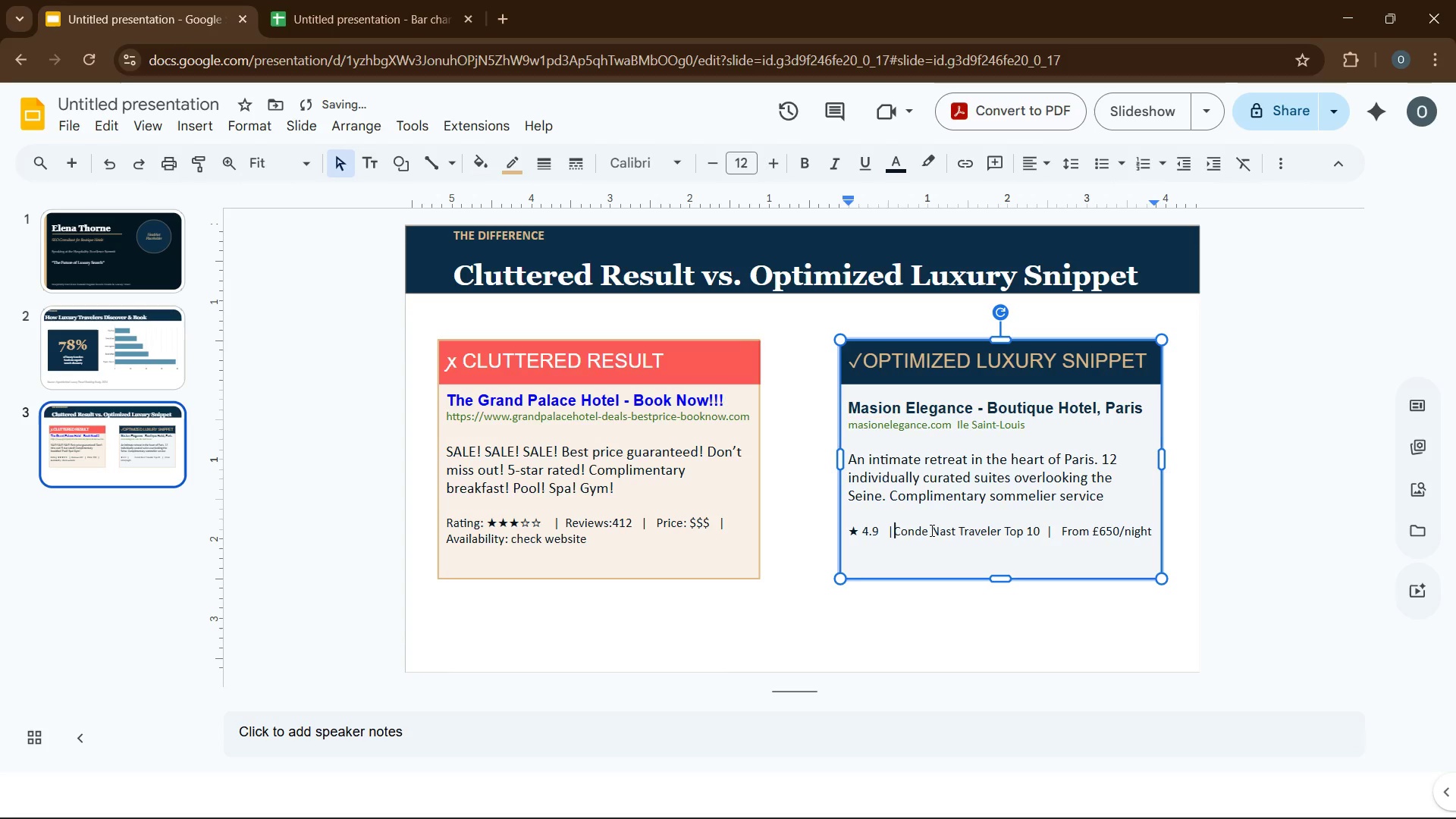 
key(Backspace)
 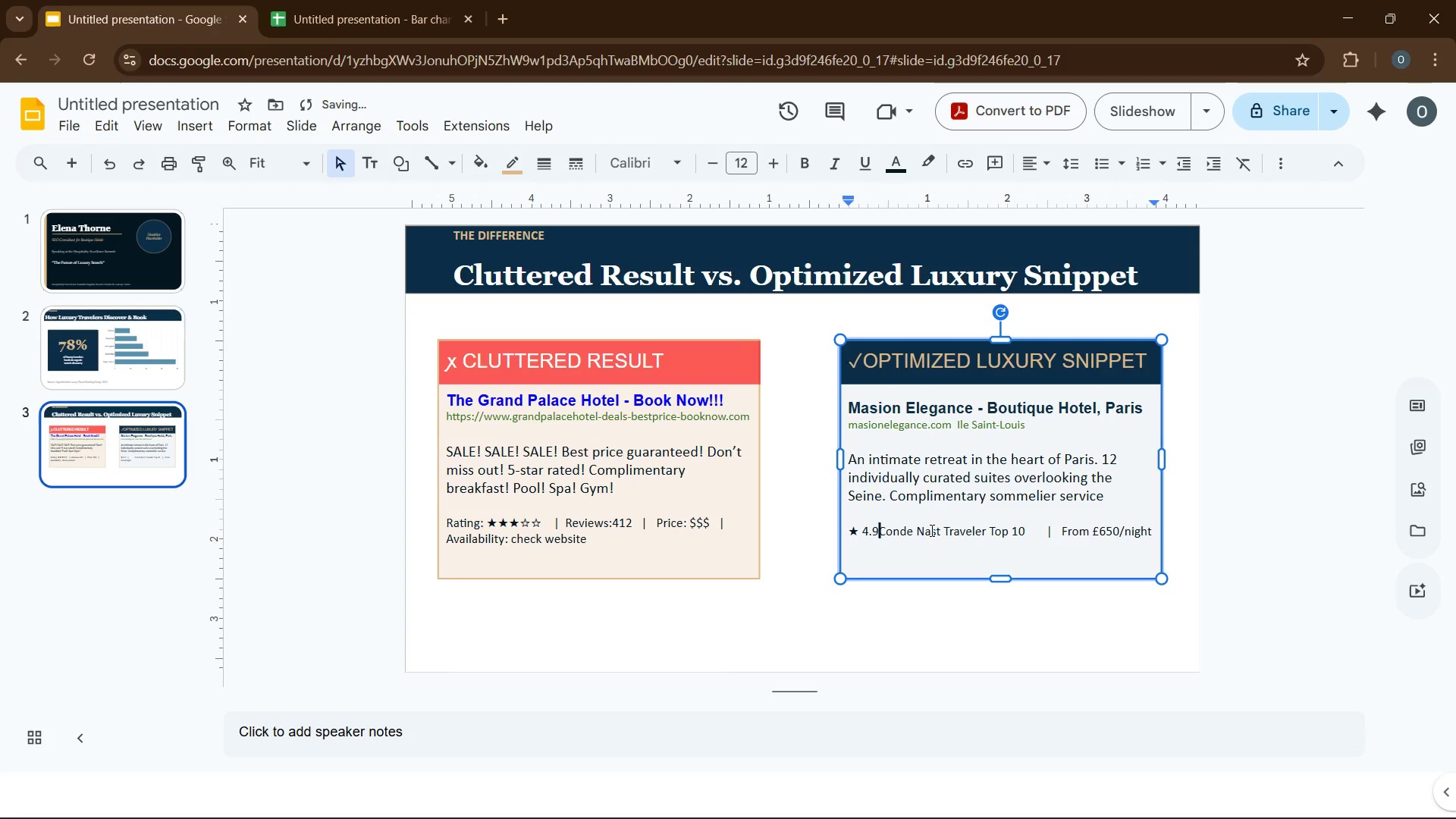 
key(Backspace)
 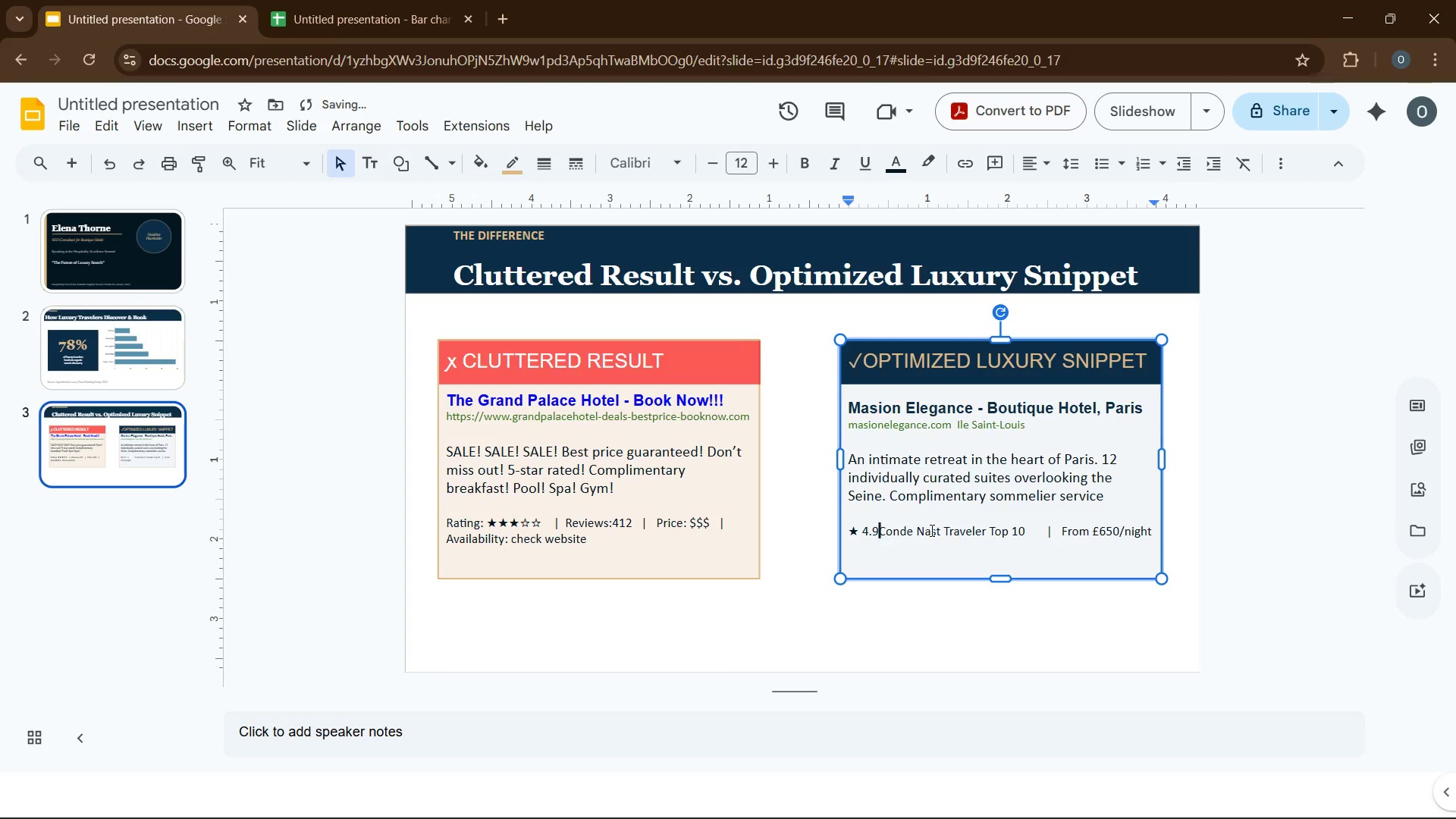 
key(Space)
 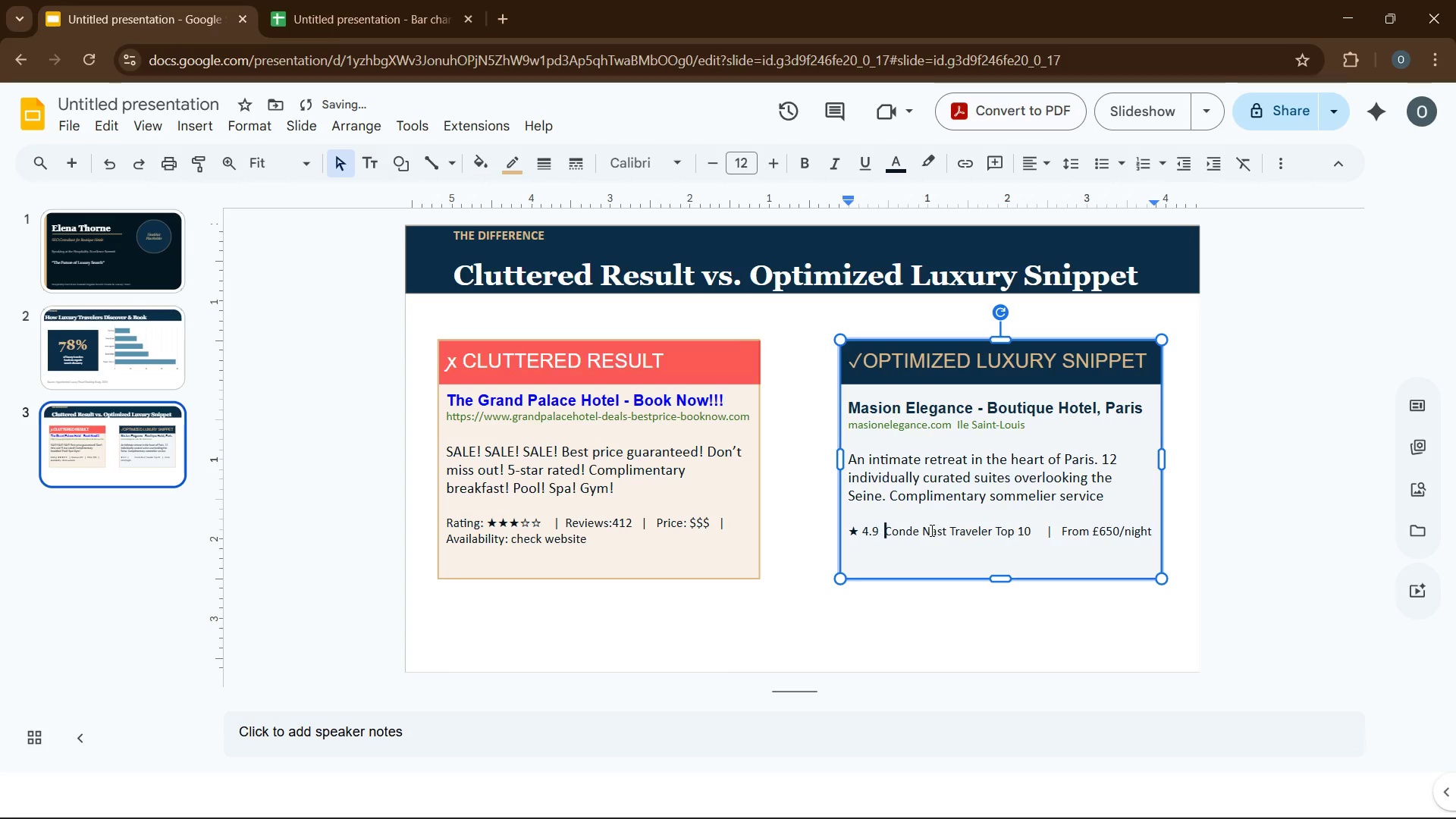 
key(Space)
 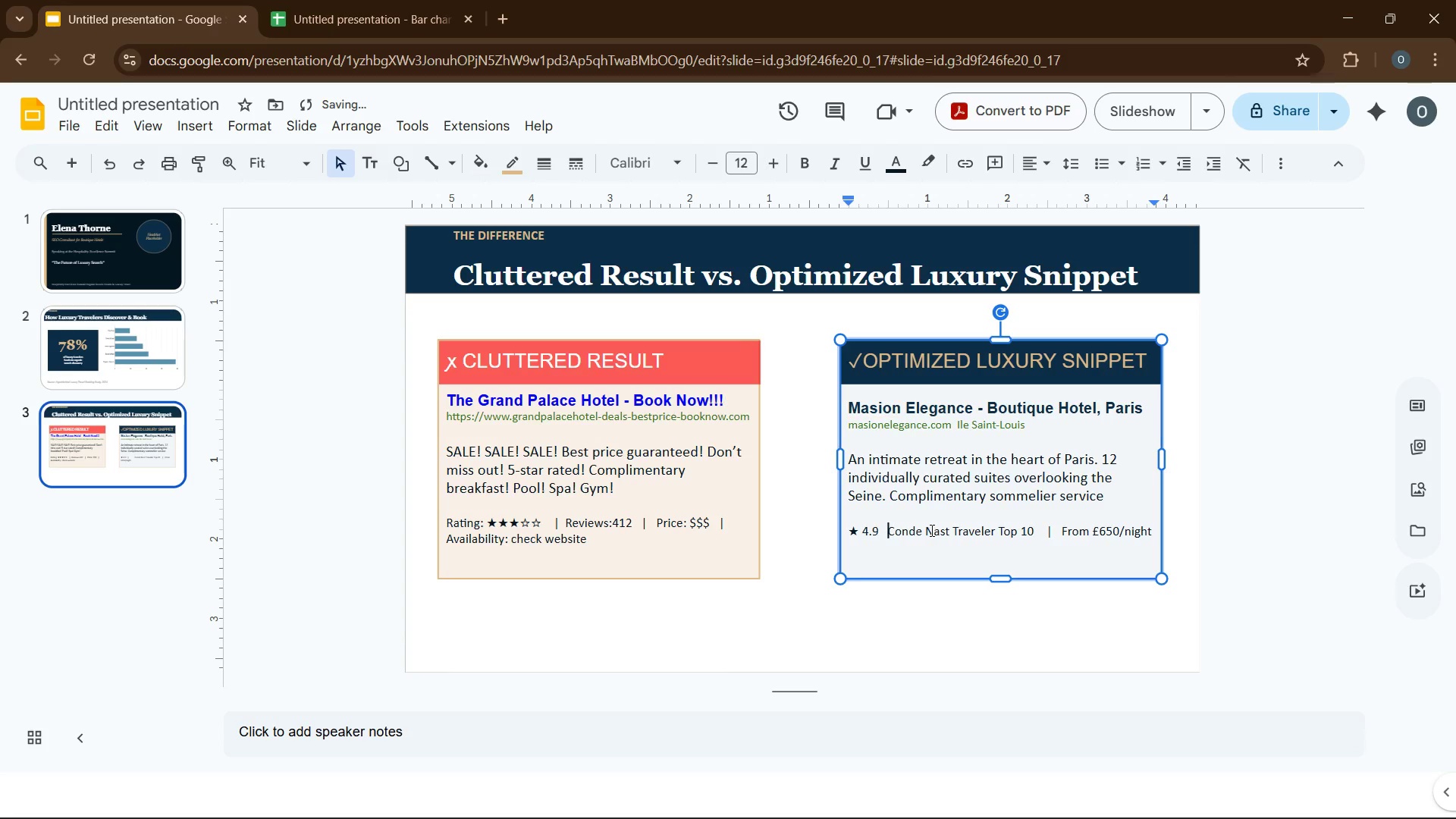 
key(Space)
 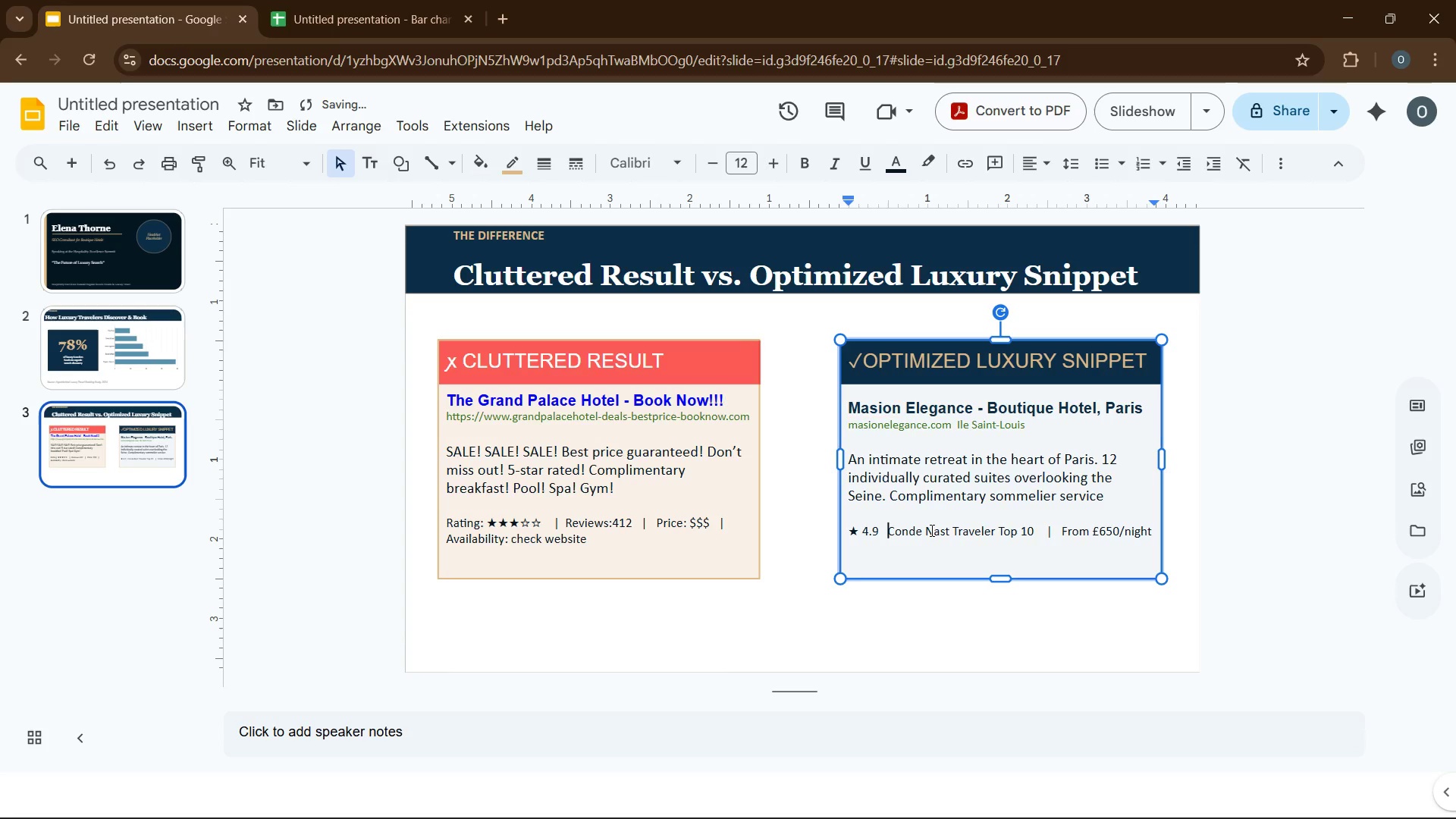 
key(Shift+Backslash)
 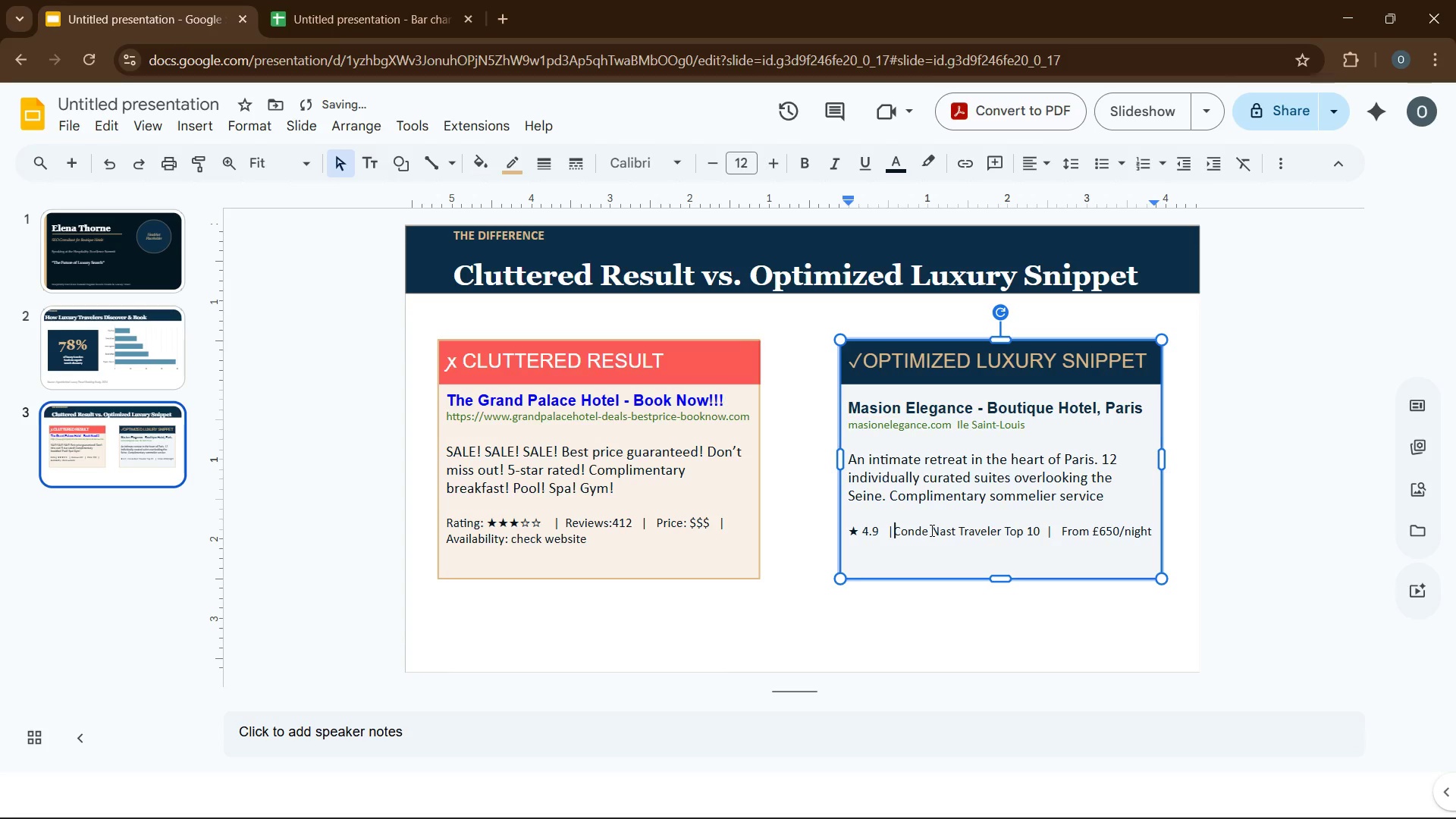 
key(Space)
 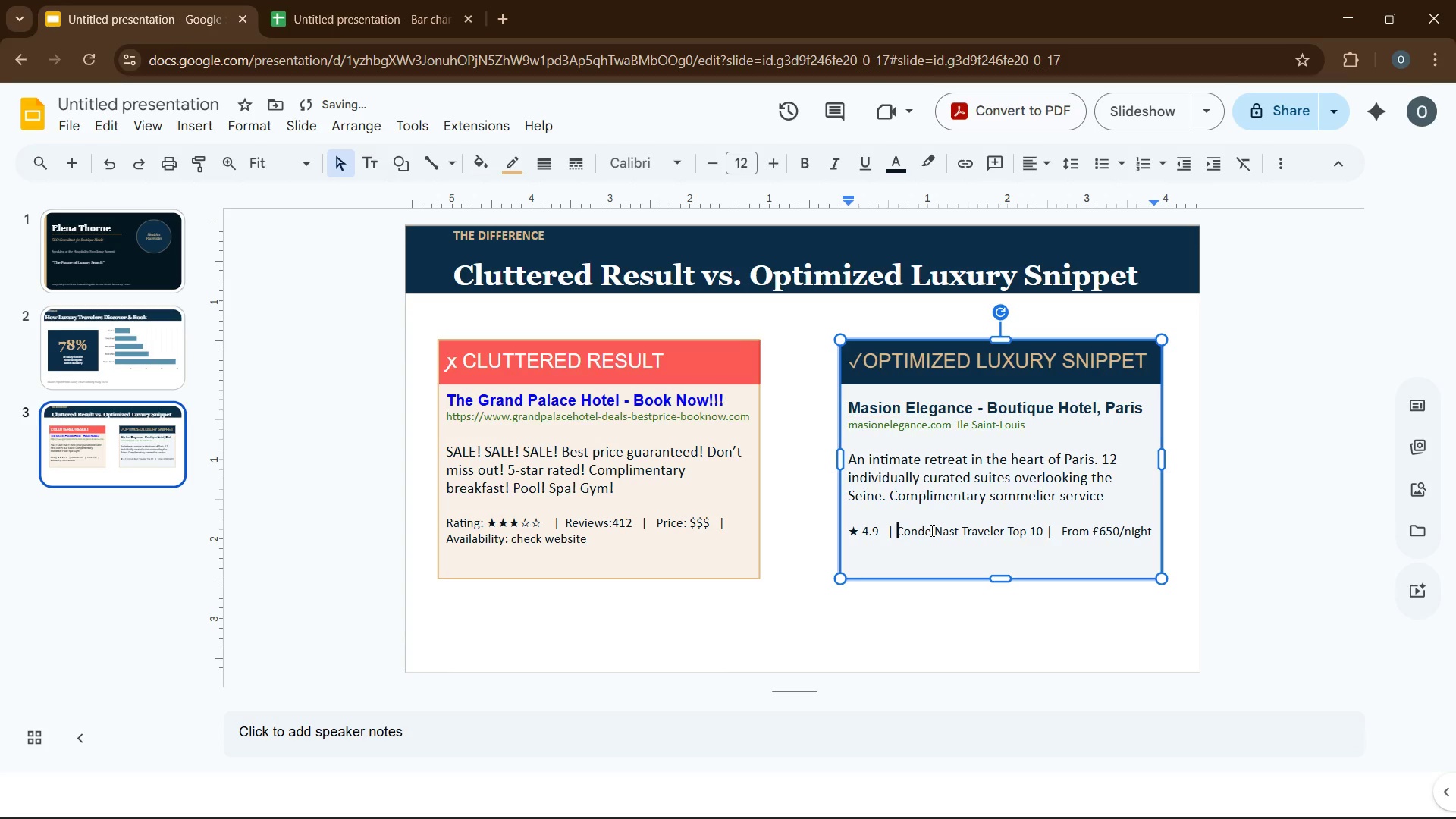 
key(Space)
 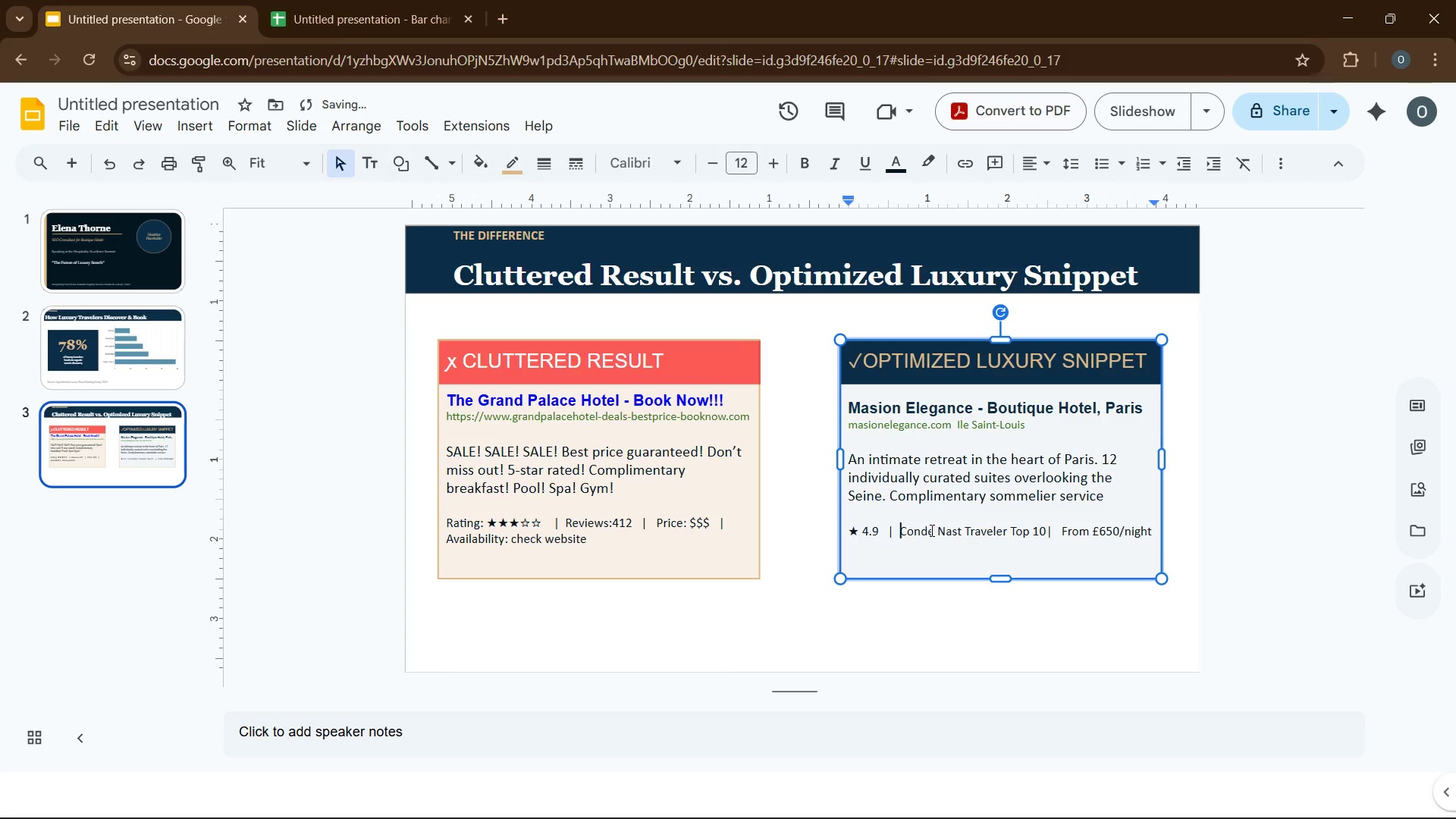 
key(Space)
 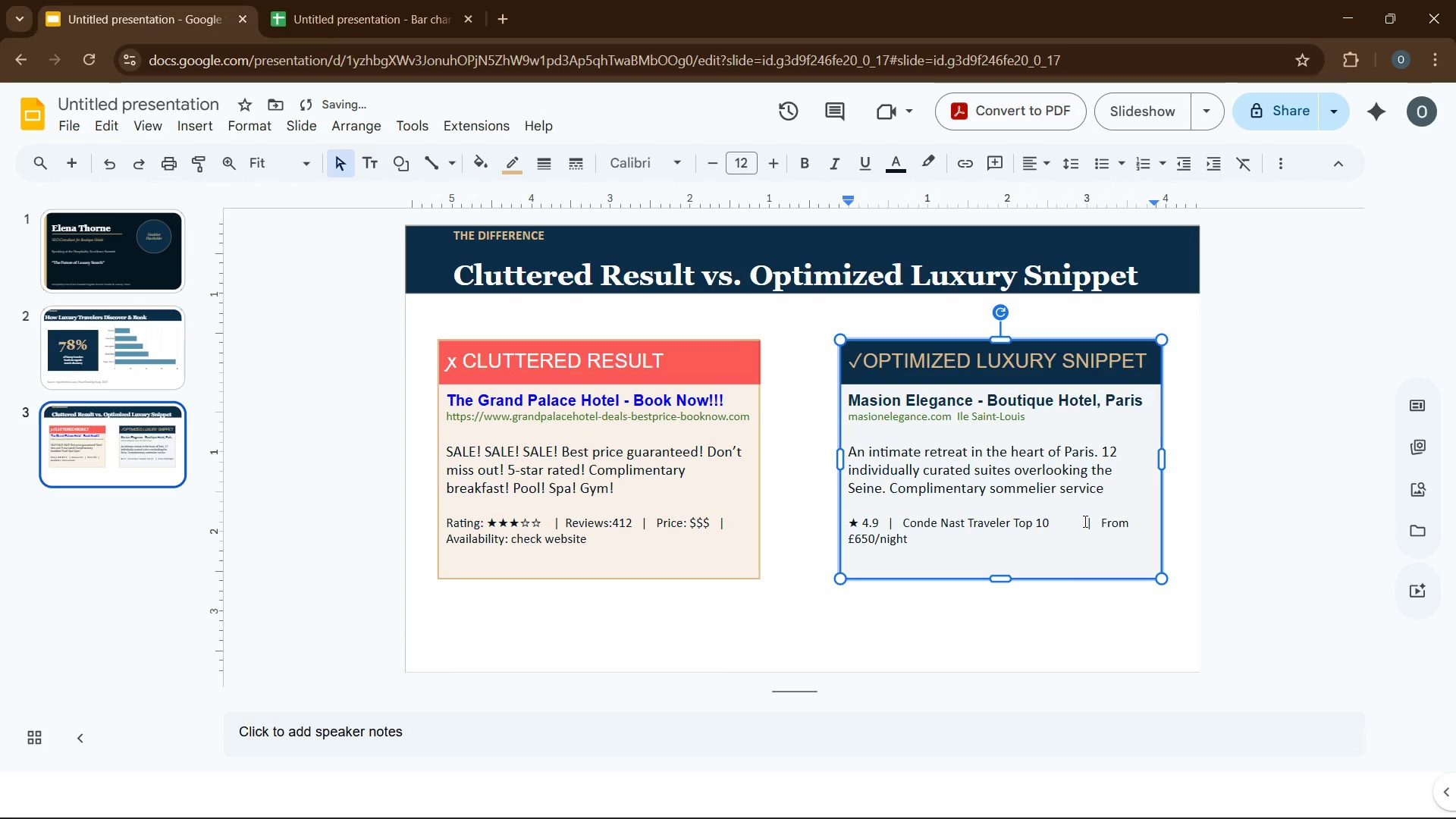 
left_click([1096, 525])
 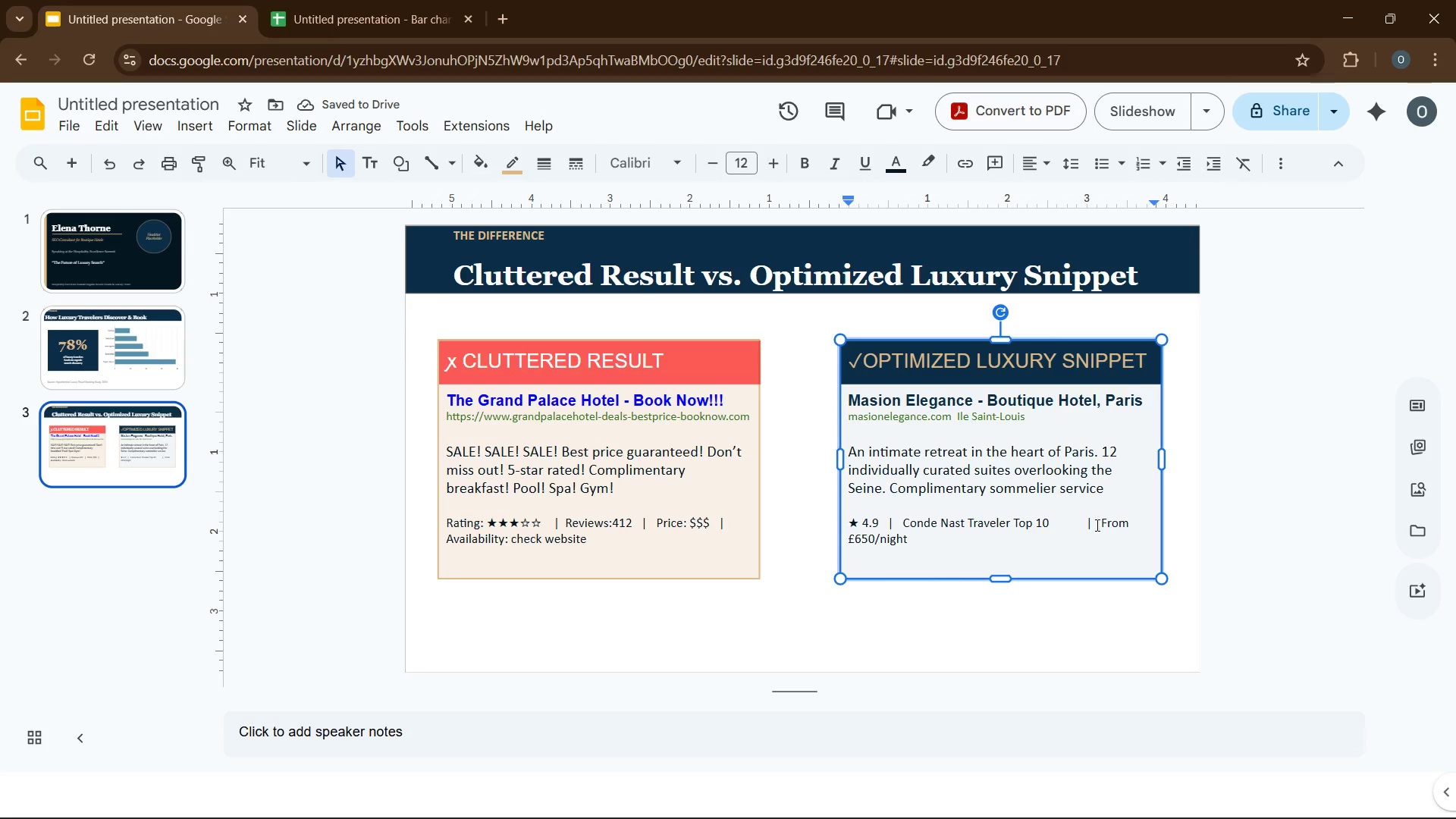 
key(ArrowRight)
 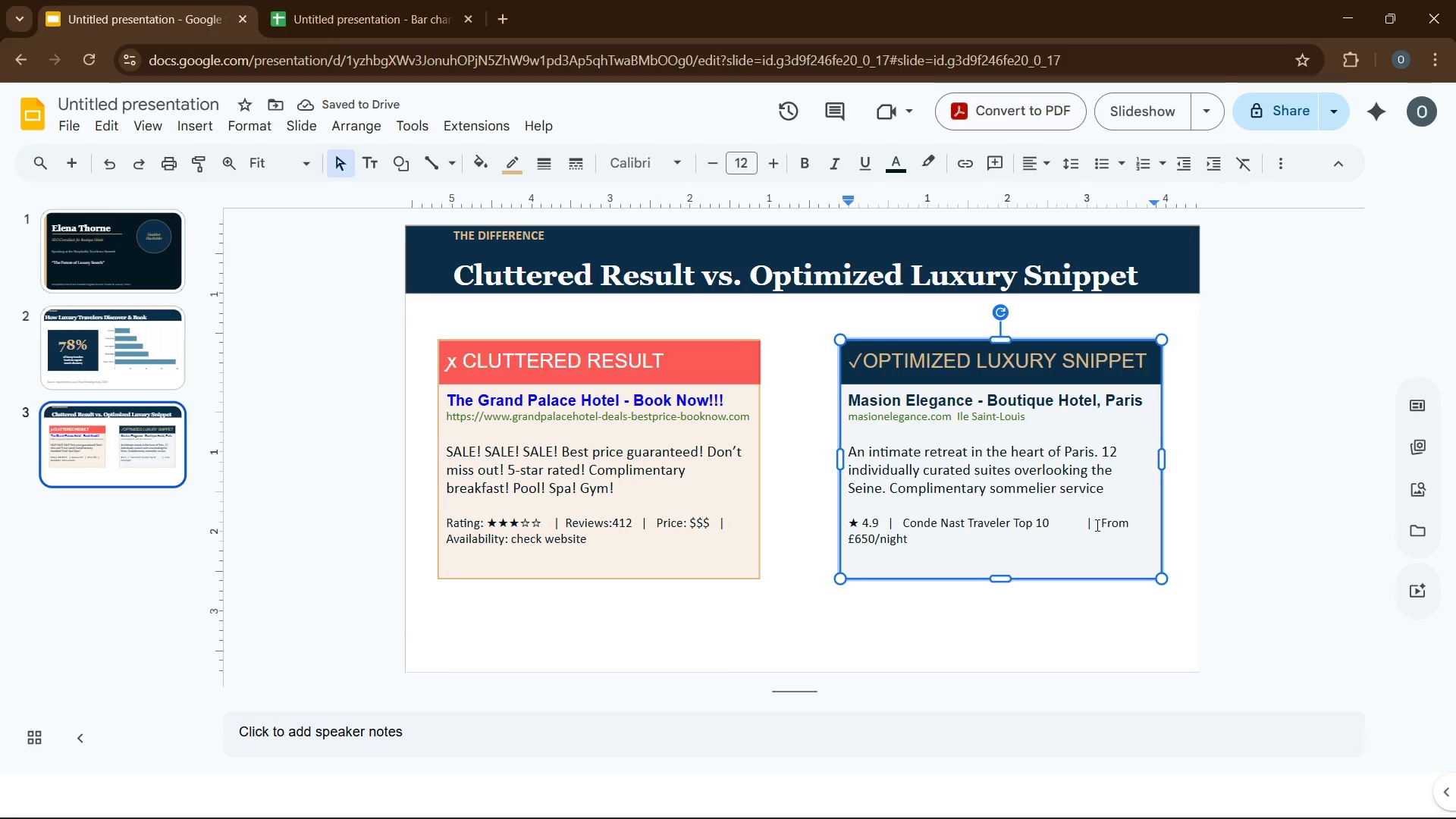 
key(Backspace)
 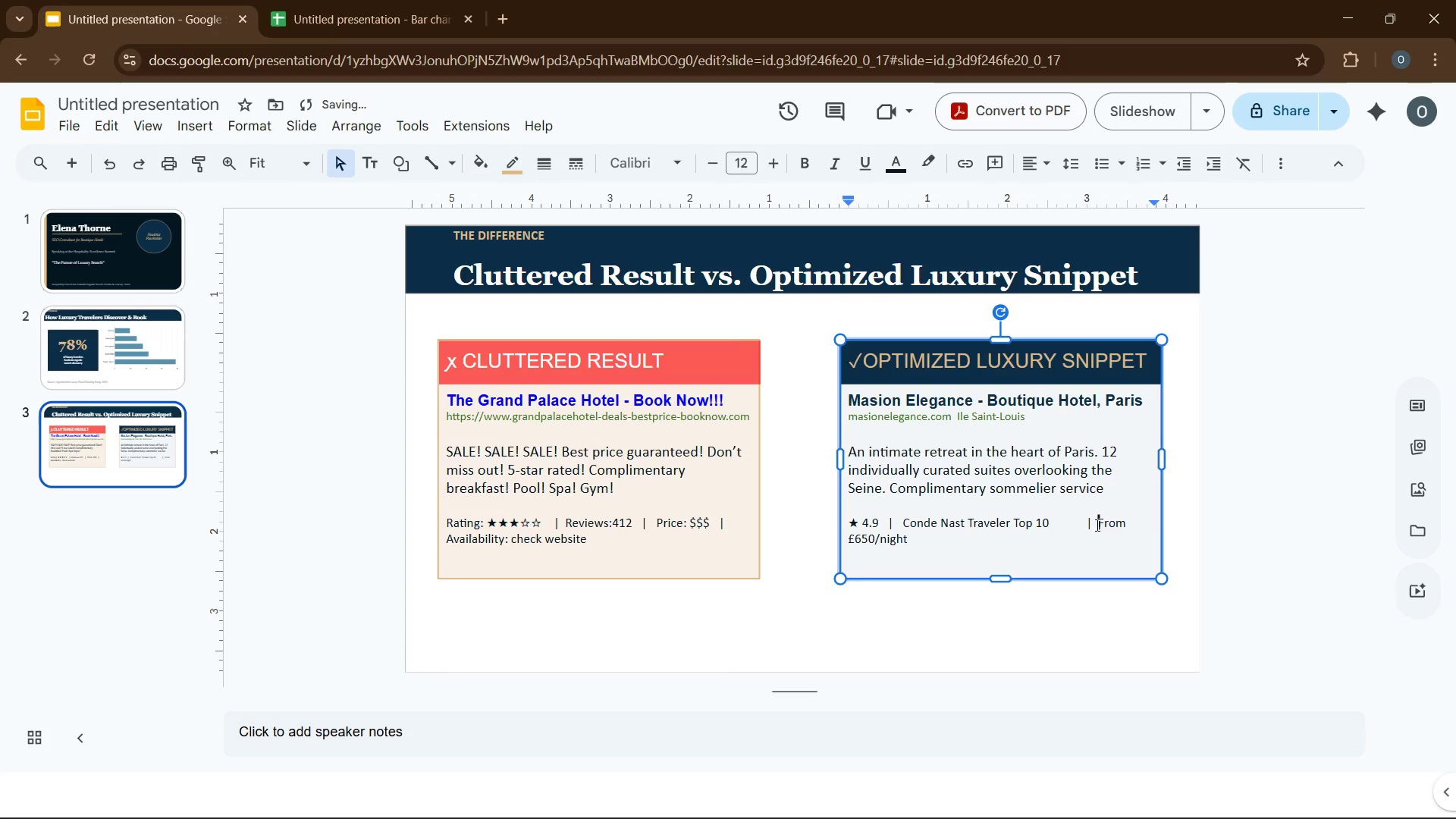 
key(Backspace)
 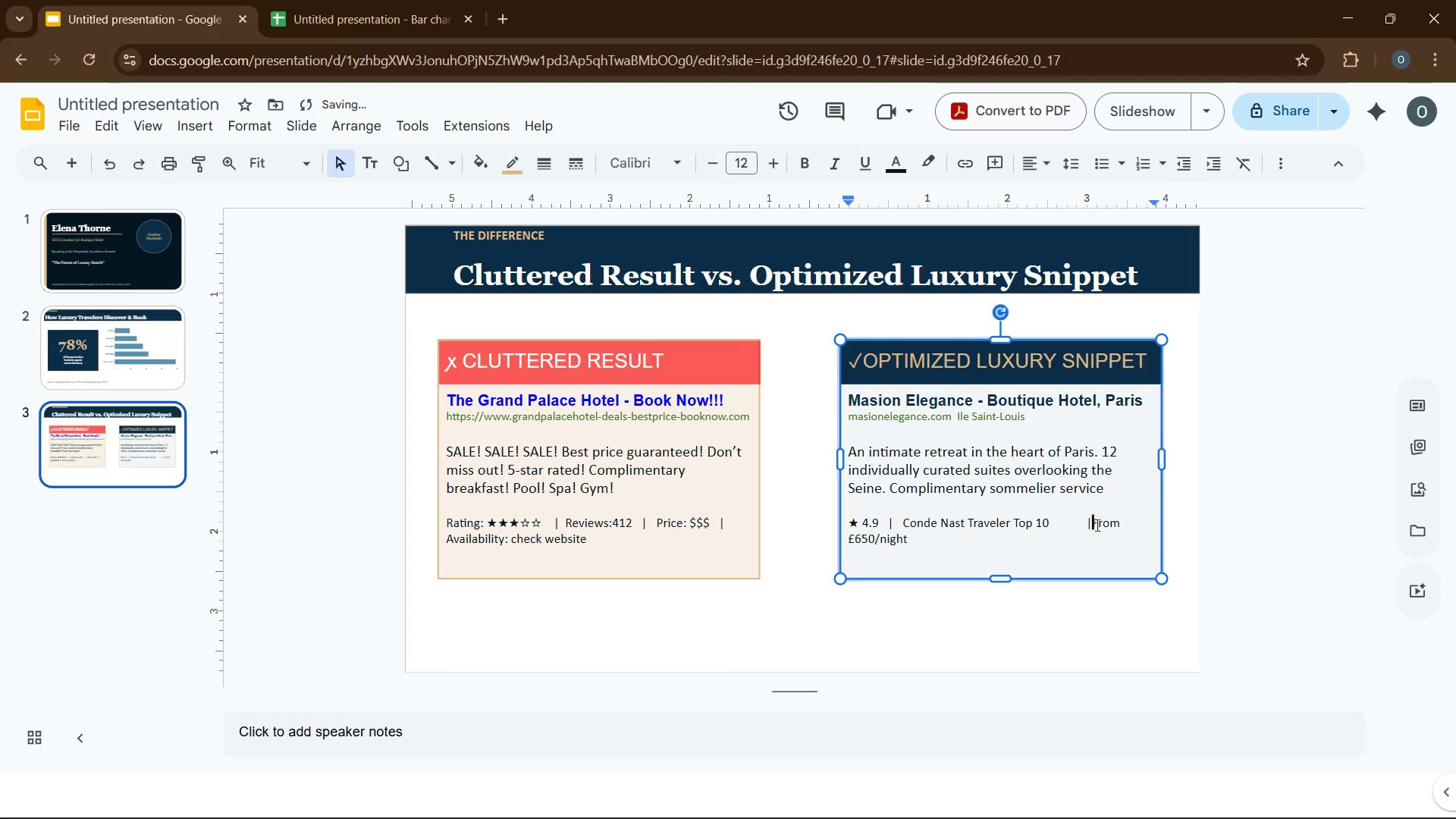 
key(Backspace)
 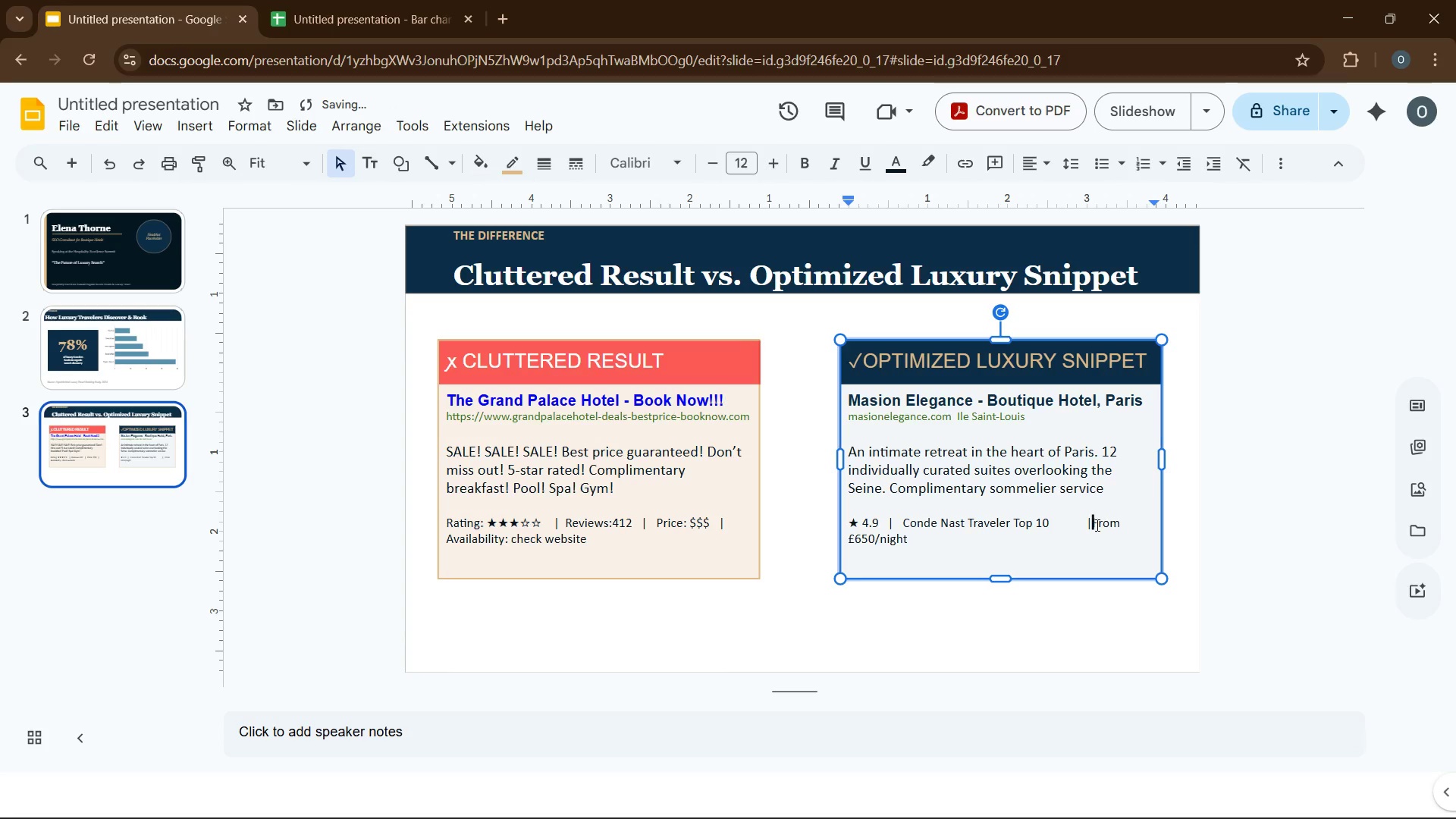 
key(Backspace)
 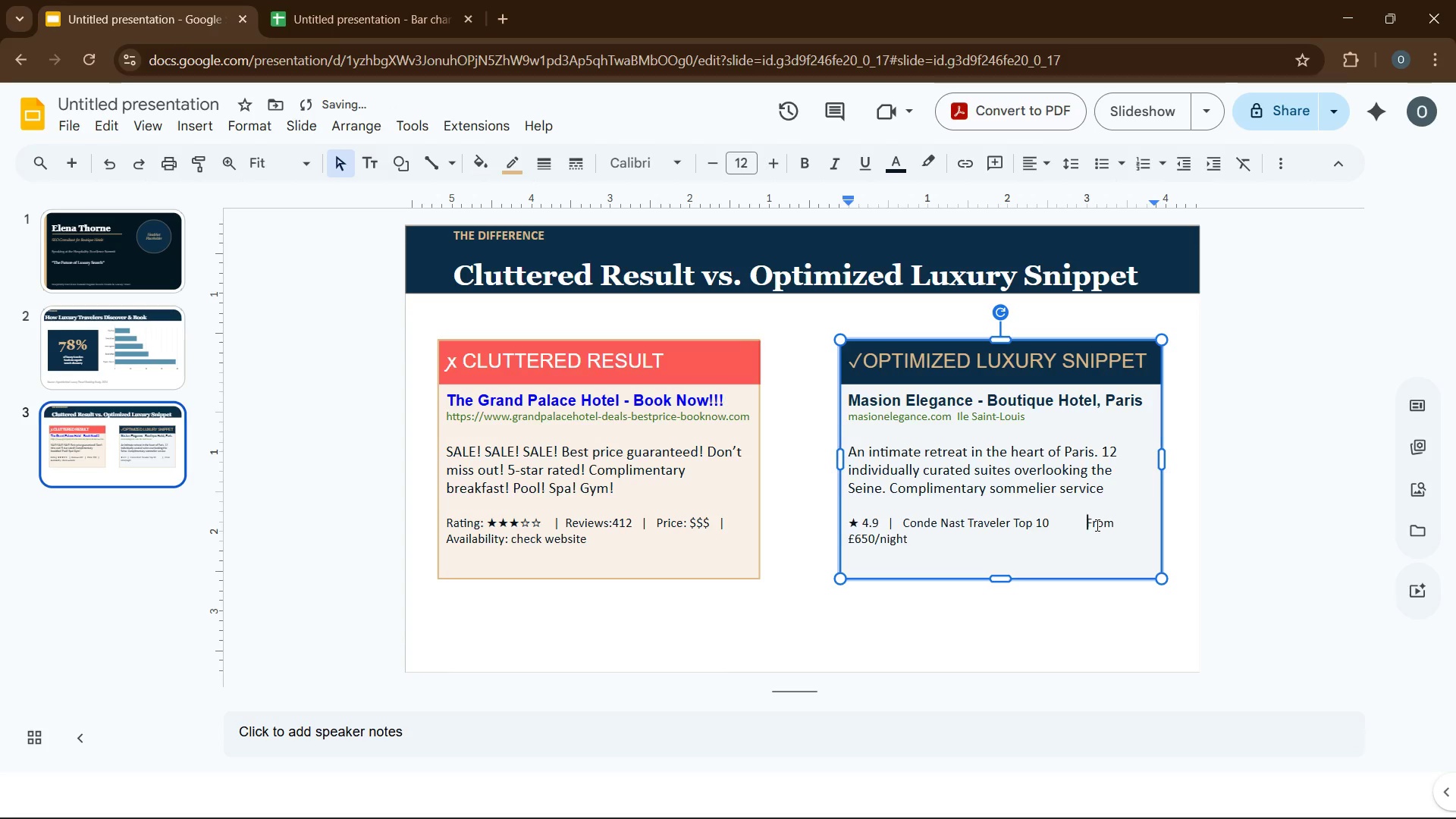 
key(Backspace)
 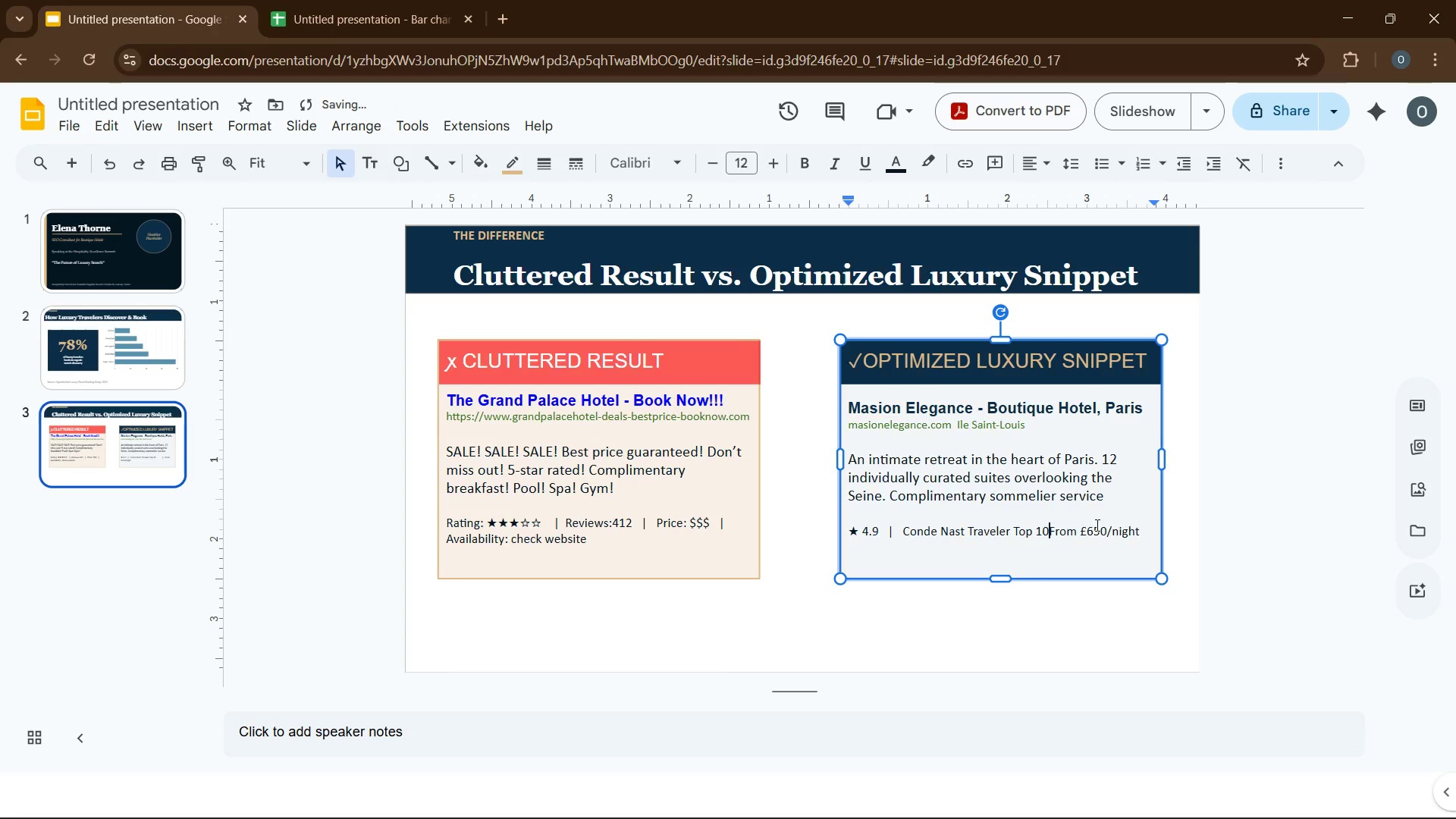 
key(Backspace)
 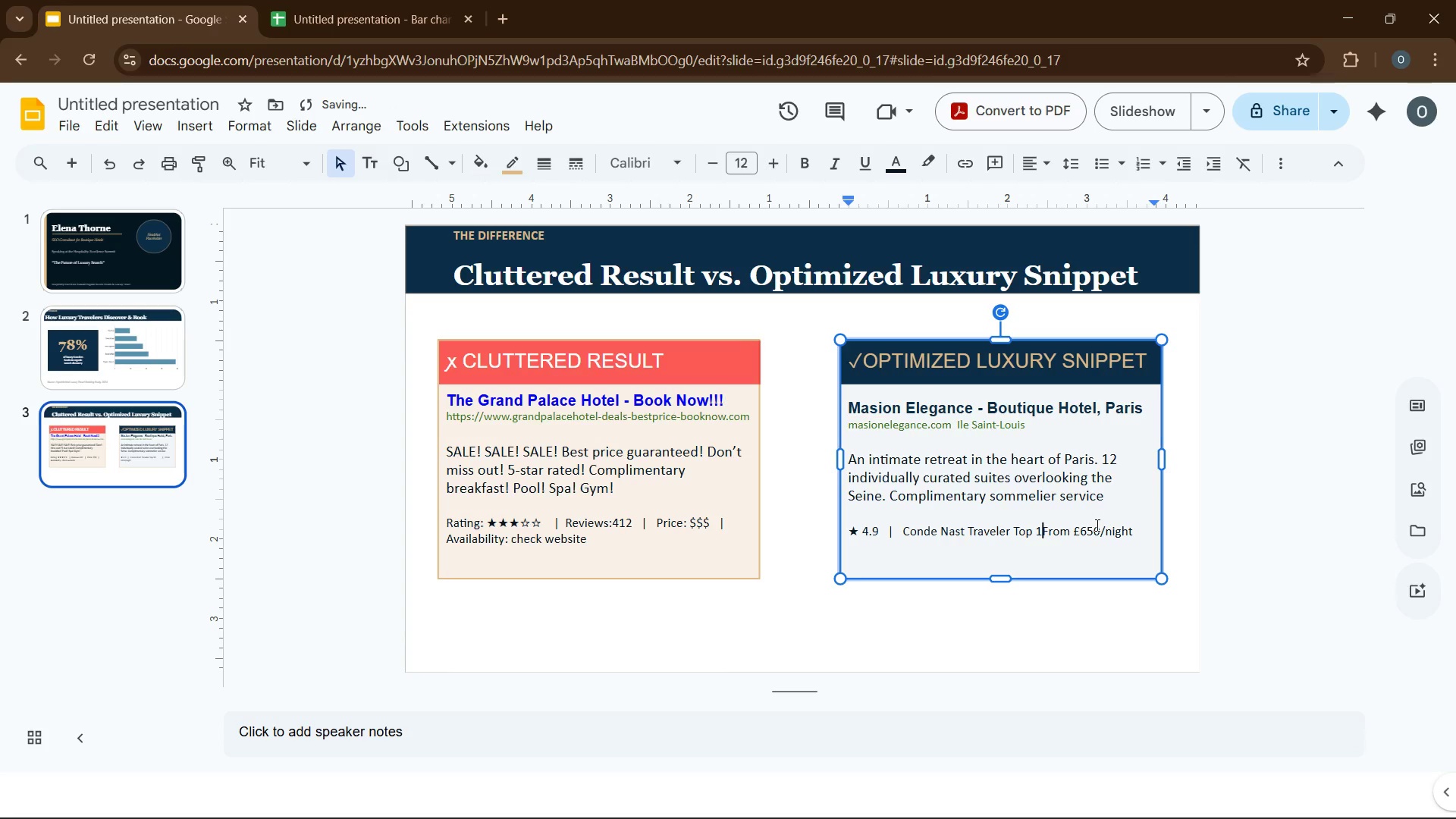 
key(0)
 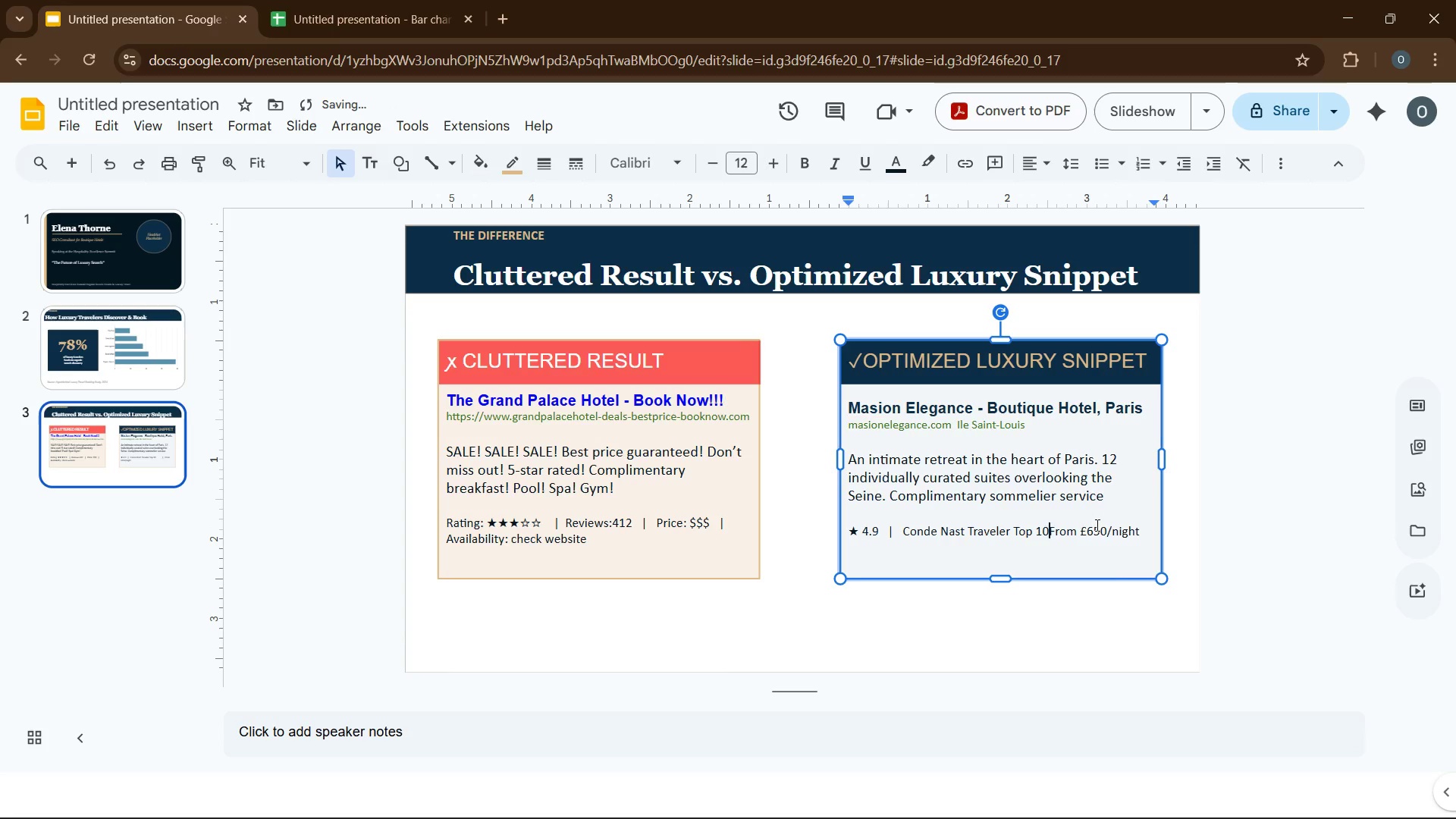 
key(Space)
 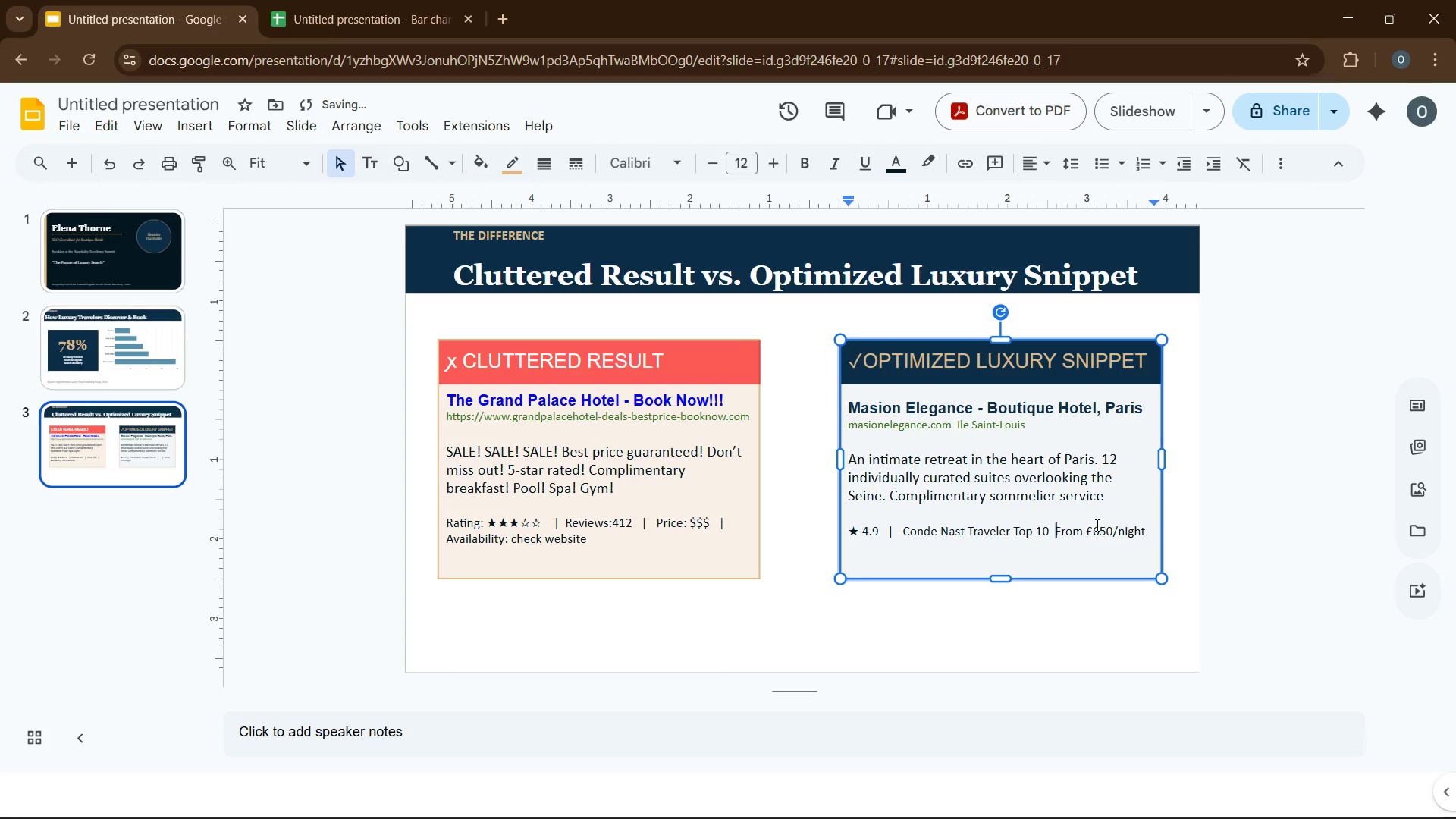 
key(Space)
 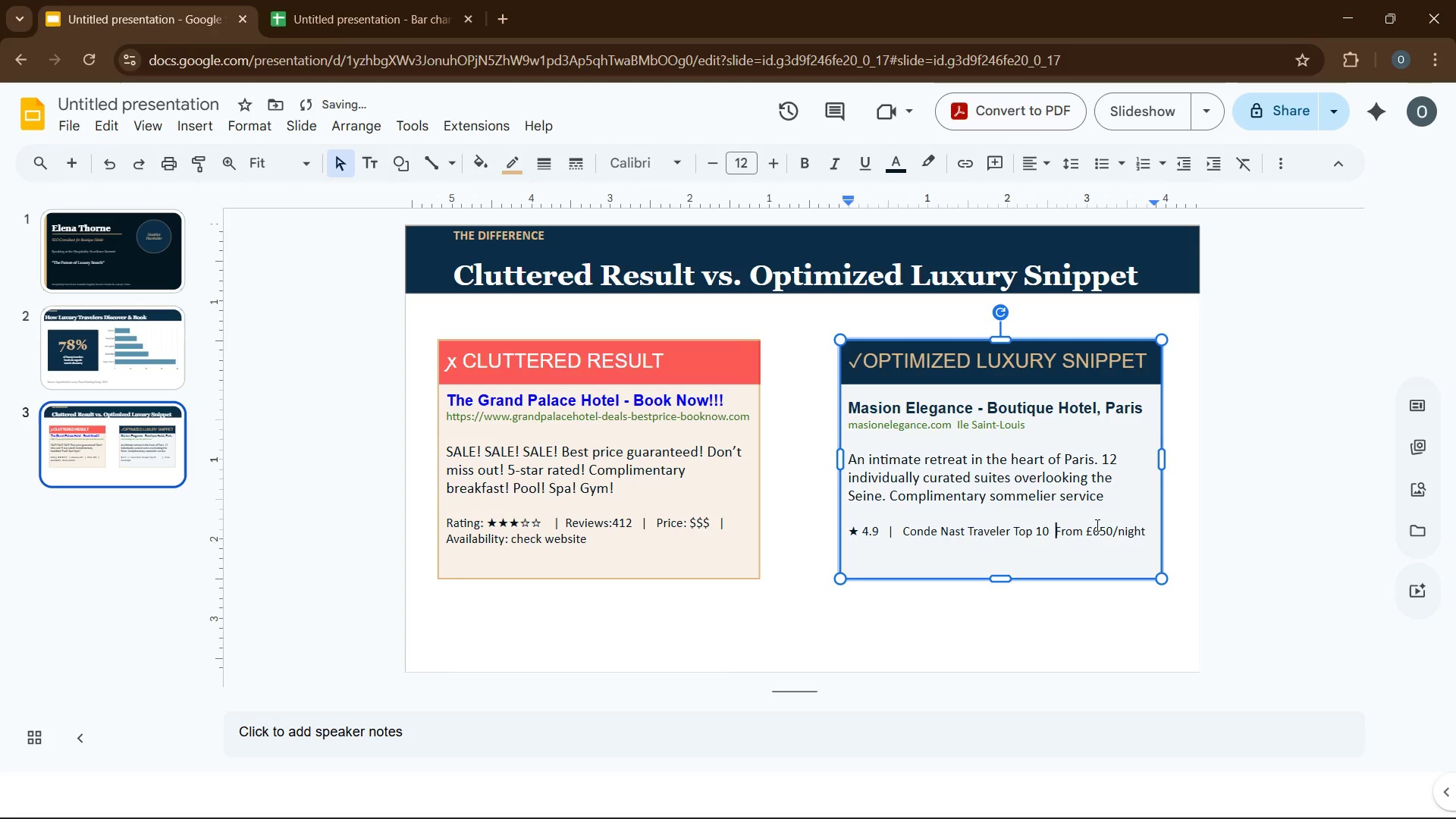 
key(Space)
 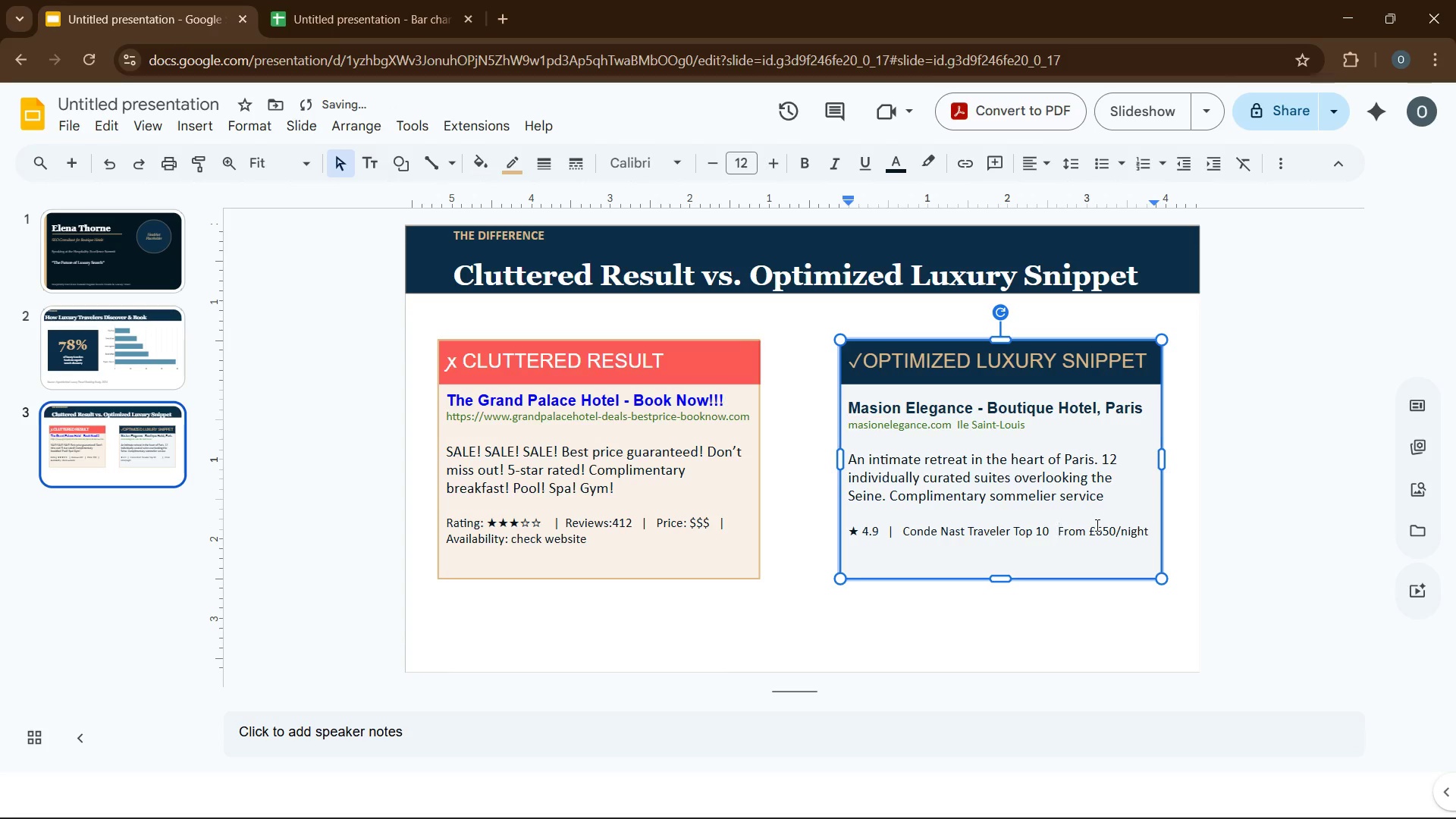 
key(Shift+Backslash)
 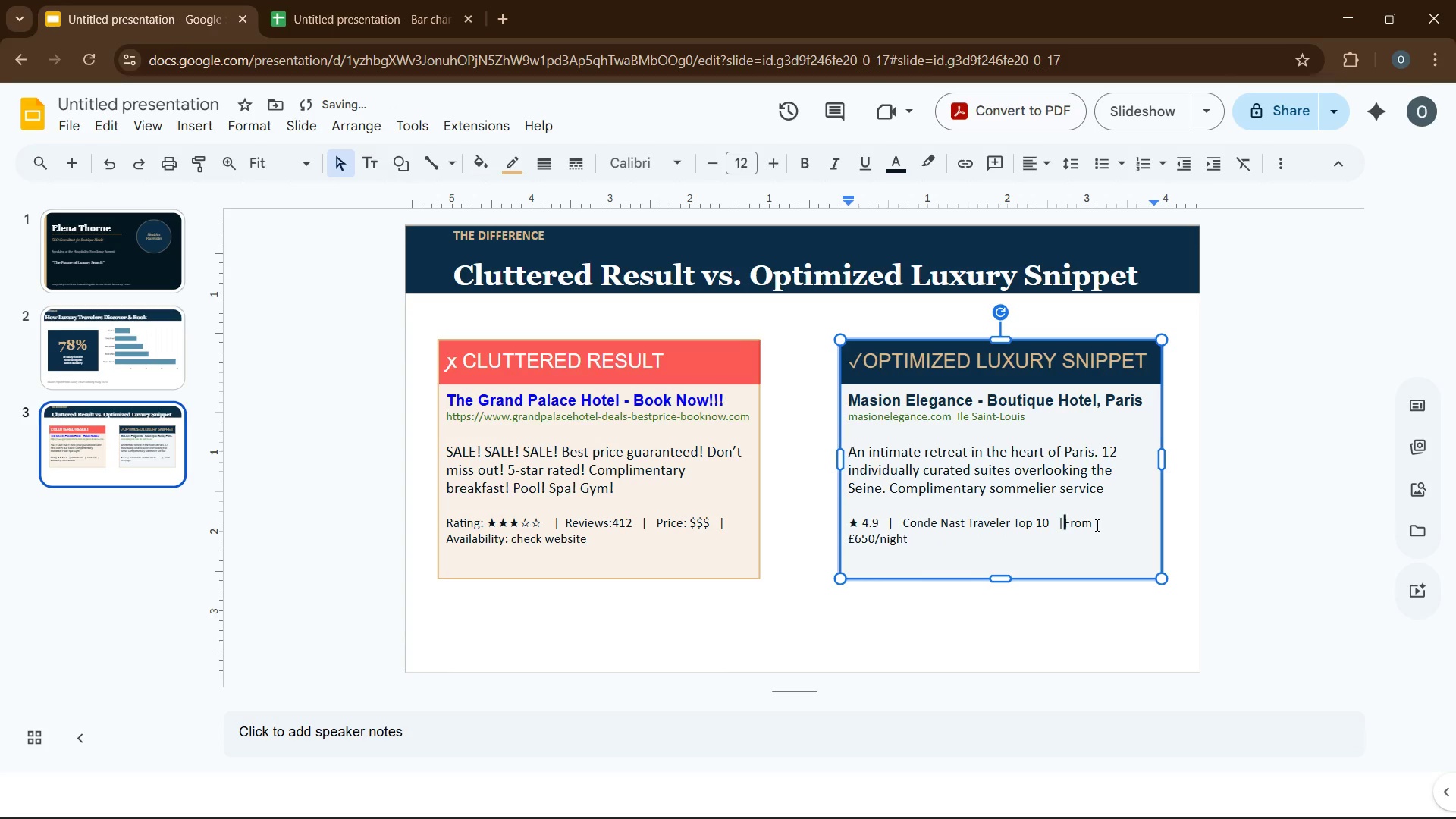 
key(Space)
 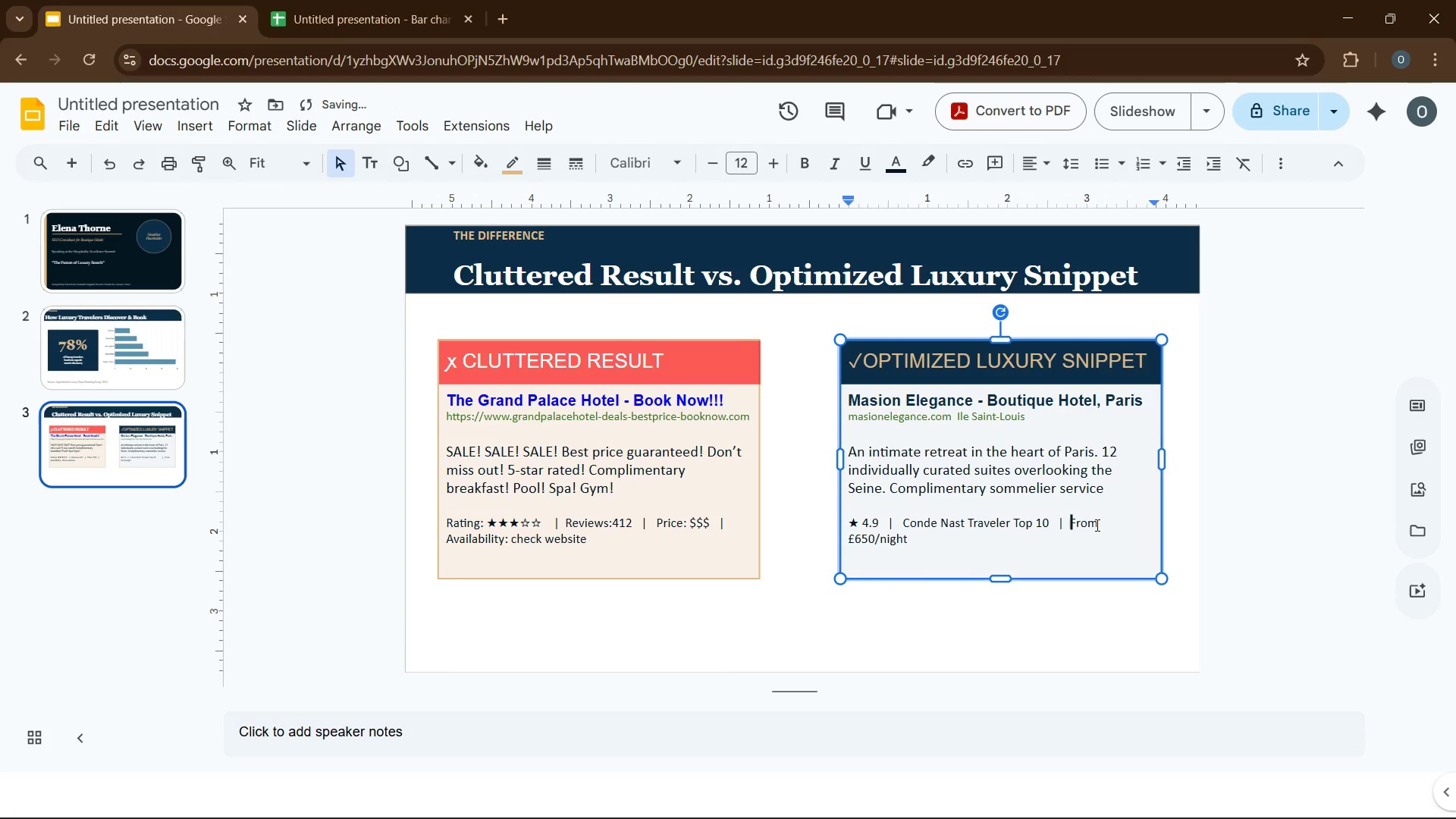 
key(Space)
 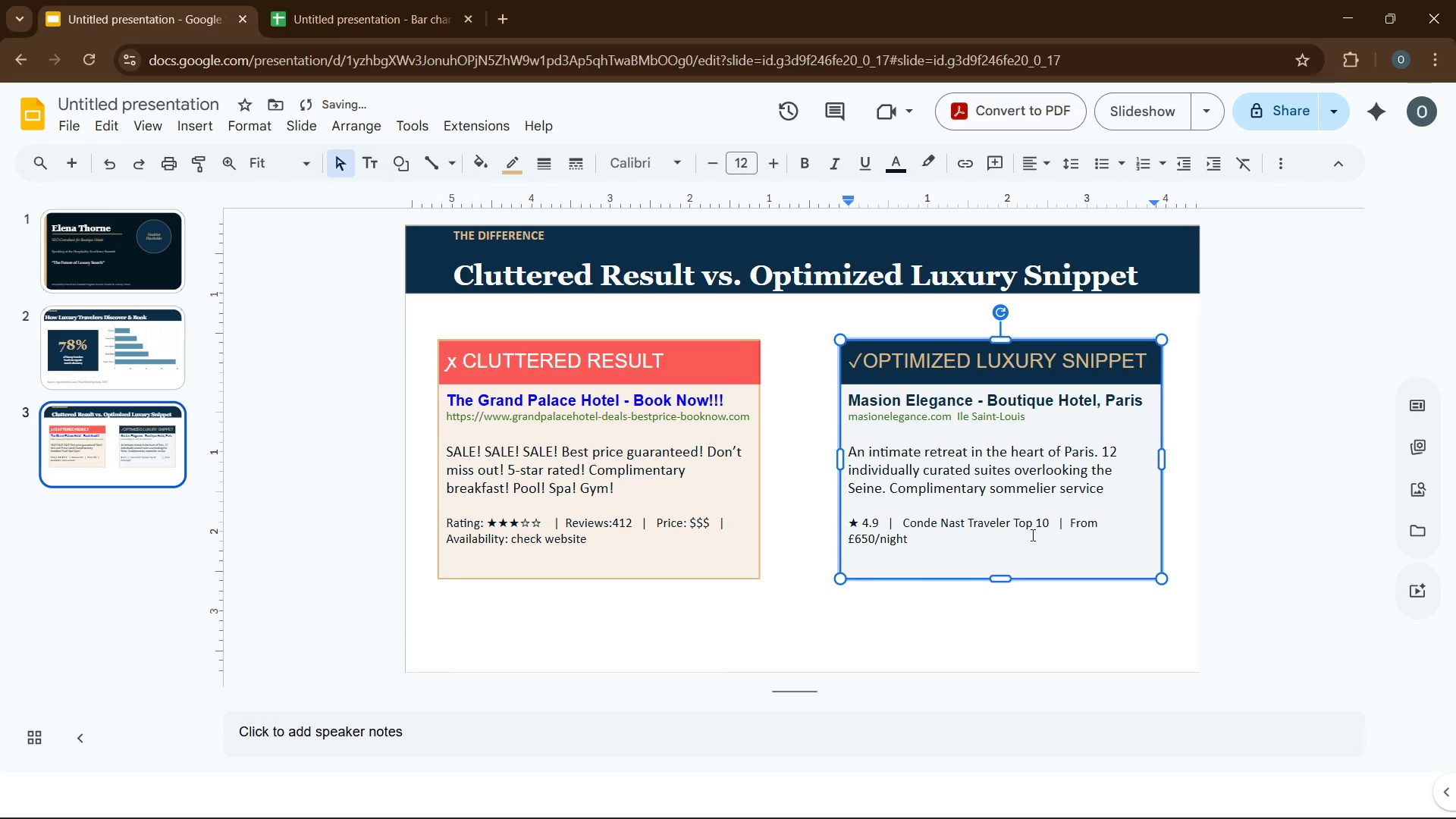 
key(Space)
 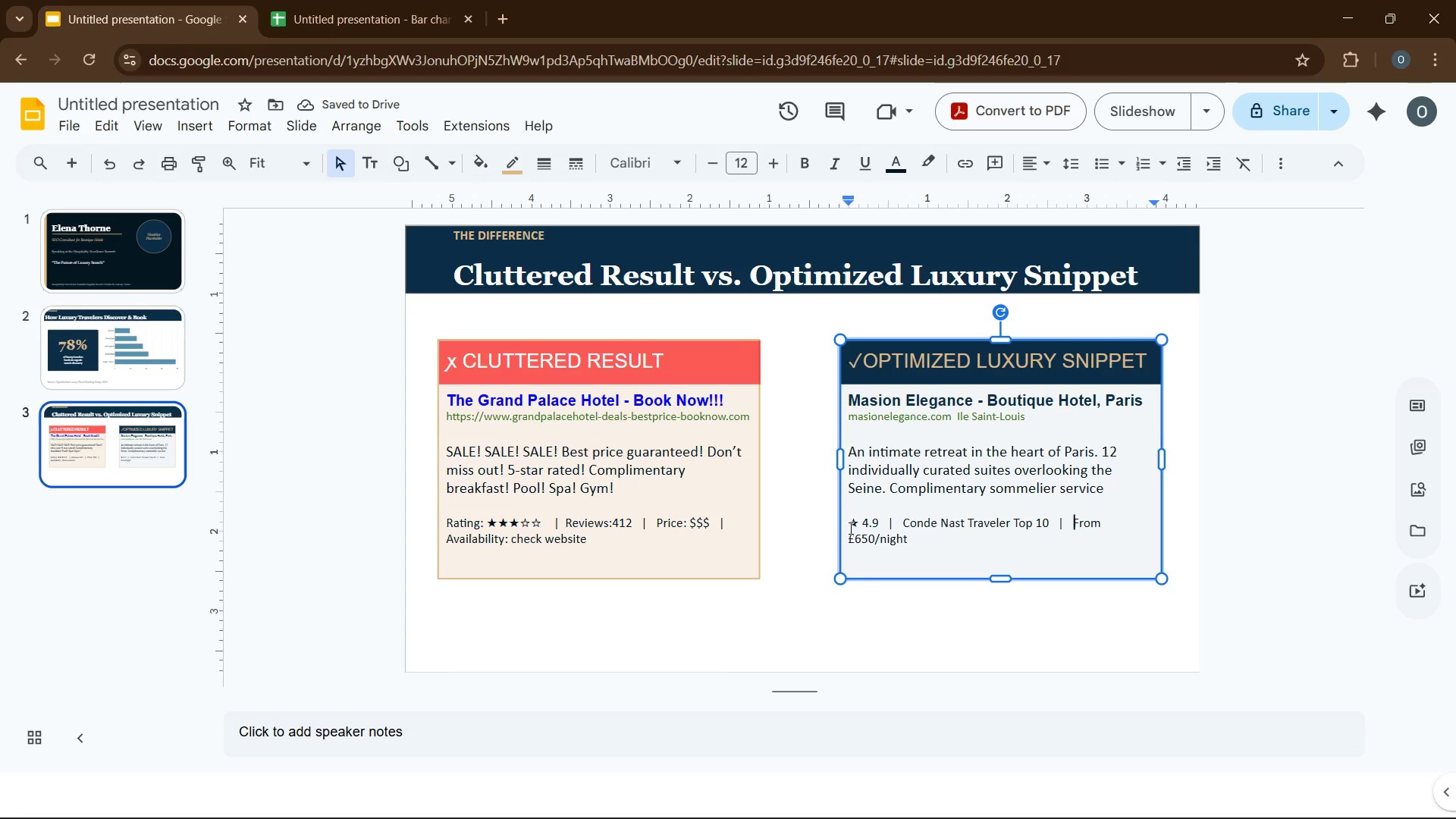 
double_click([852, 523])
 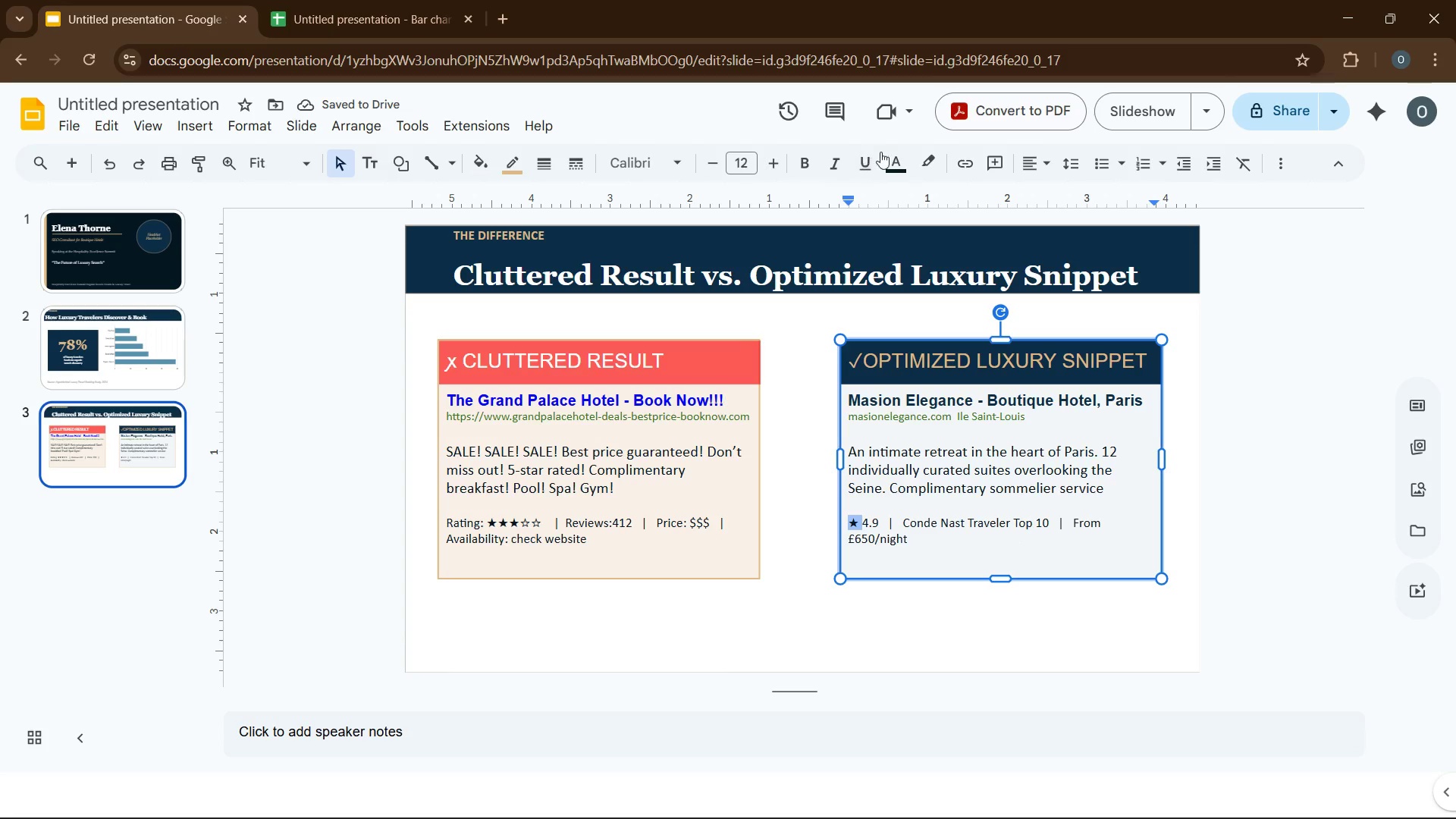 
left_click([897, 165])
 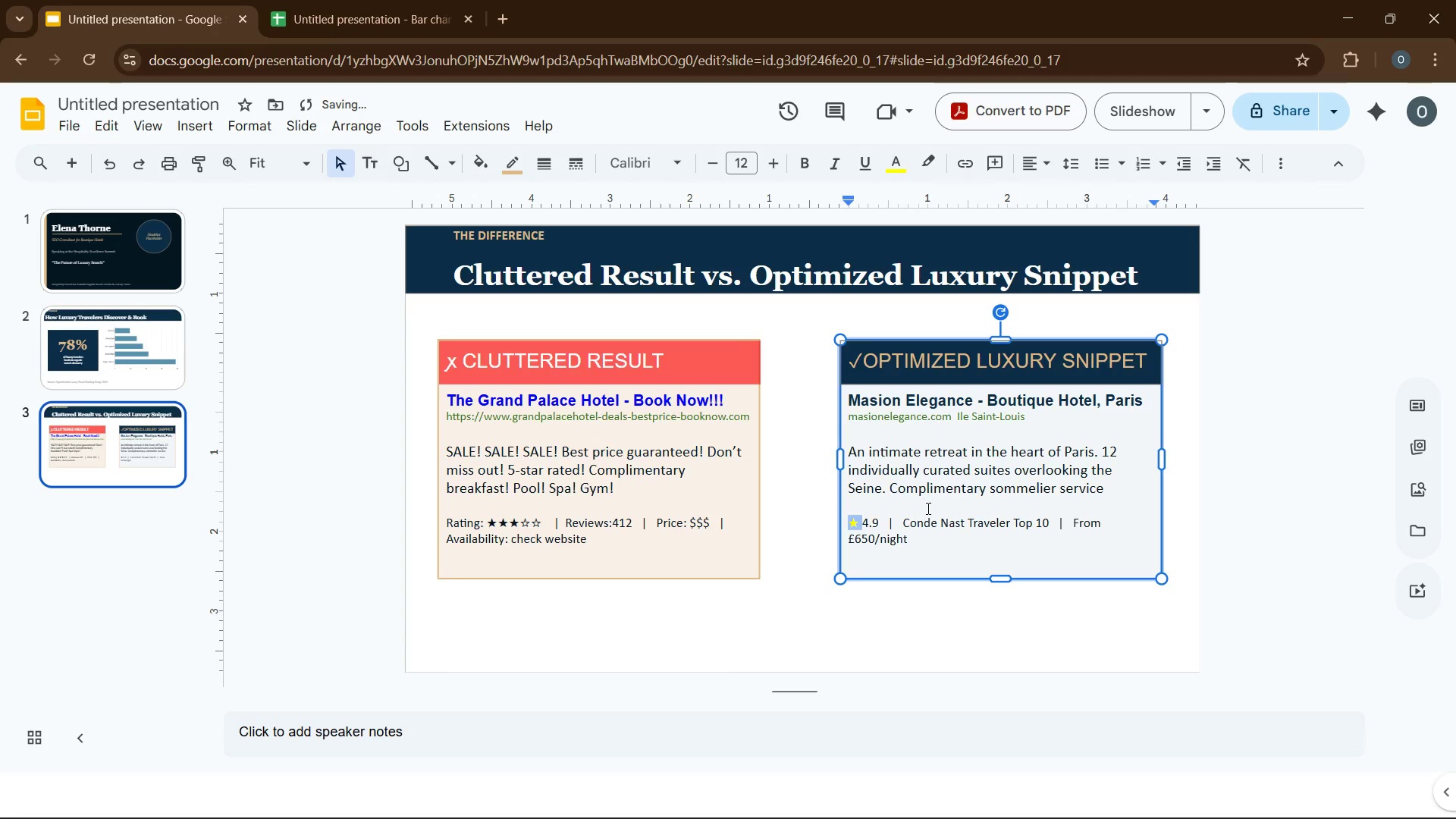 
left_click([930, 553])
 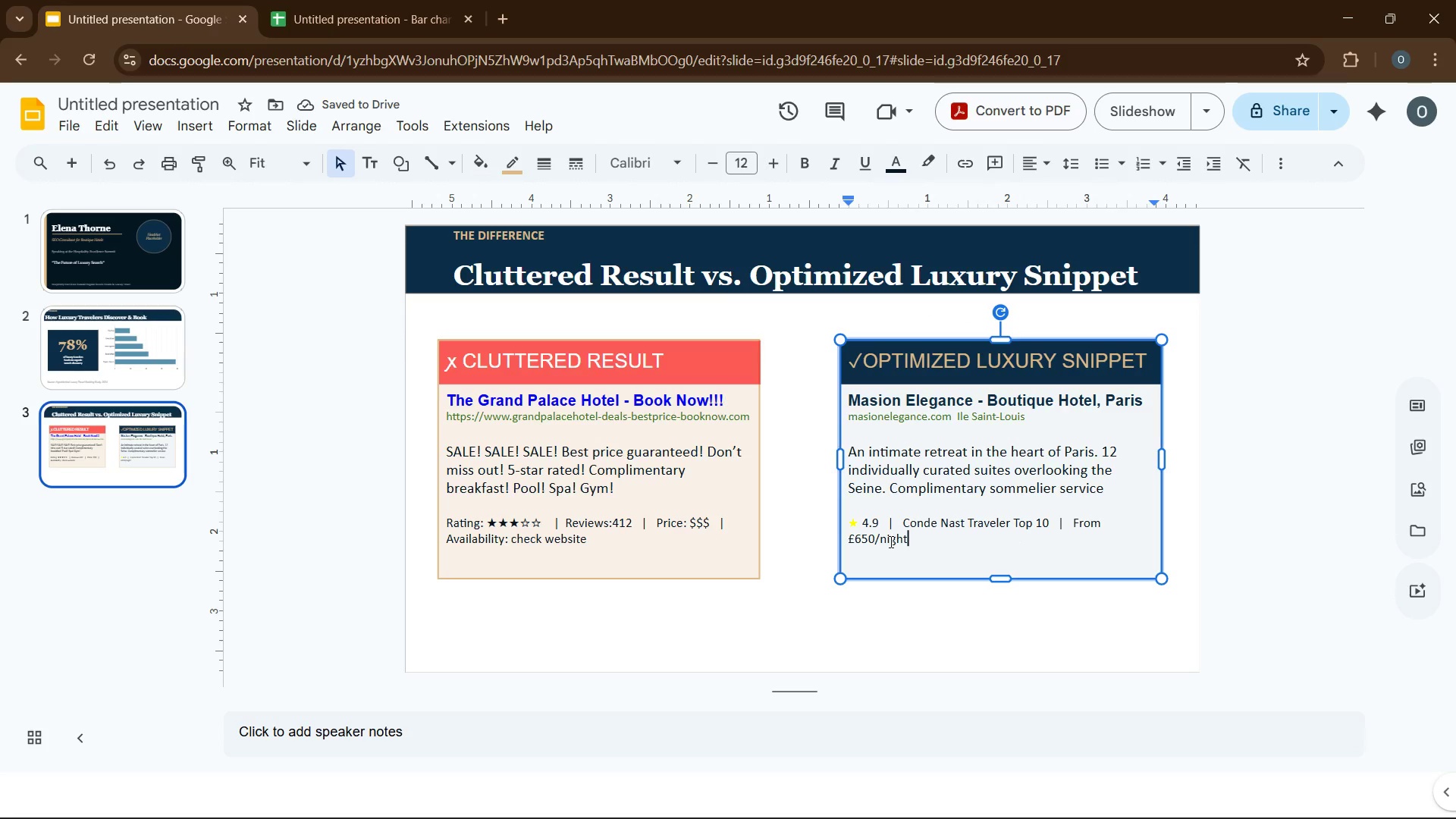 
left_click([886, 522])
 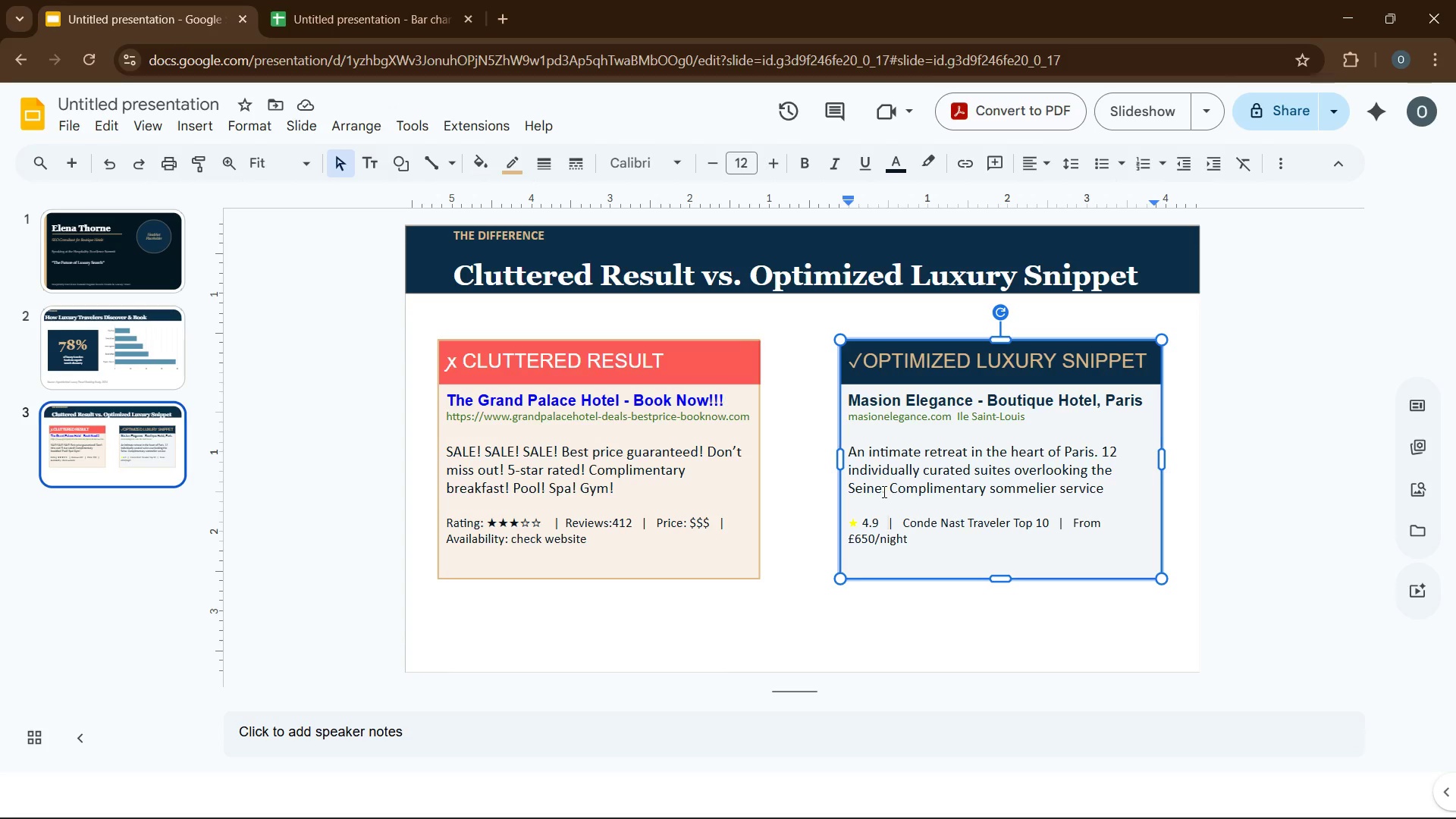 
key(Backspace)
 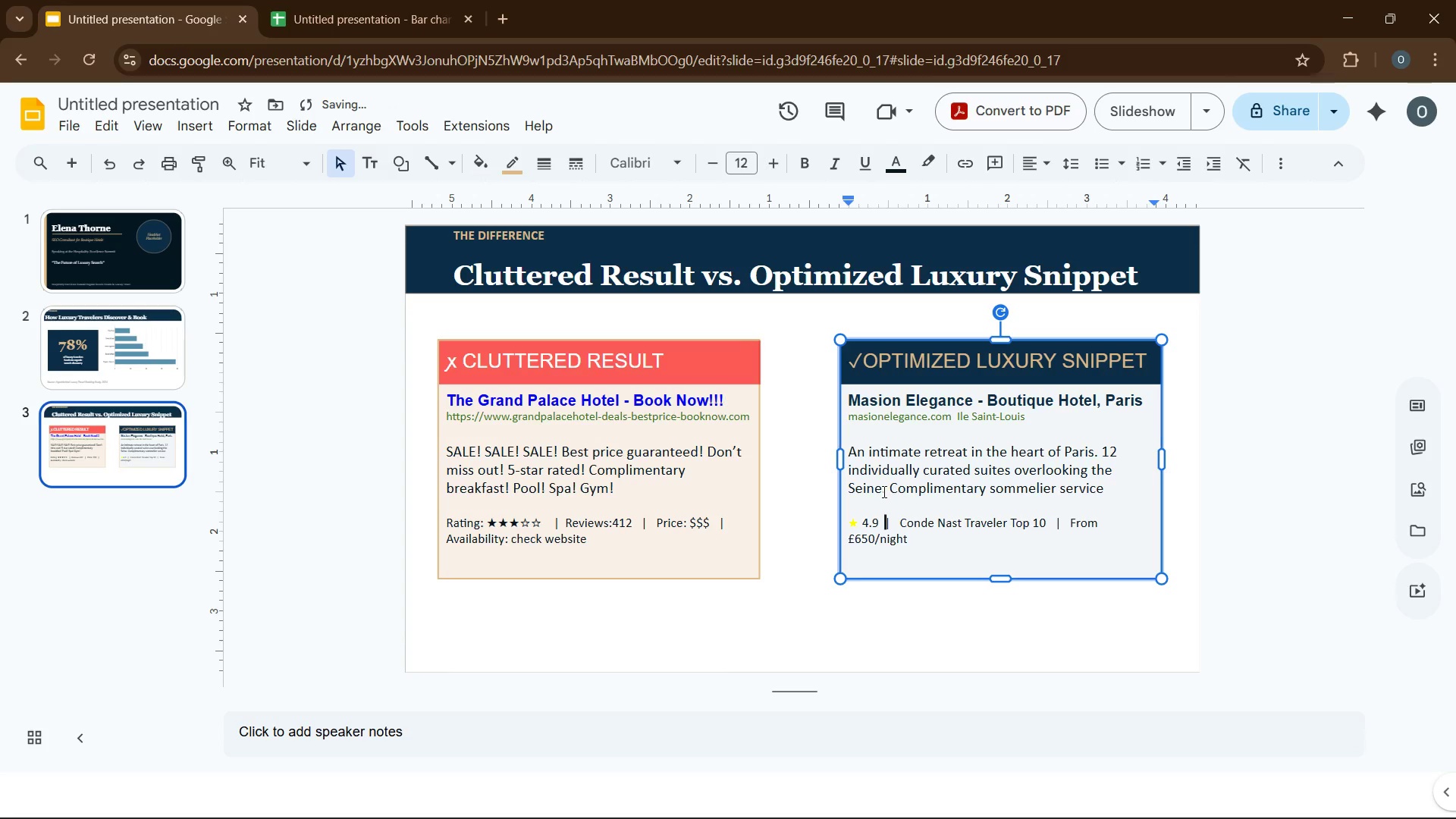 
key(Backspace)
 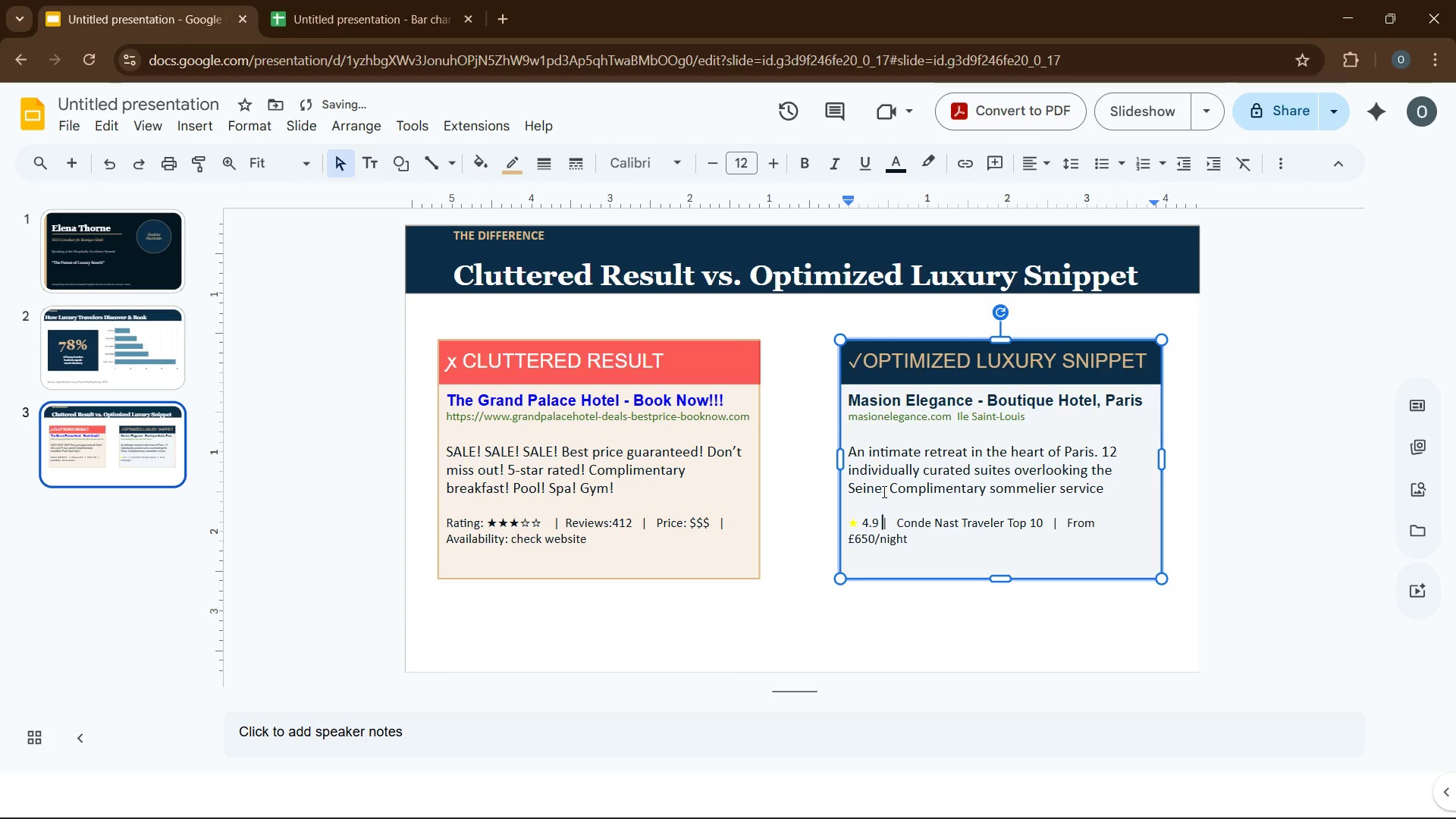 
key(Backspace)
 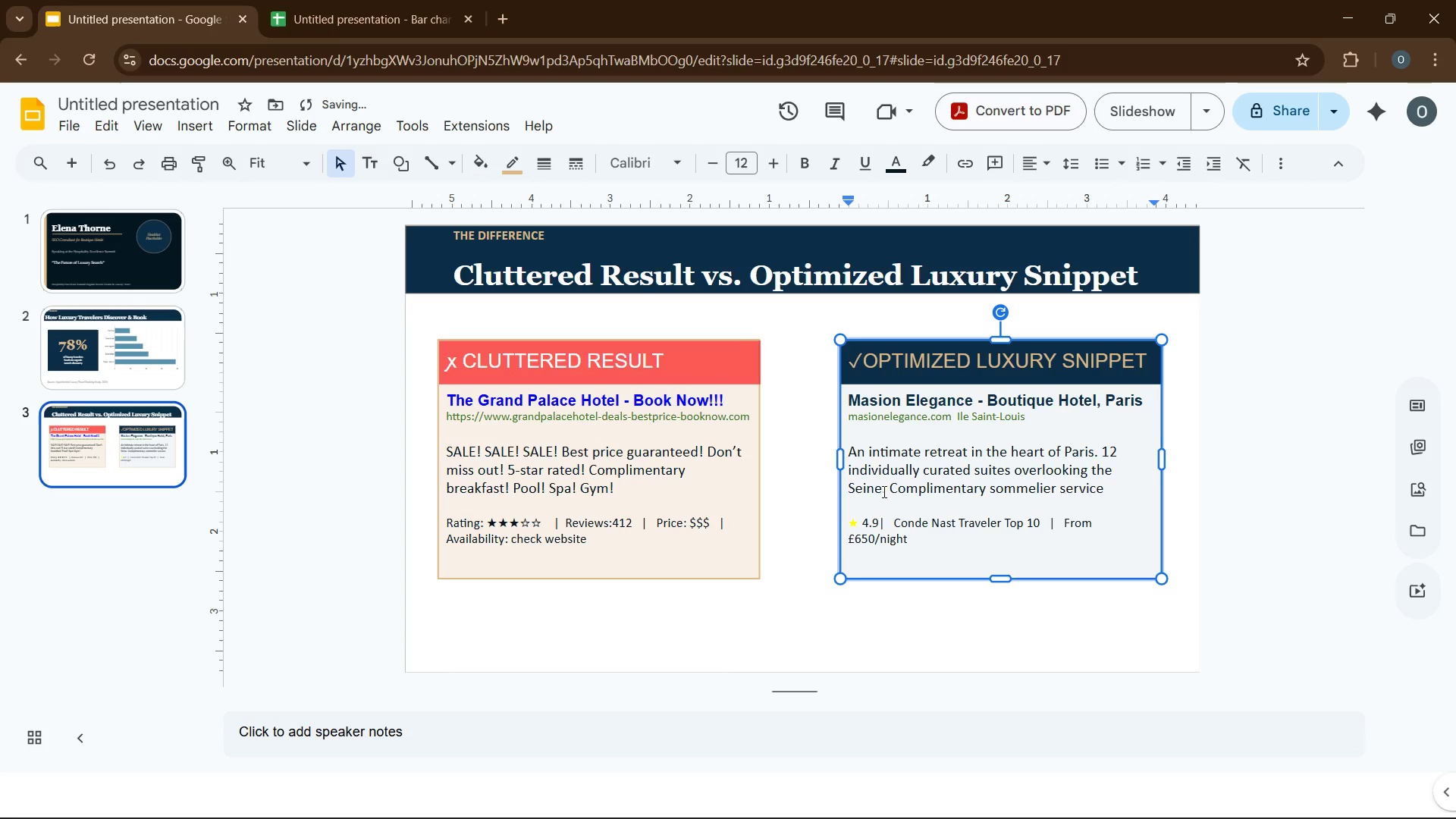 
key(Space)
 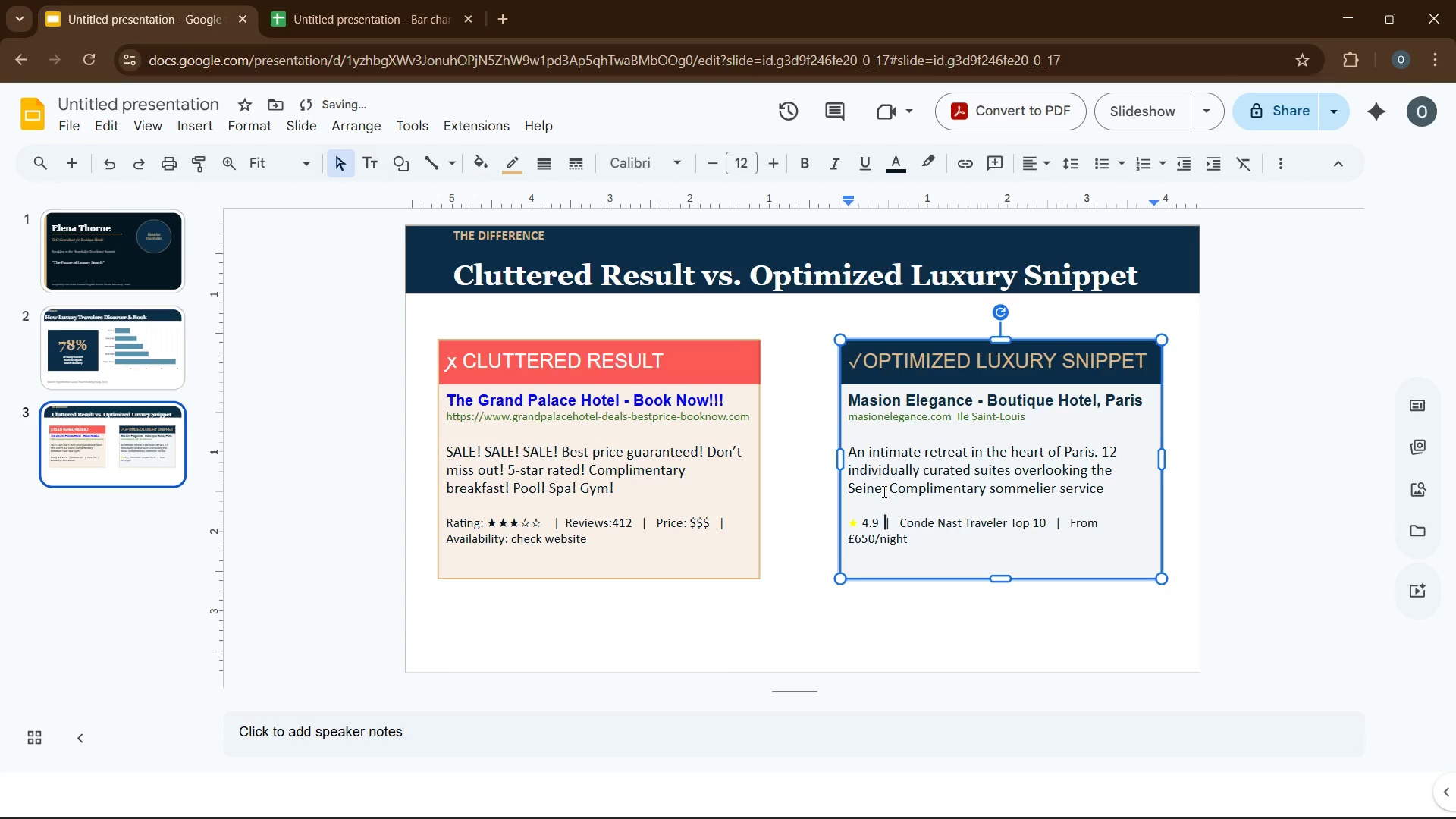 
key(Space)
 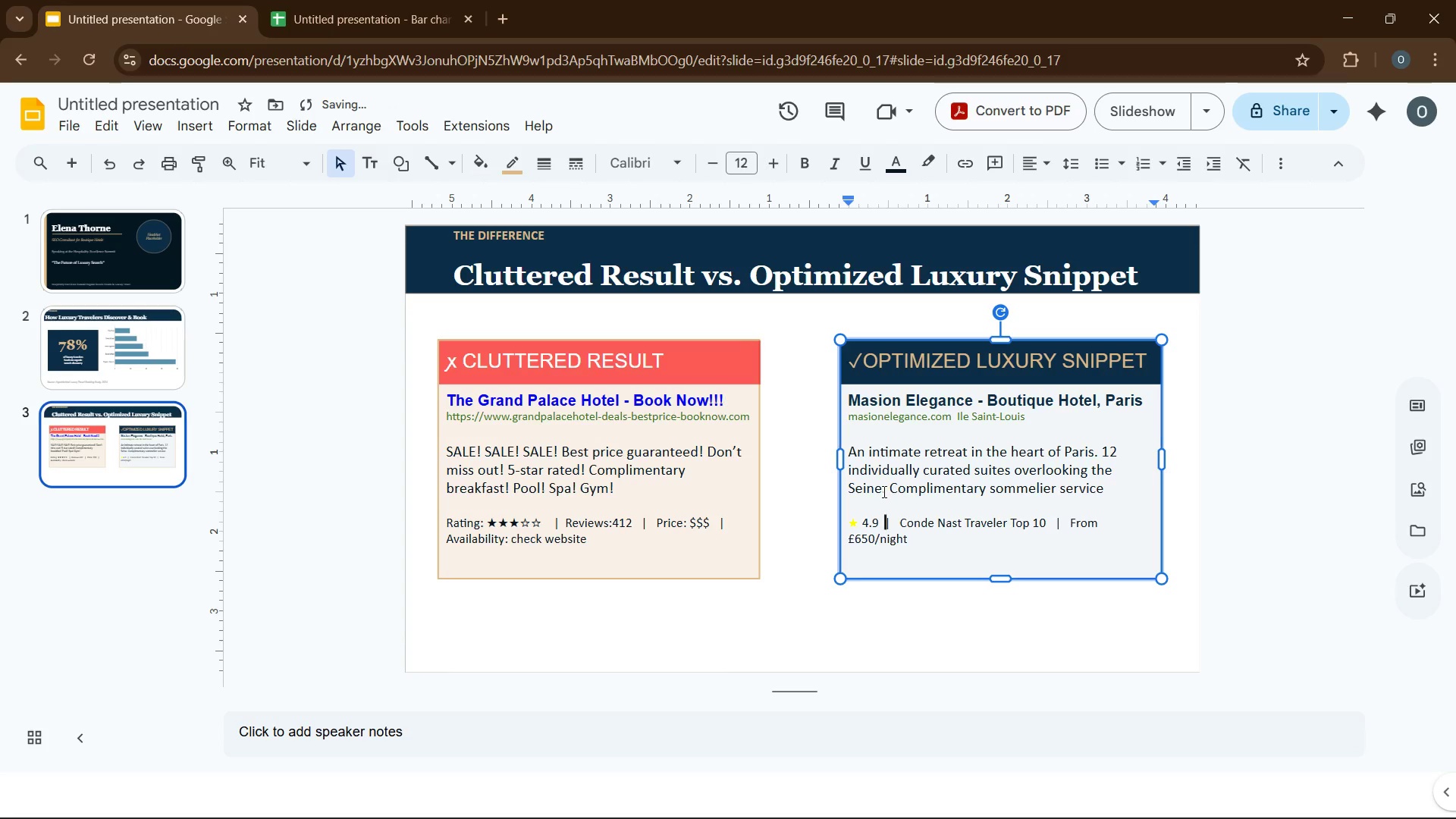 
key(Space)
 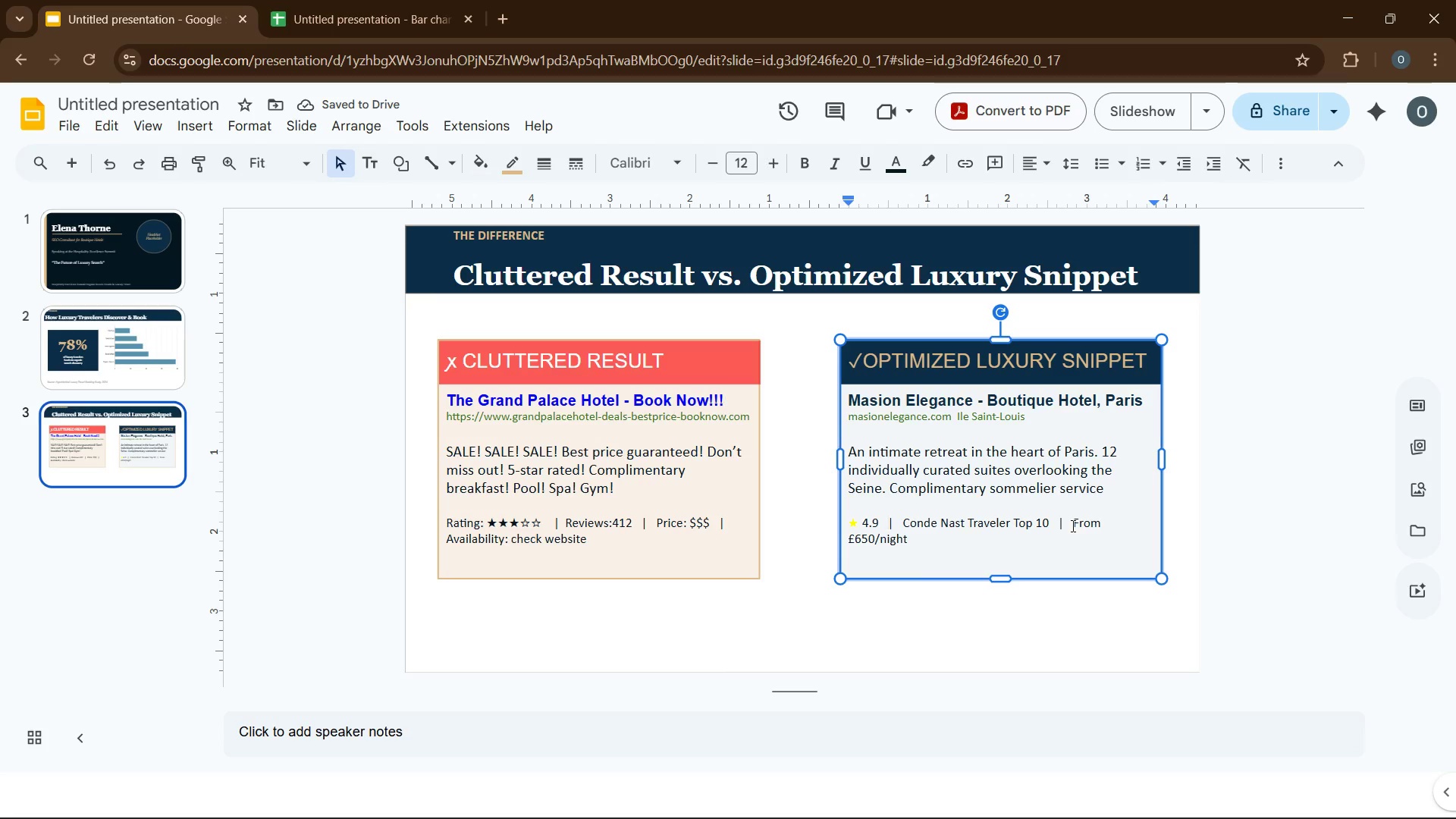 
wait(9.36)
 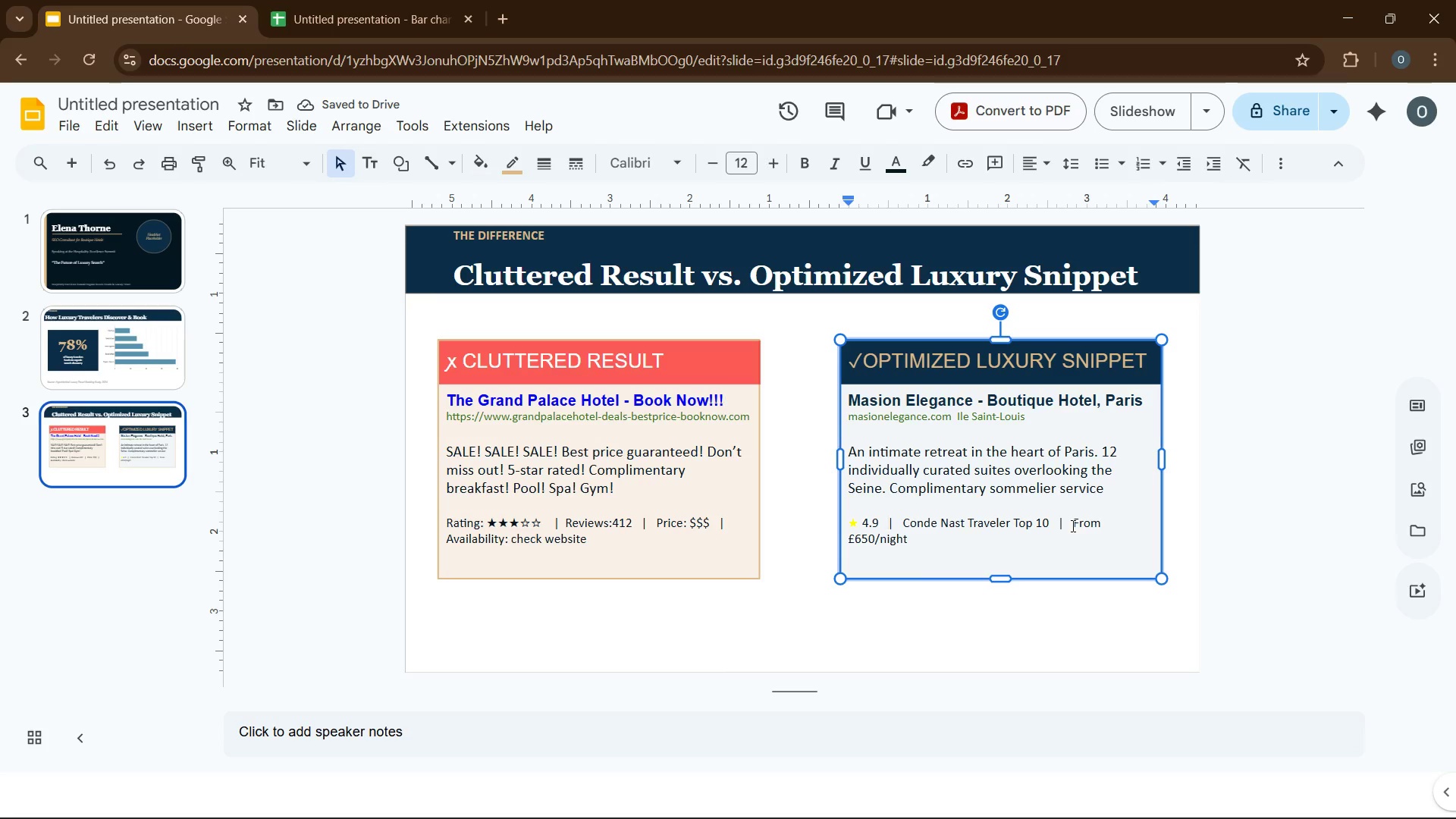 
left_click_drag(start_coordinate=[850, 519], to_coordinate=[917, 537])
 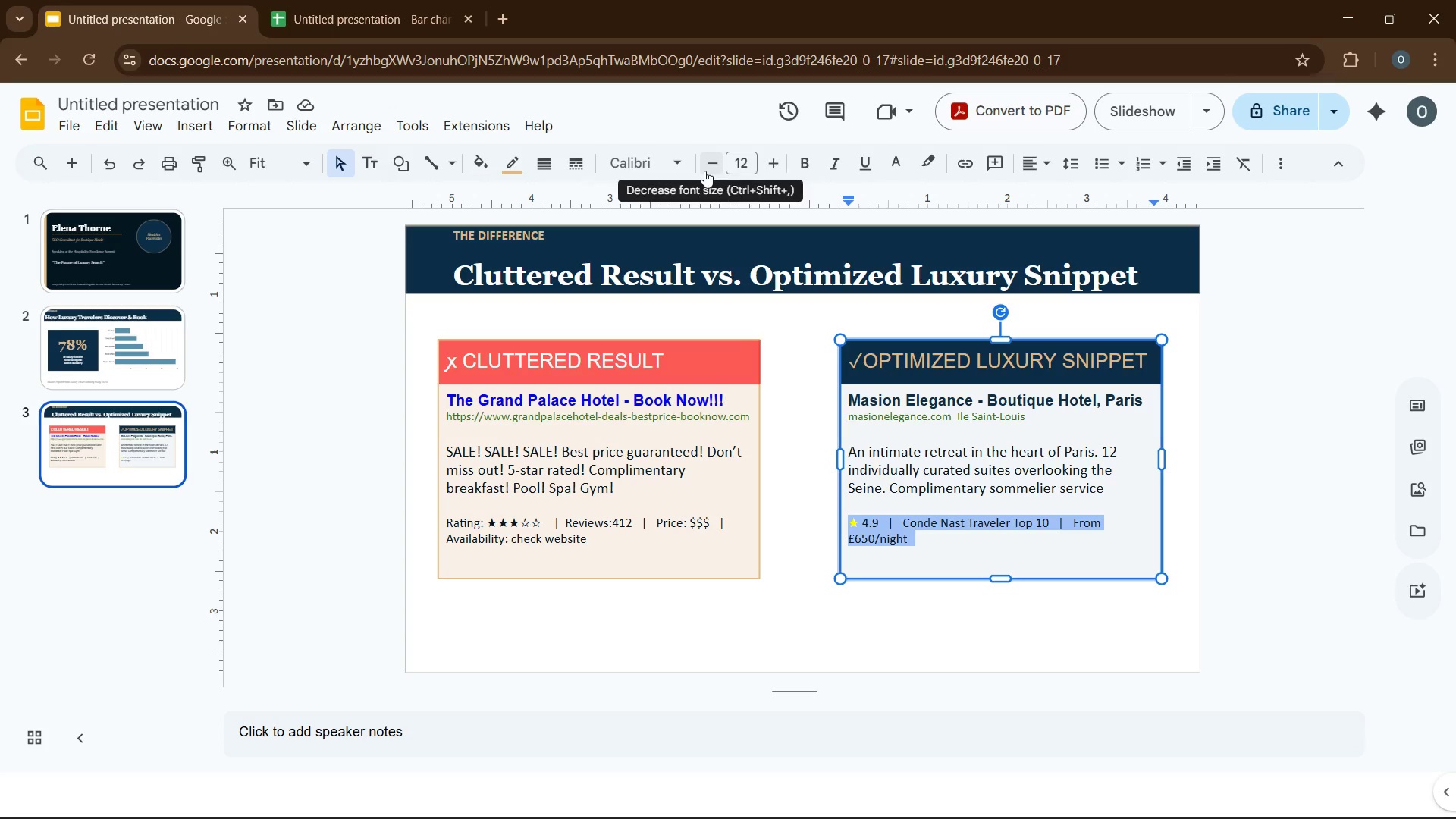 
left_click([704, 171])
 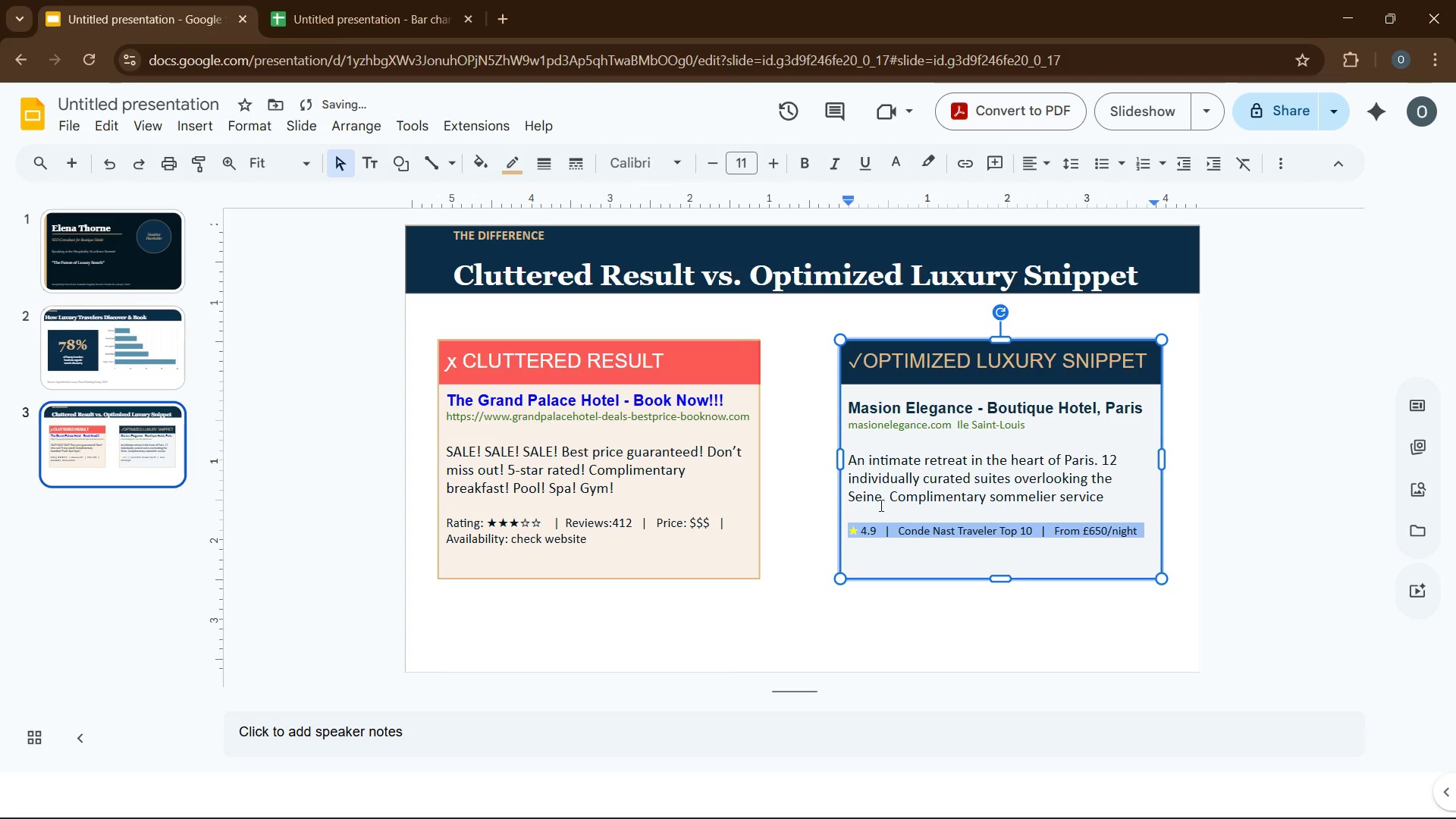 
left_click([927, 550])
 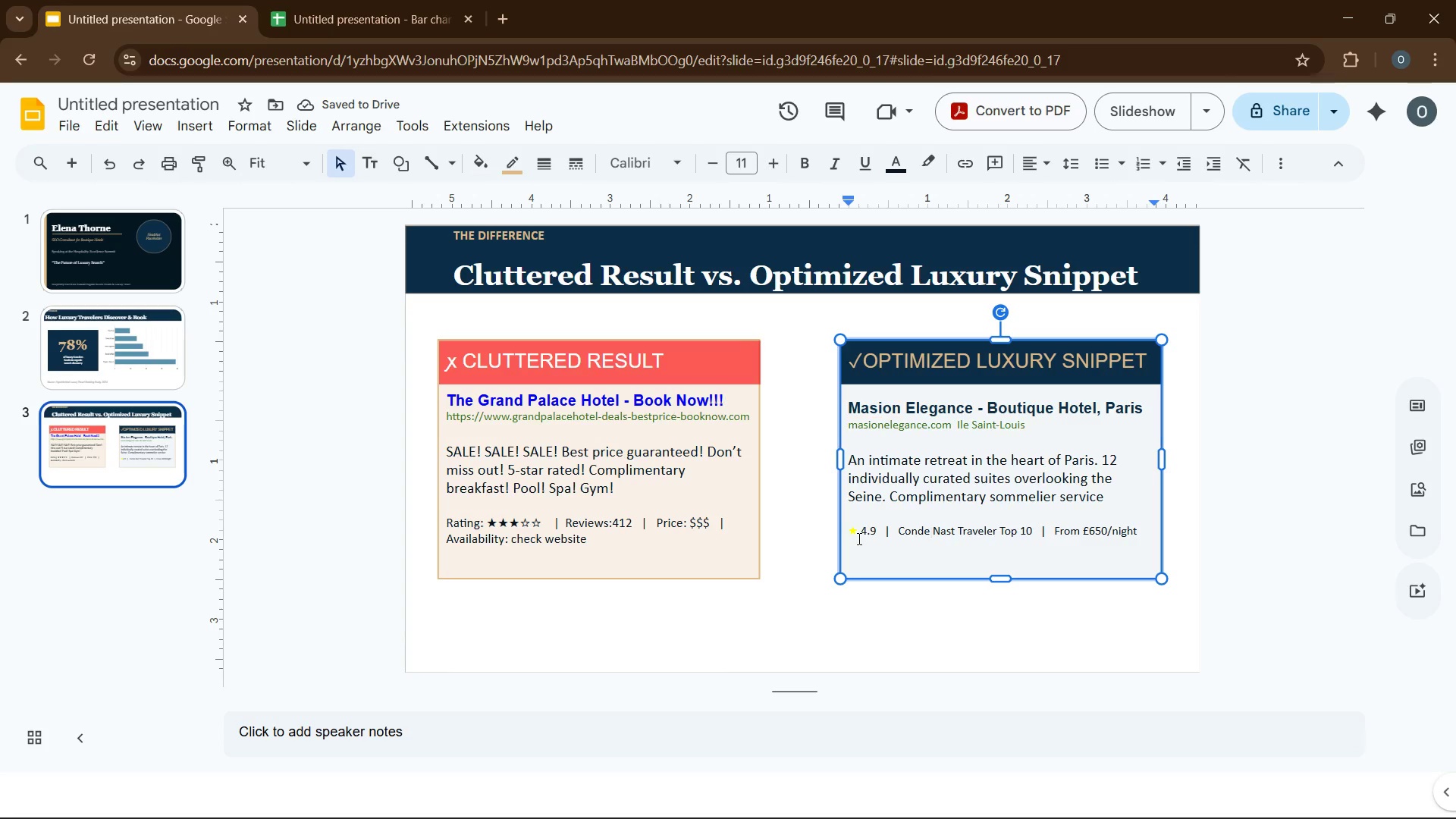 
left_click([885, 557])
 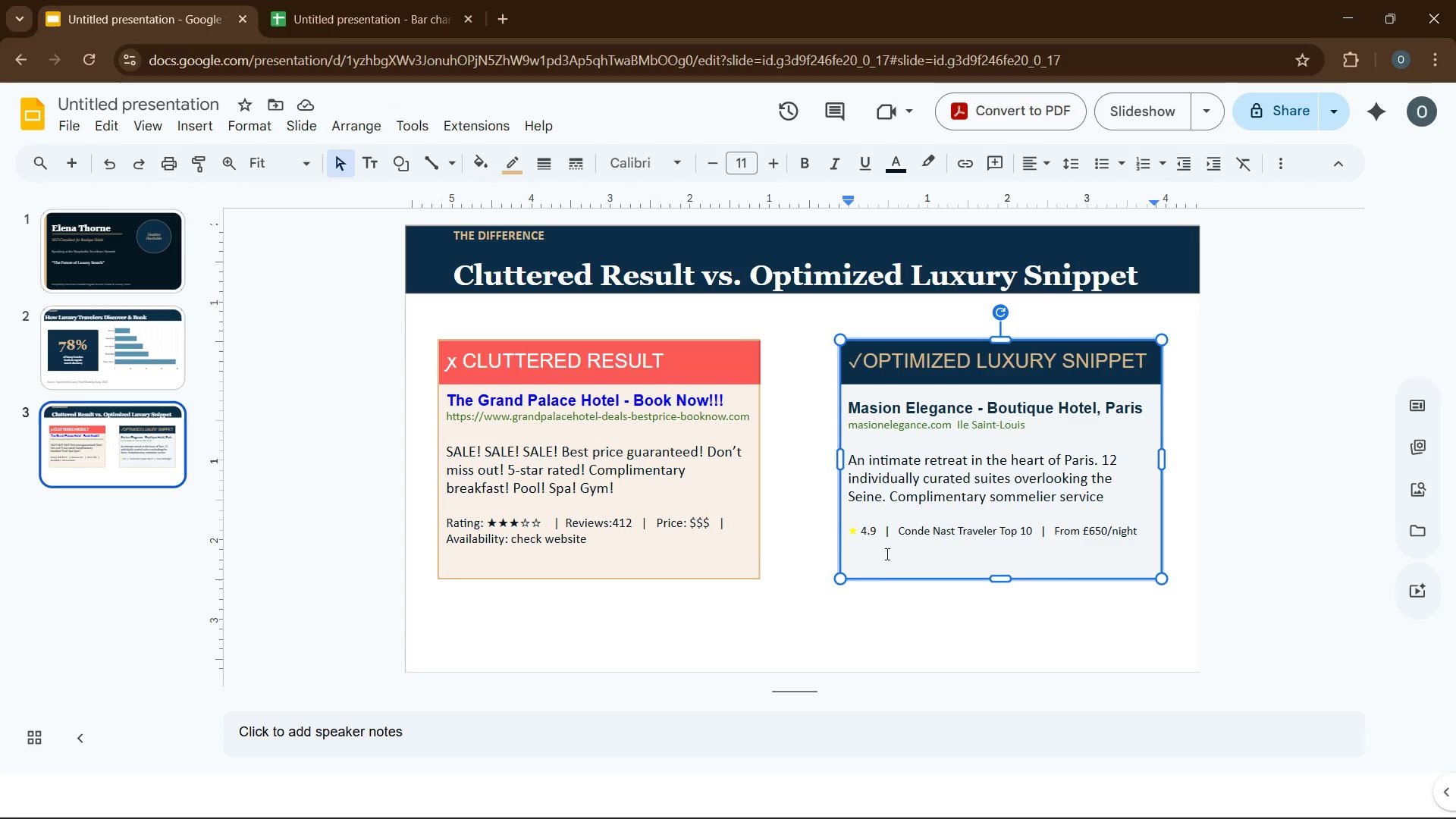 
left_click([896, 612])
 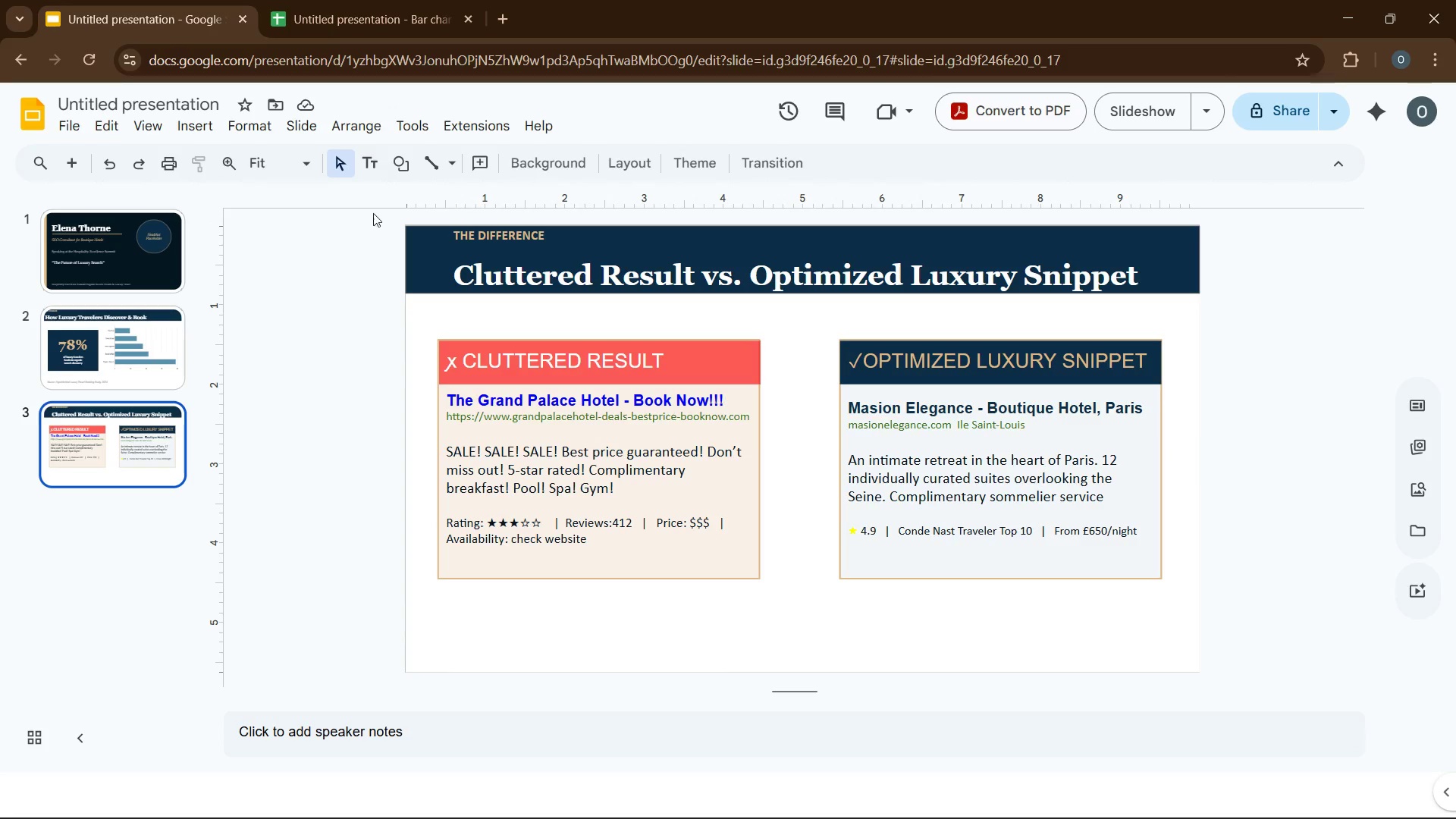 
wait(5.33)
 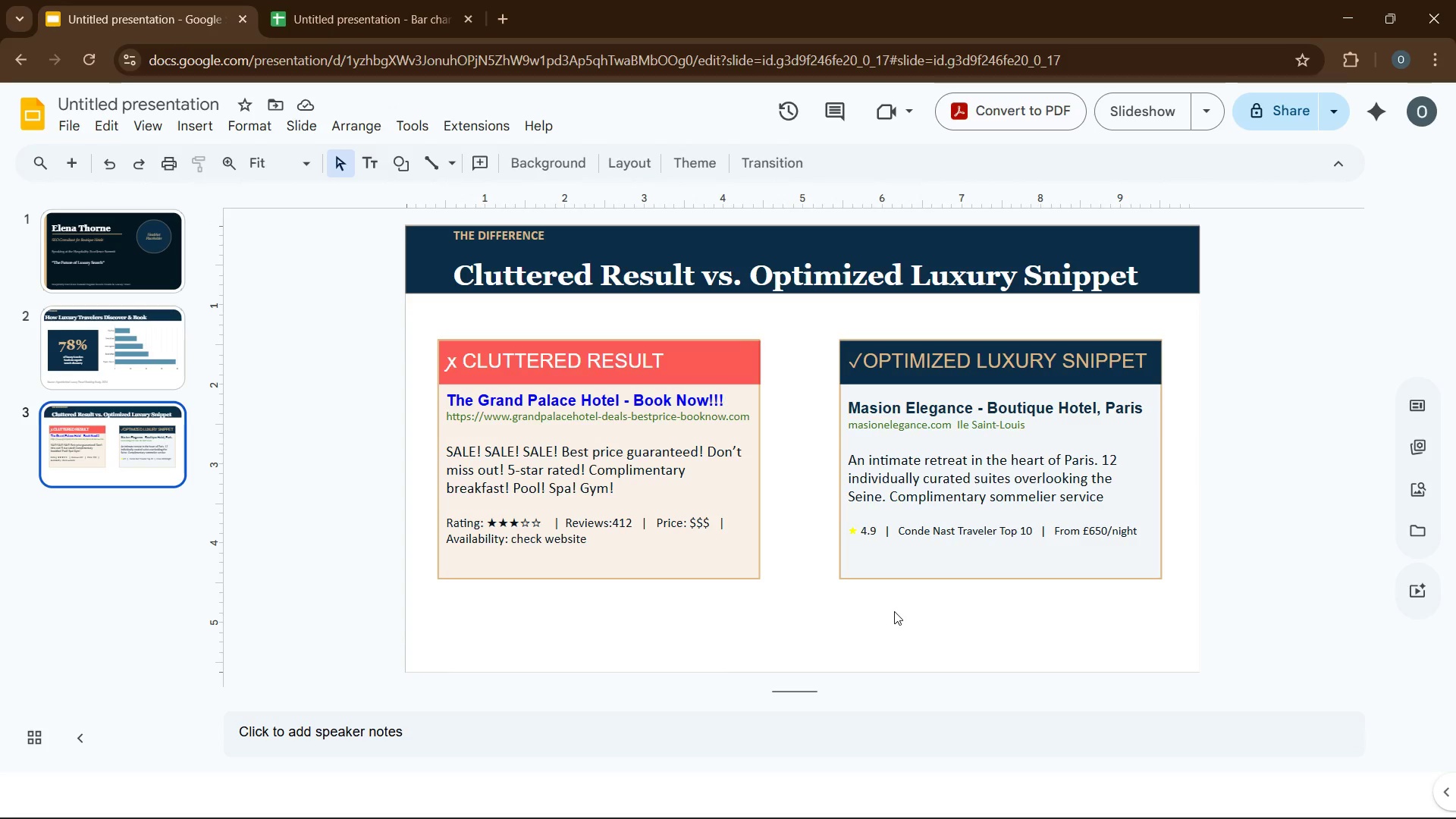 
left_click([71, 157])
 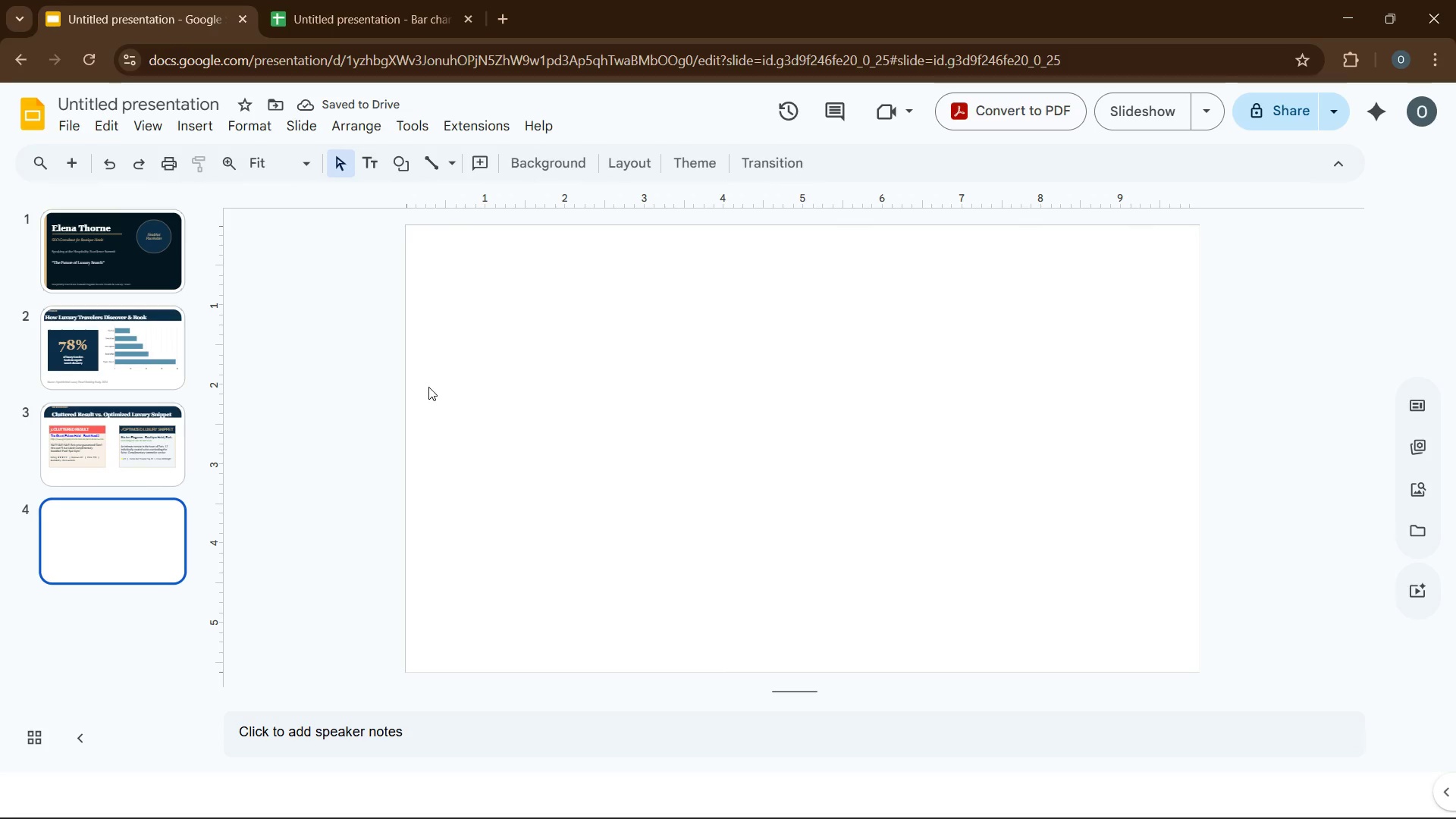 
left_click([290, 355])
 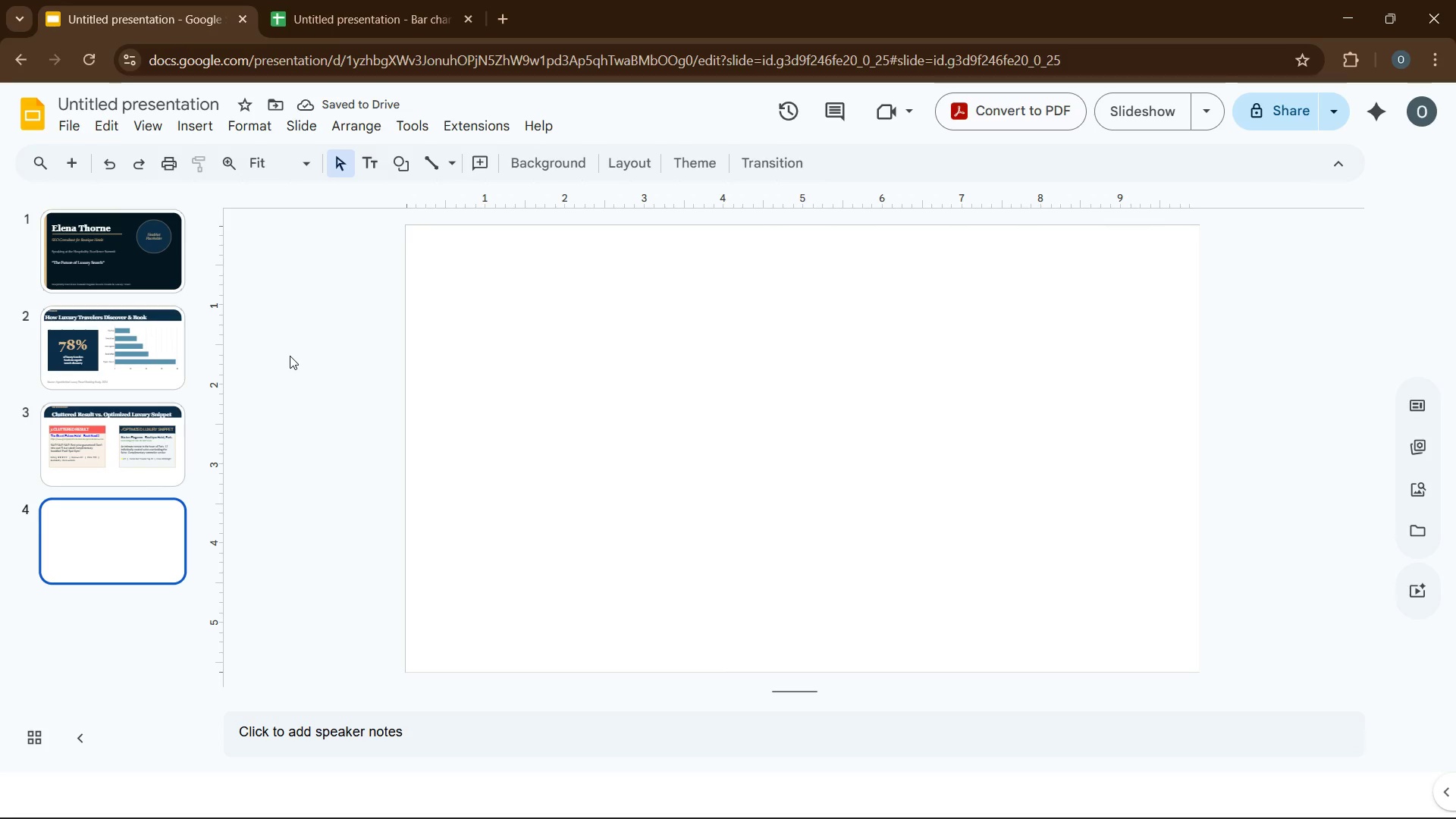 
key(ArrowUp)
 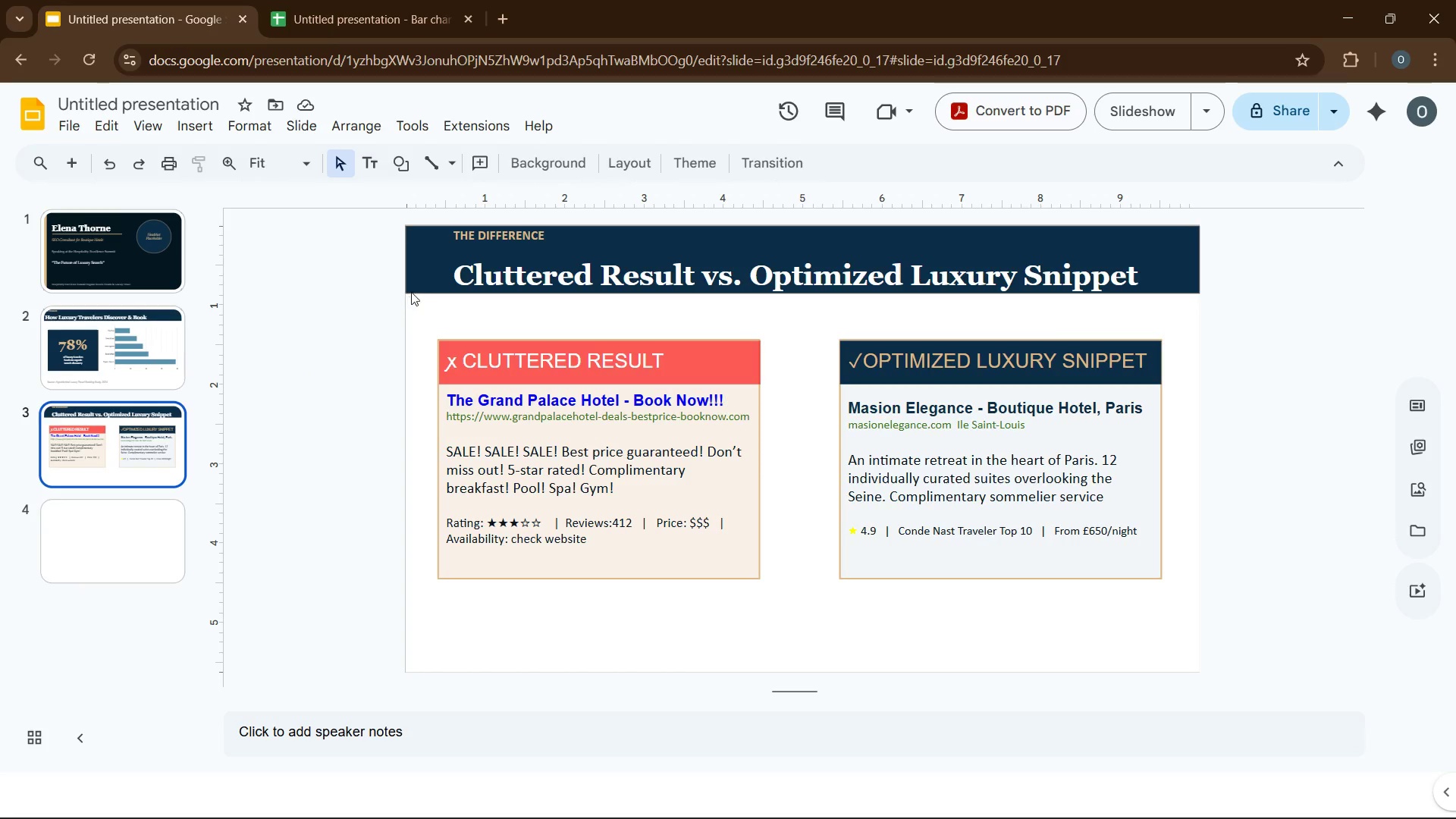 
left_click([417, 282])
 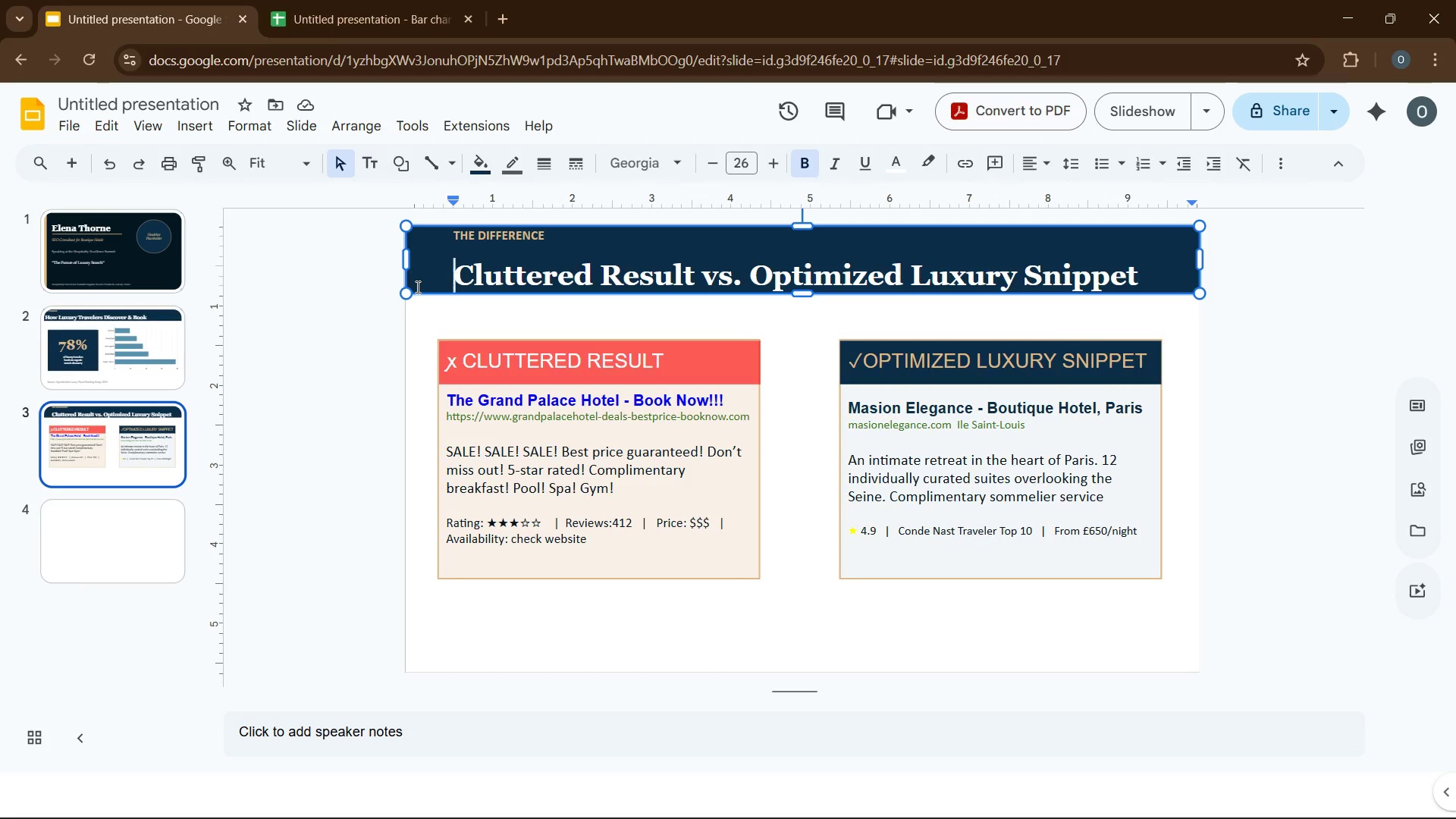 
left_click([409, 293])
 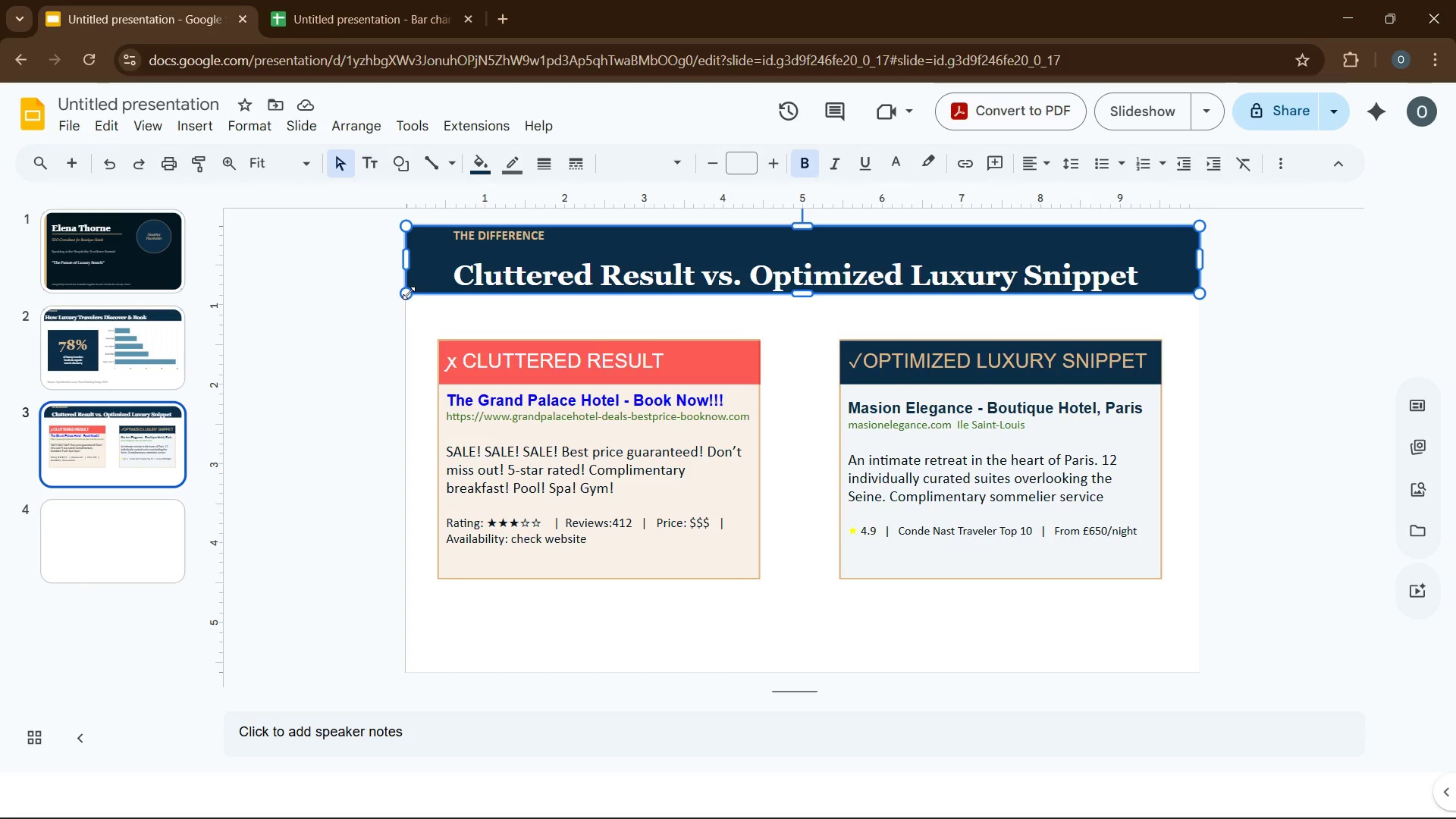 
key(Control+C)
 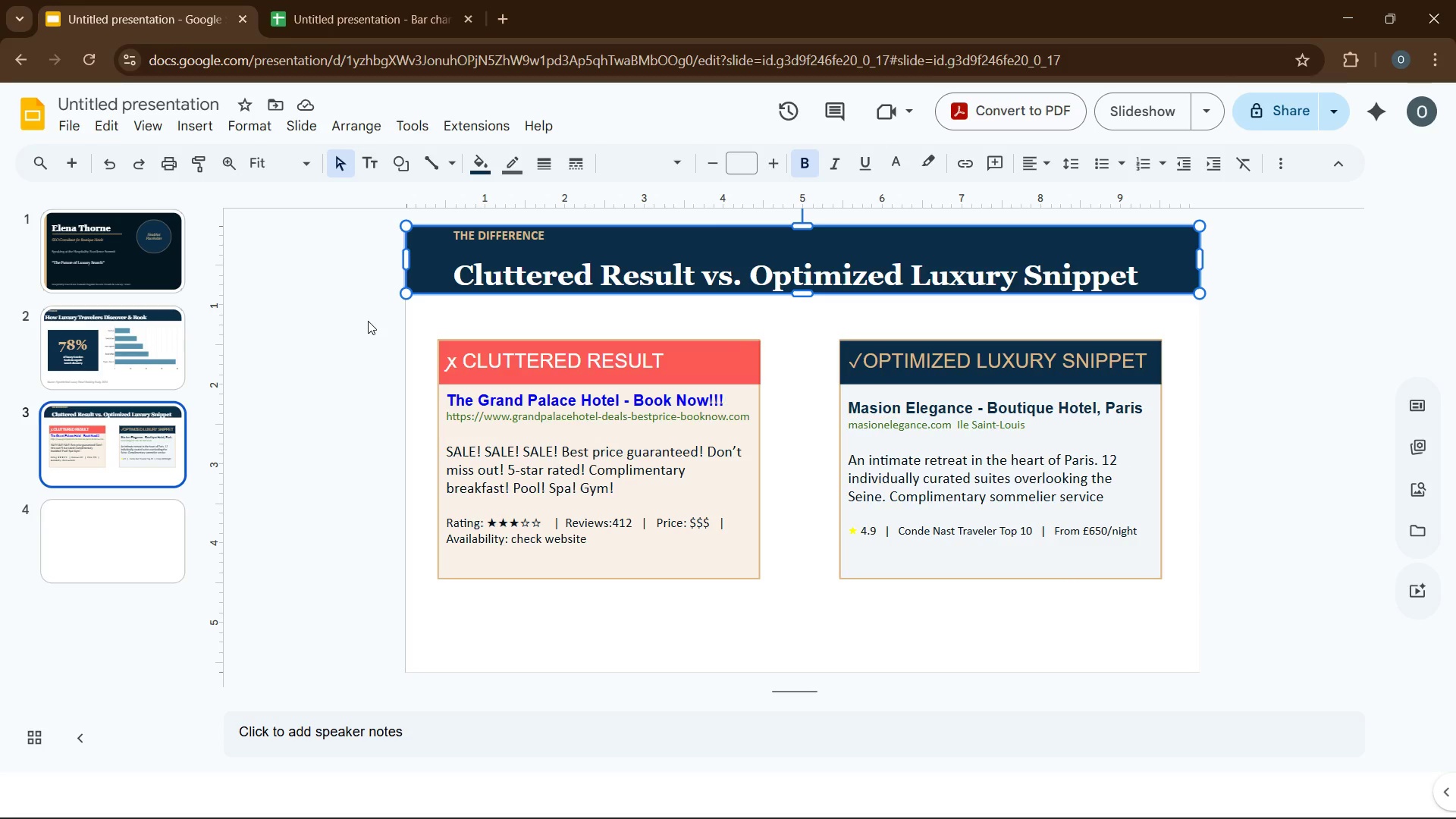 
left_click([368, 321])
 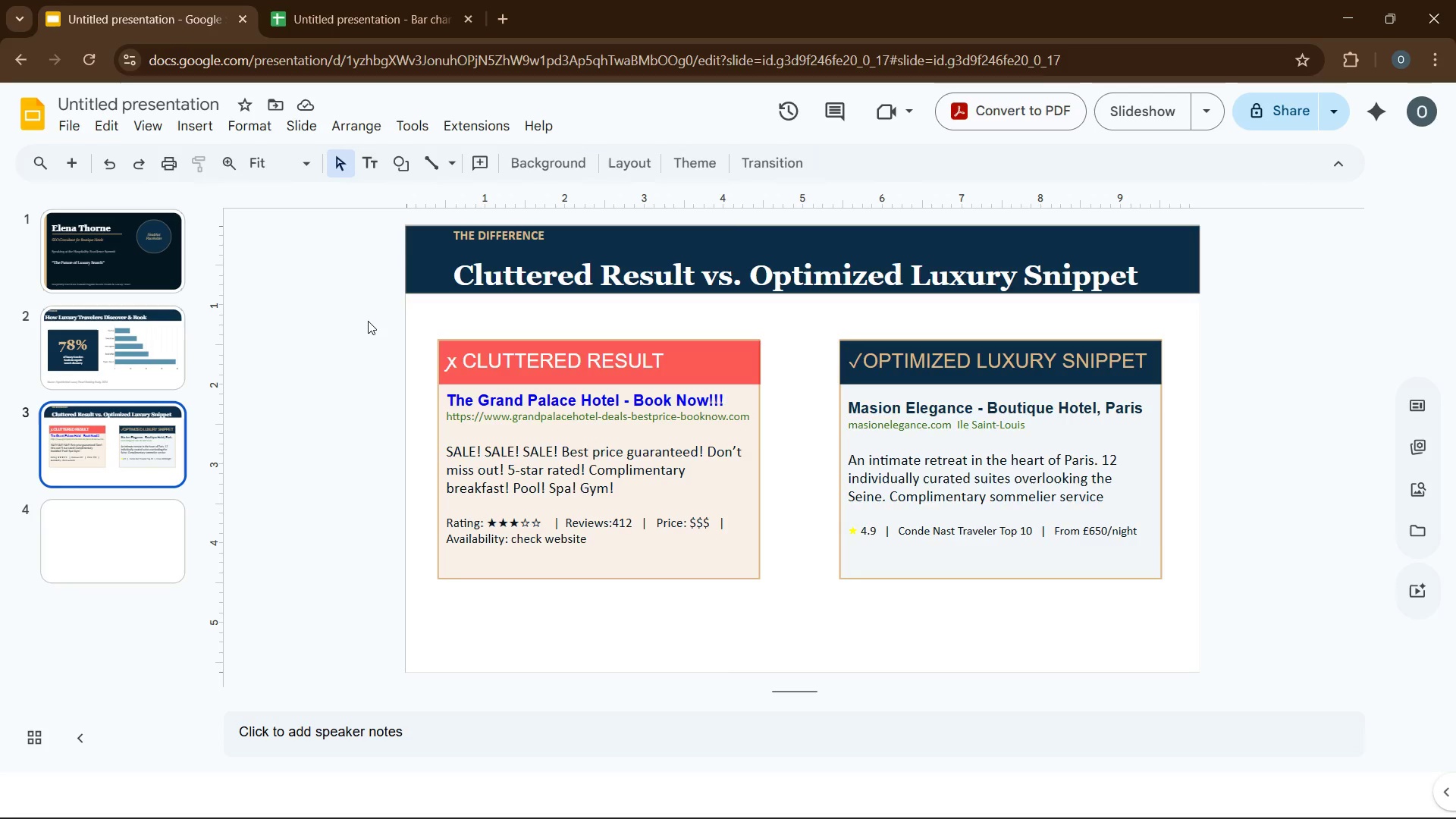 
key(ArrowDown)
 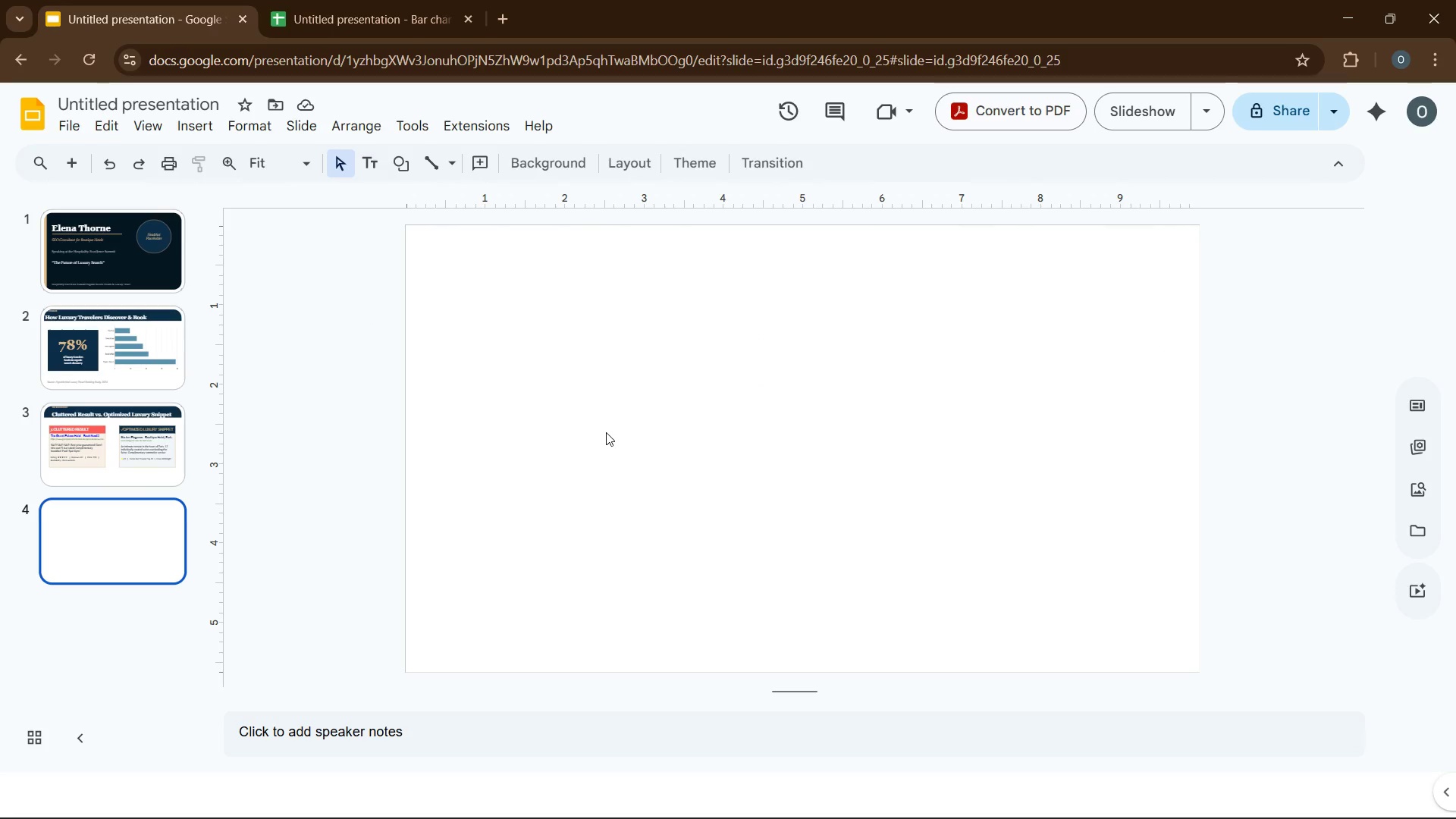 
key(Control+V)
 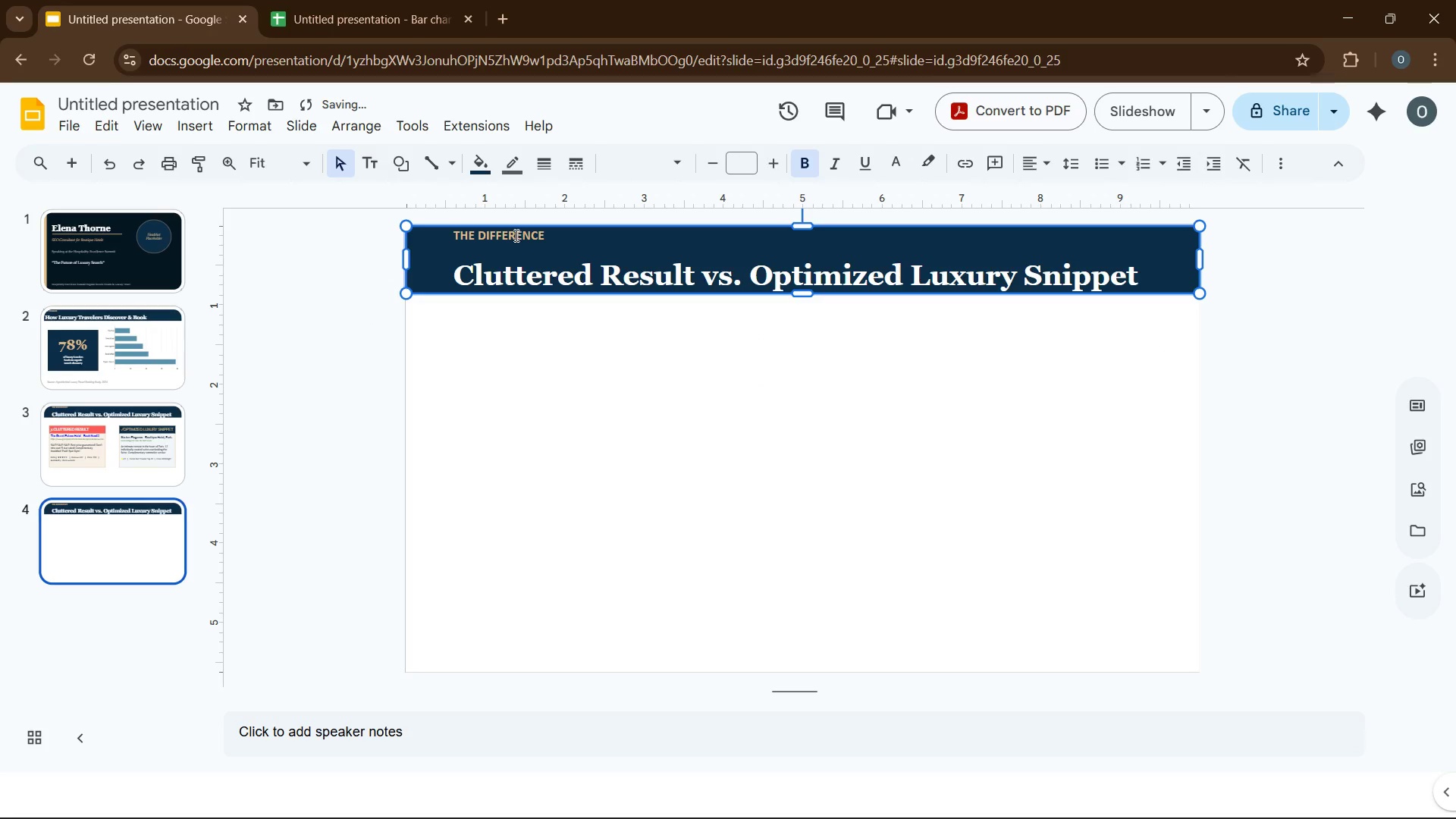 
double_click([515, 234])
 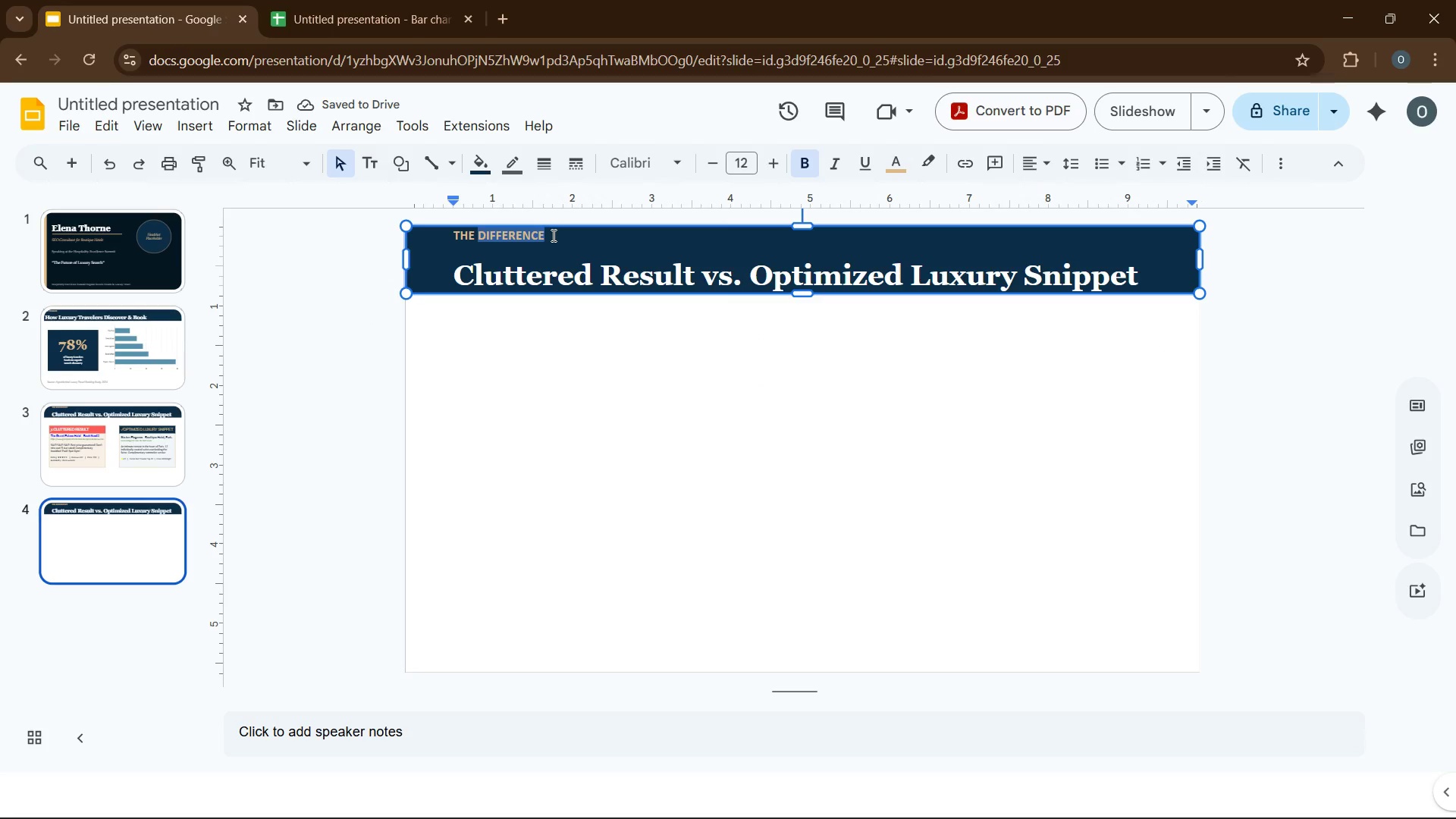 
key(Backspace)
key(Backspace)
key(Backspace)
key(Backspace)
key(Backspace)
type(KIL)
key(Backspace)
key(Backspace)
type(EY PILLARS)
 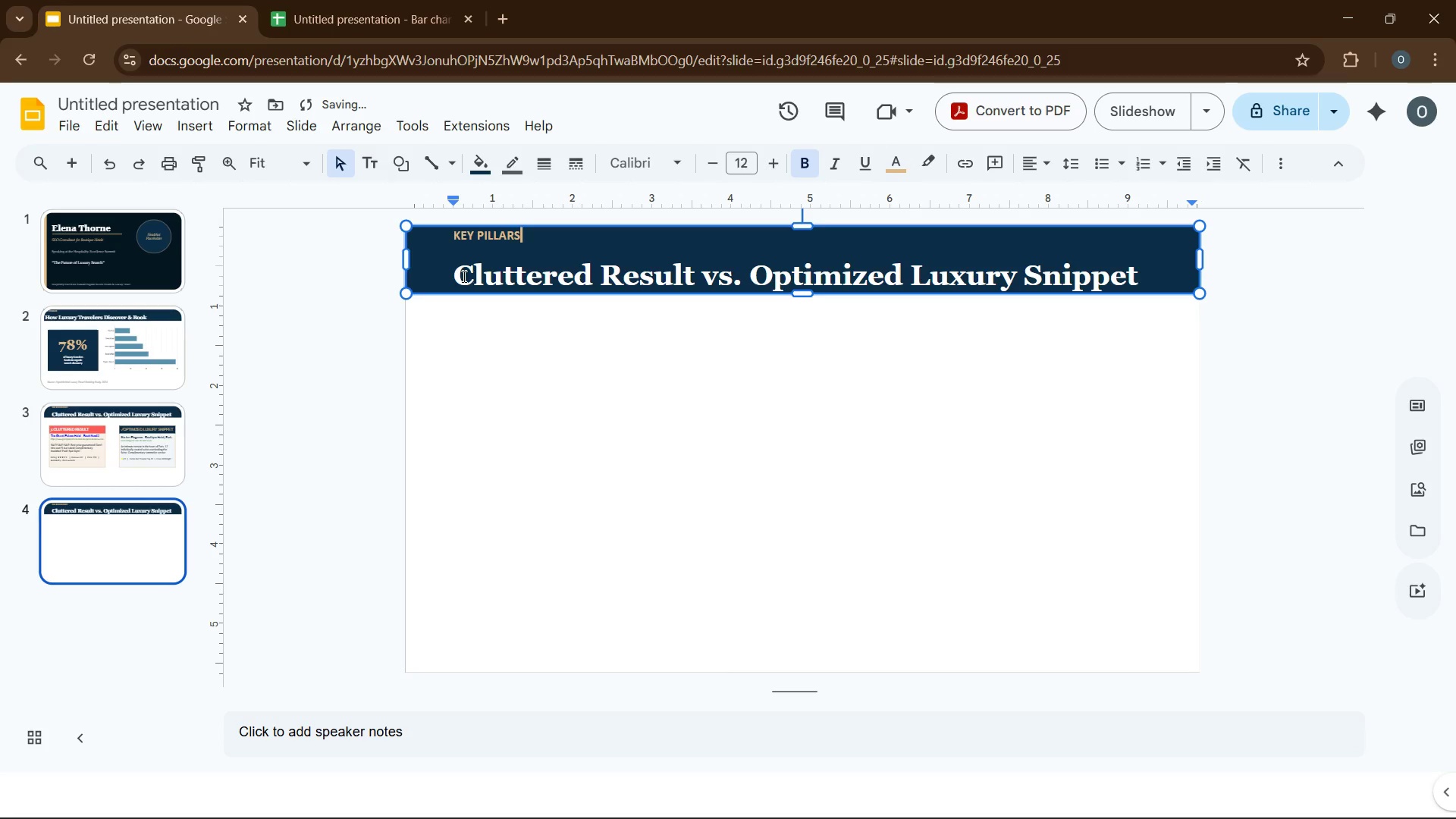 
left_click_drag(start_coordinate=[453, 274], to_coordinate=[1141, 268])
 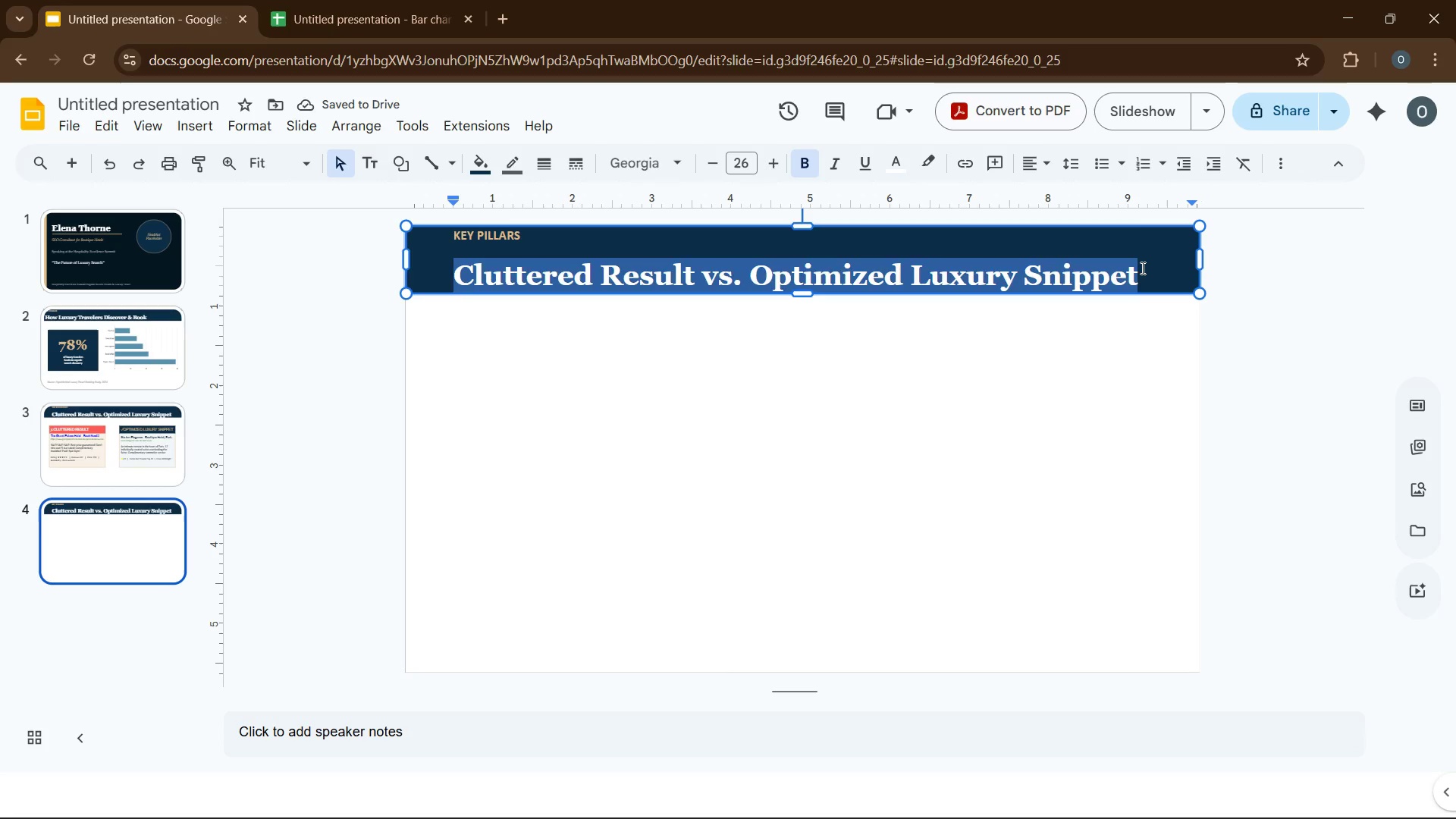 
type(Three Core Strategies for Luxury SEO Excellence)
 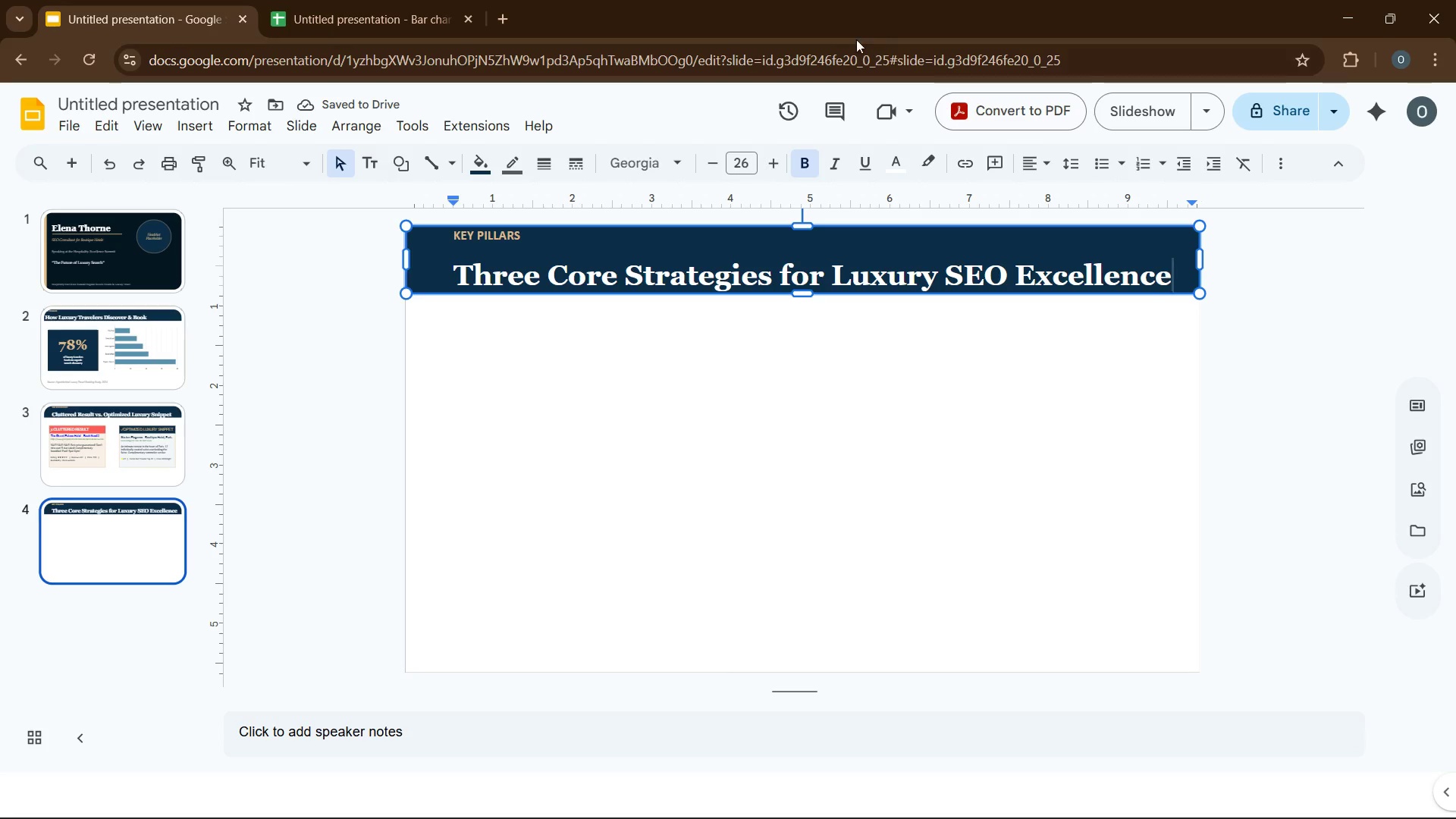 
left_click([286, 441])
 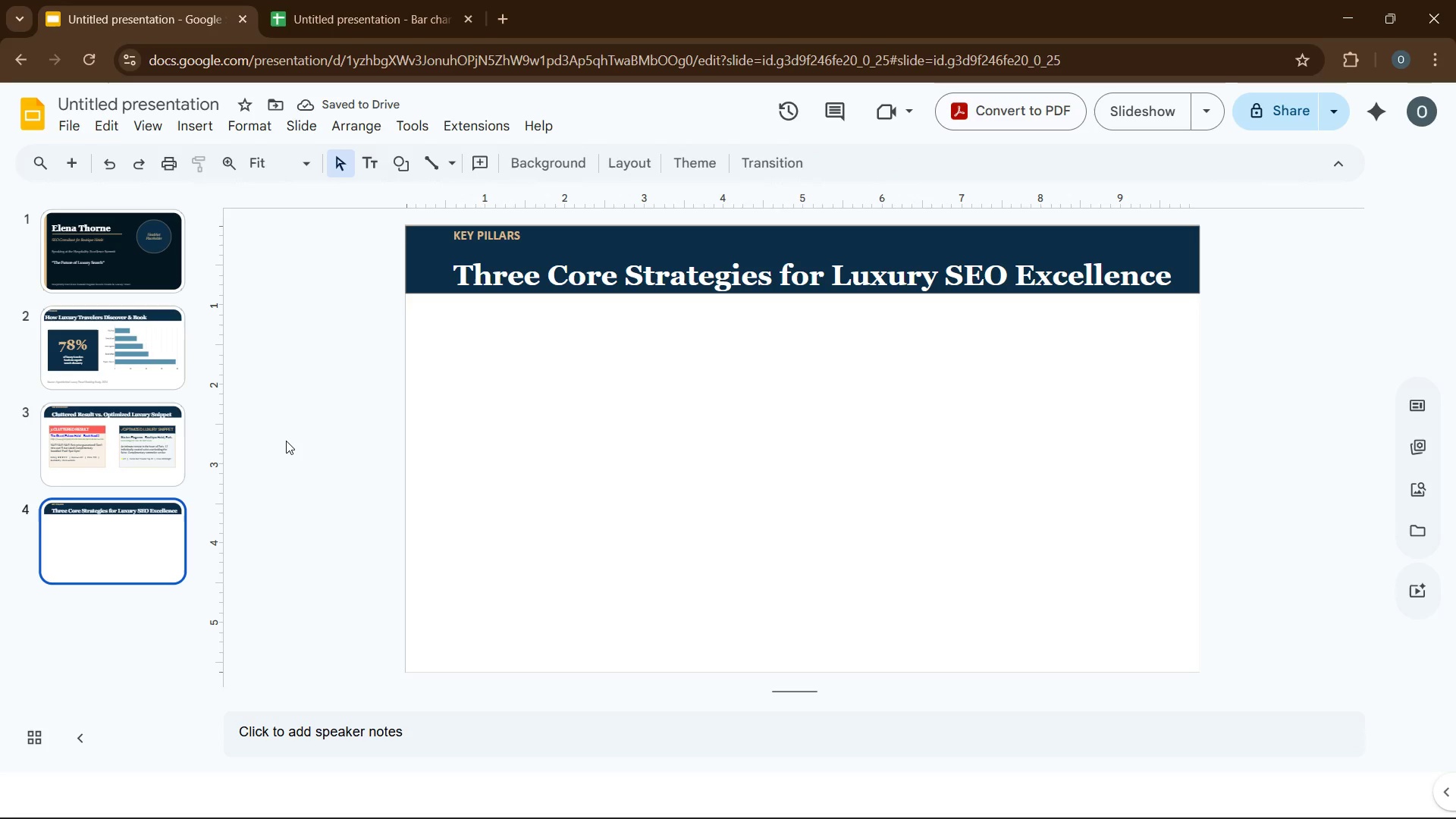 
left_click([300, 425])
 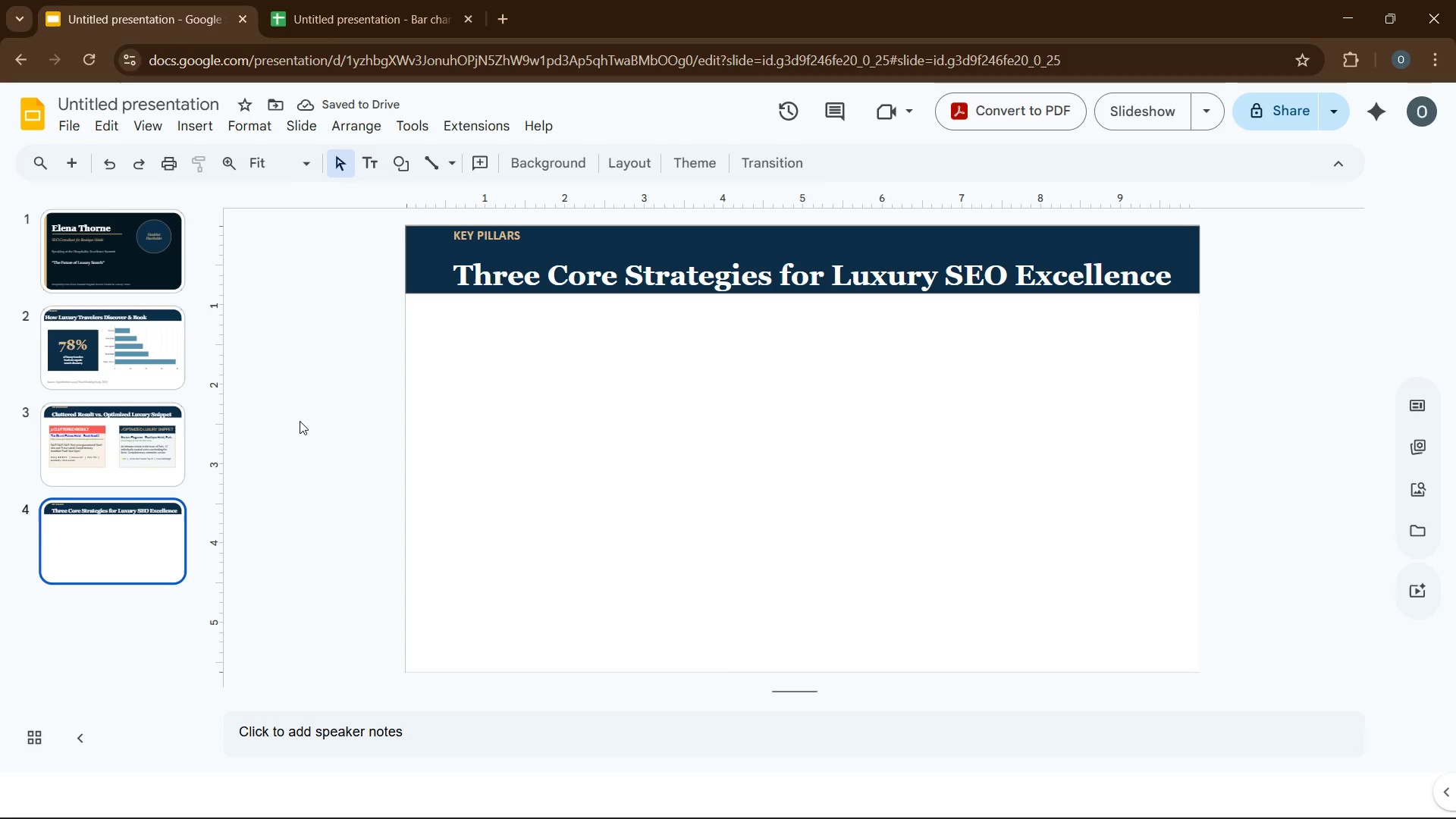 
key(ArrowUp)
 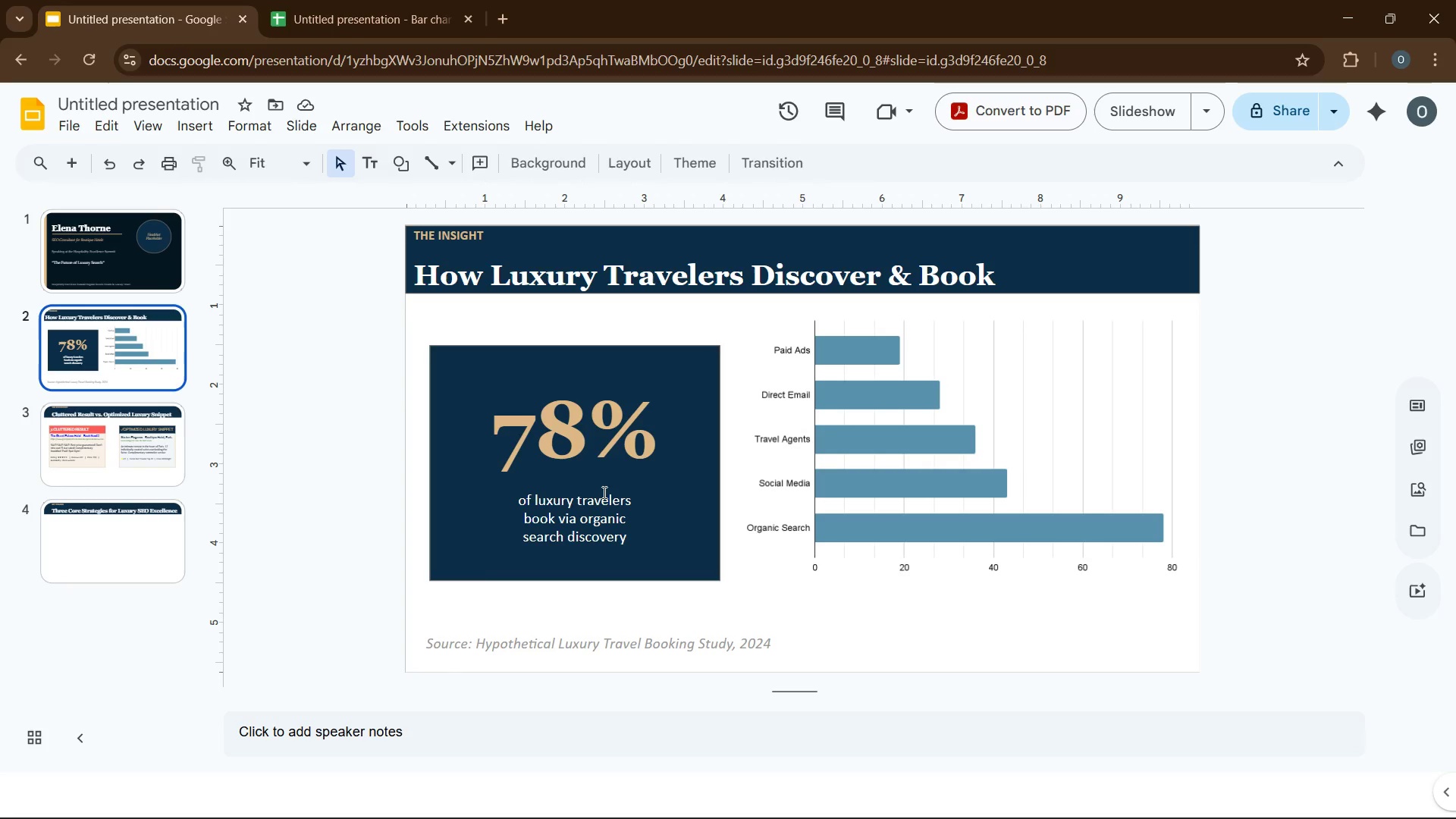 
scroll: coordinate [286, 441], scroll_direction: up, amount: 1.0
 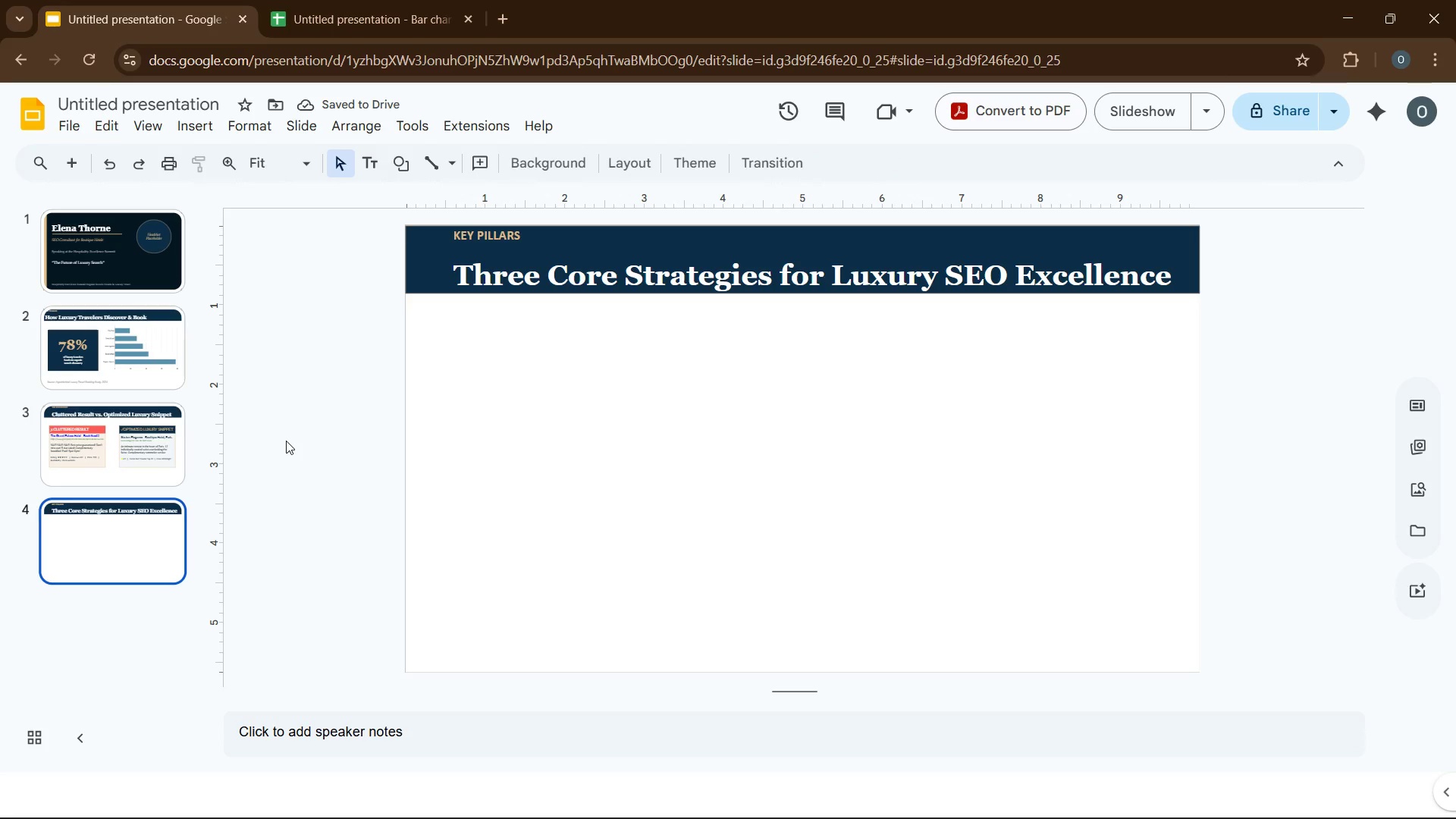 
scroll: coordinate [407, 423], scroll_direction: down, amount: 1.0
 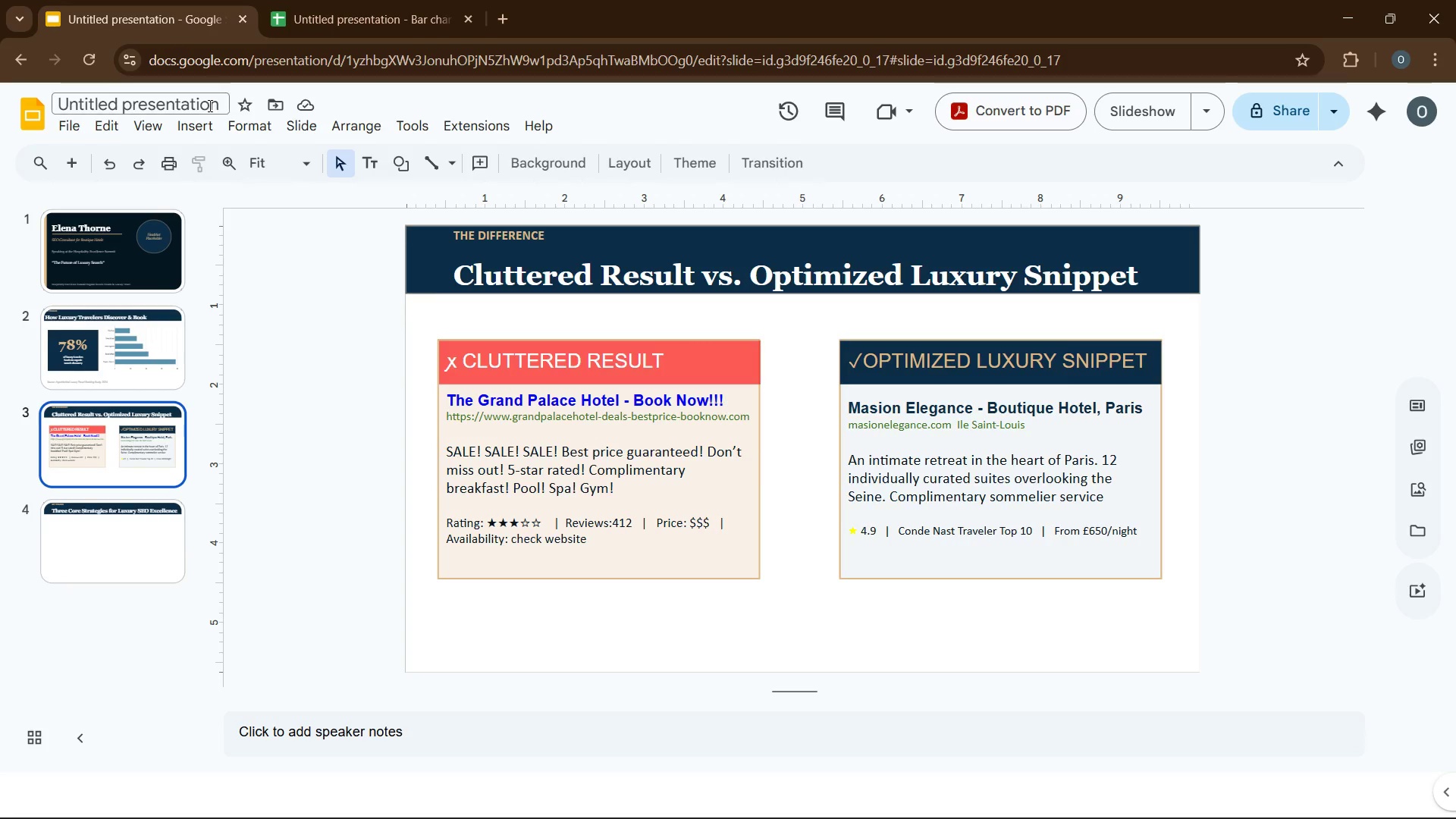 
left_click([199, 128])
 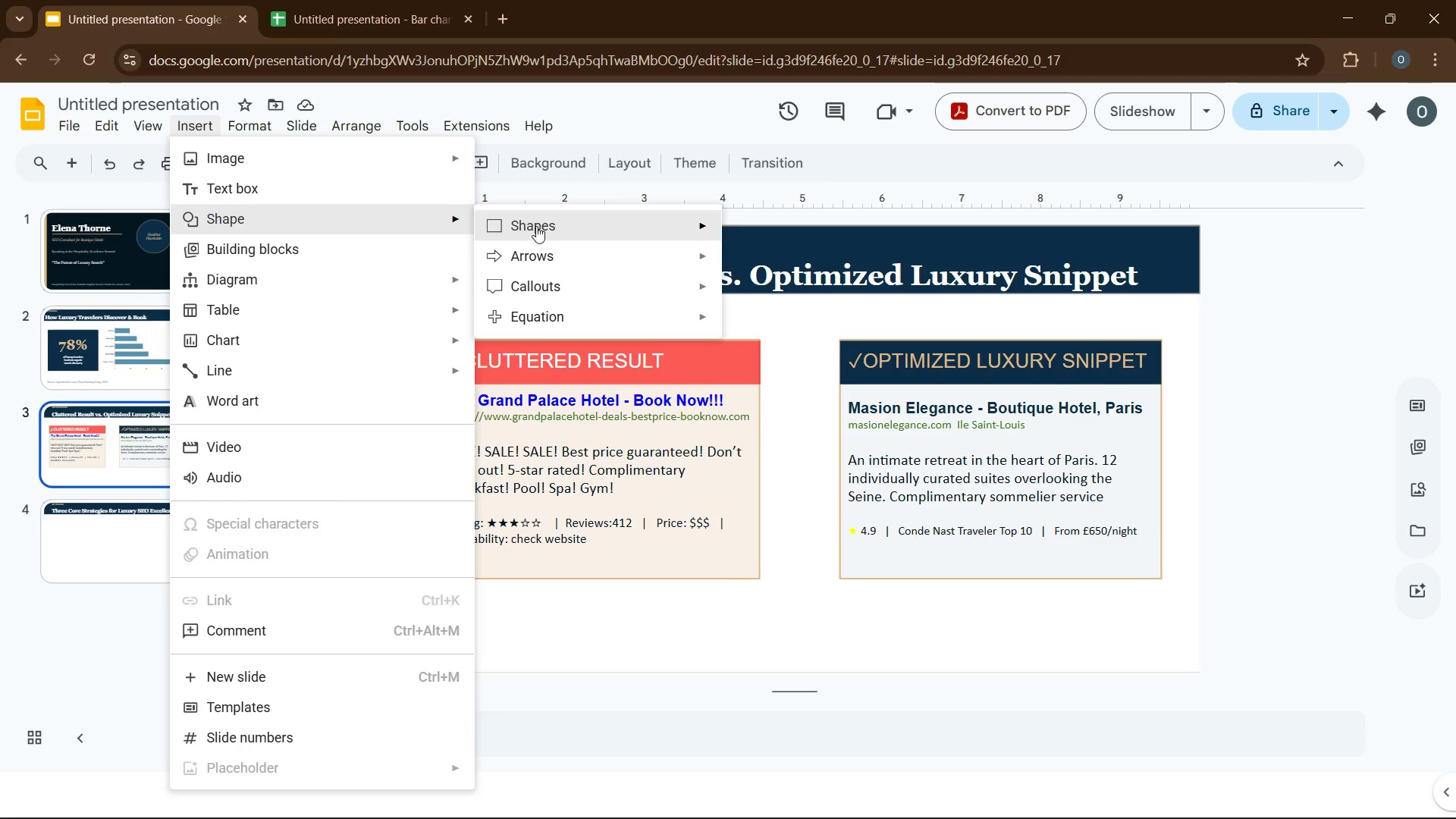 
wait(7.12)
 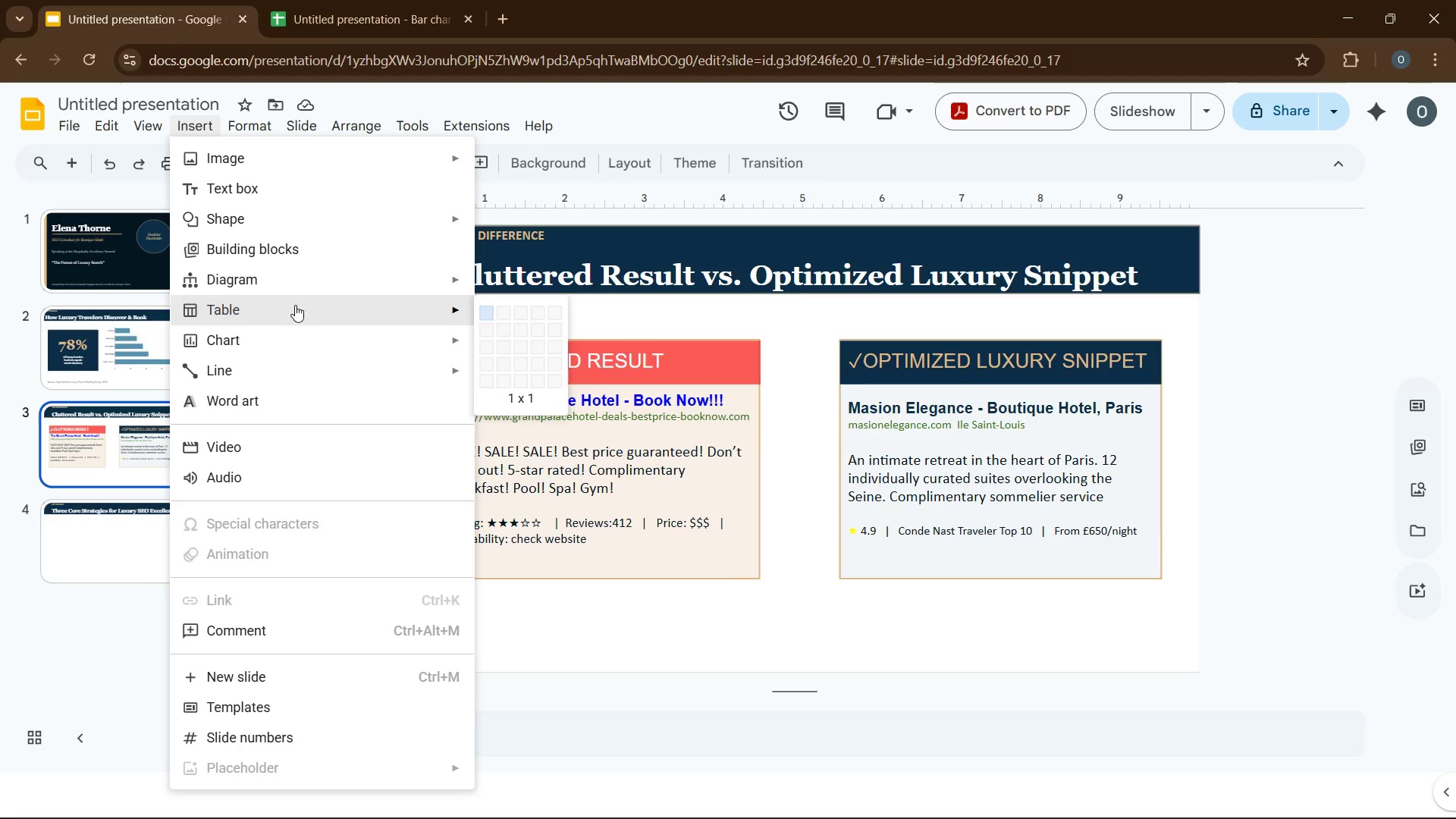 
left_click([736, 268])
 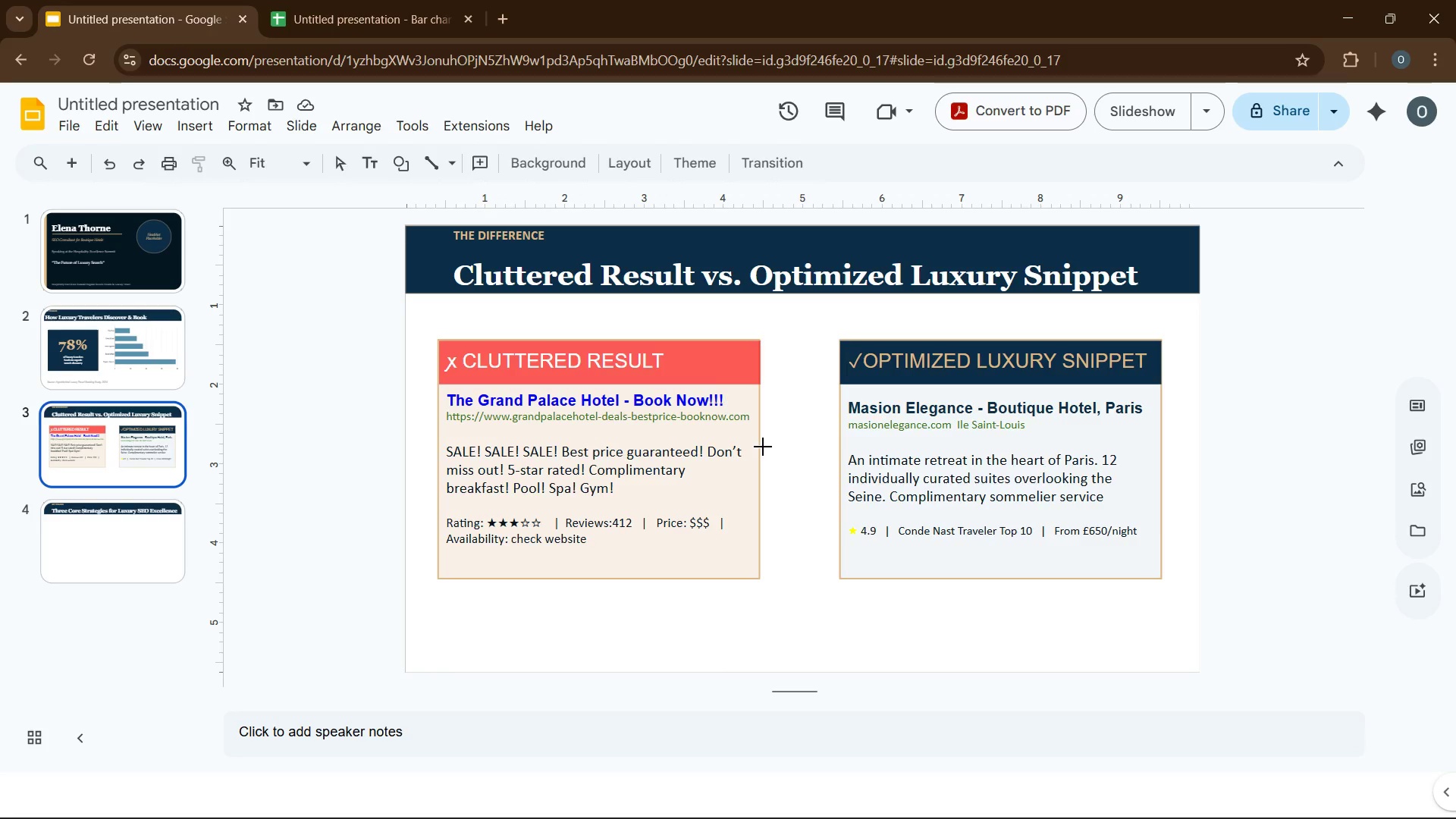 
left_click_drag(start_coordinate=[761, 448], to_coordinate=[839, 453])
 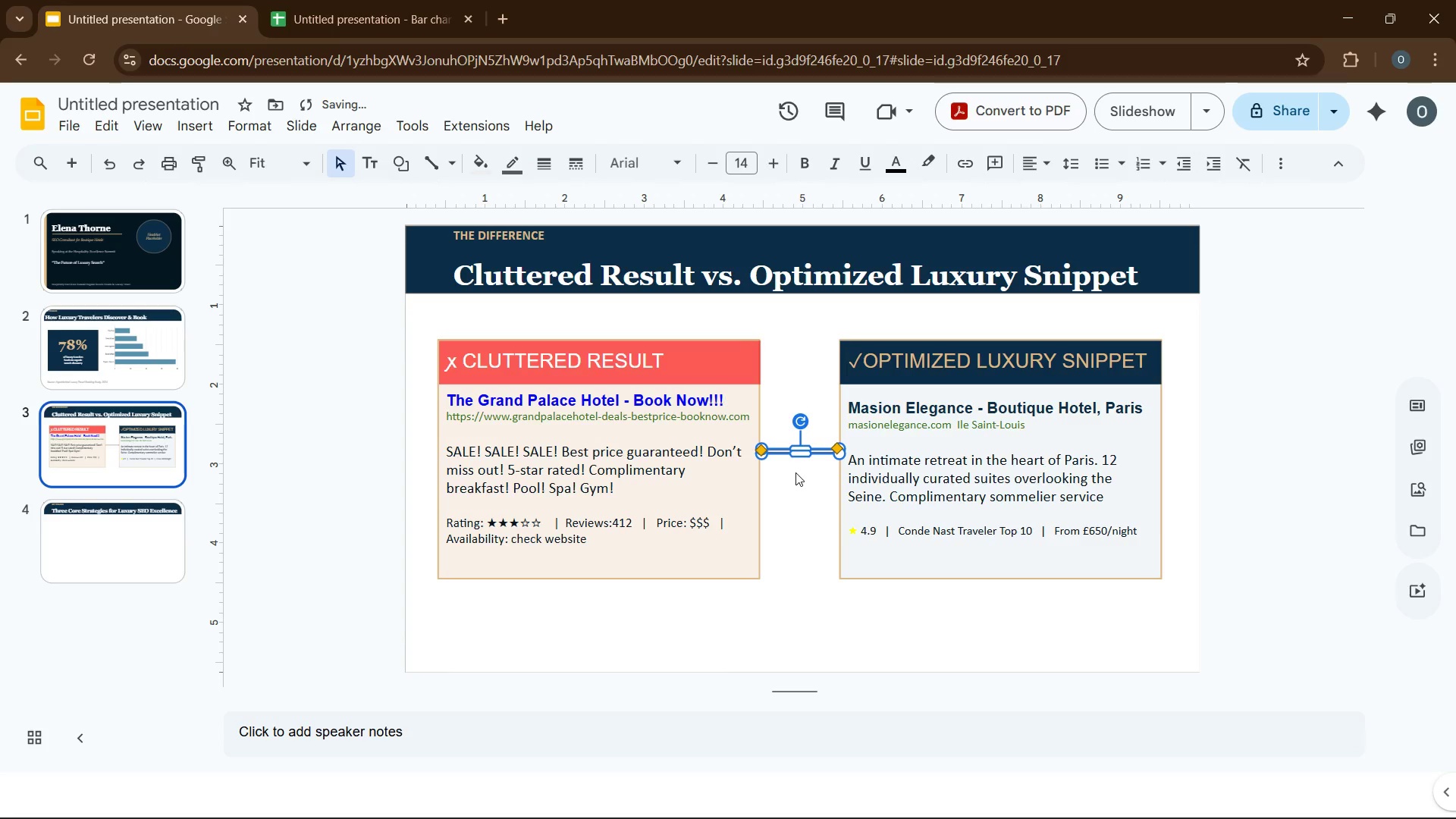 
left_click([795, 472])
 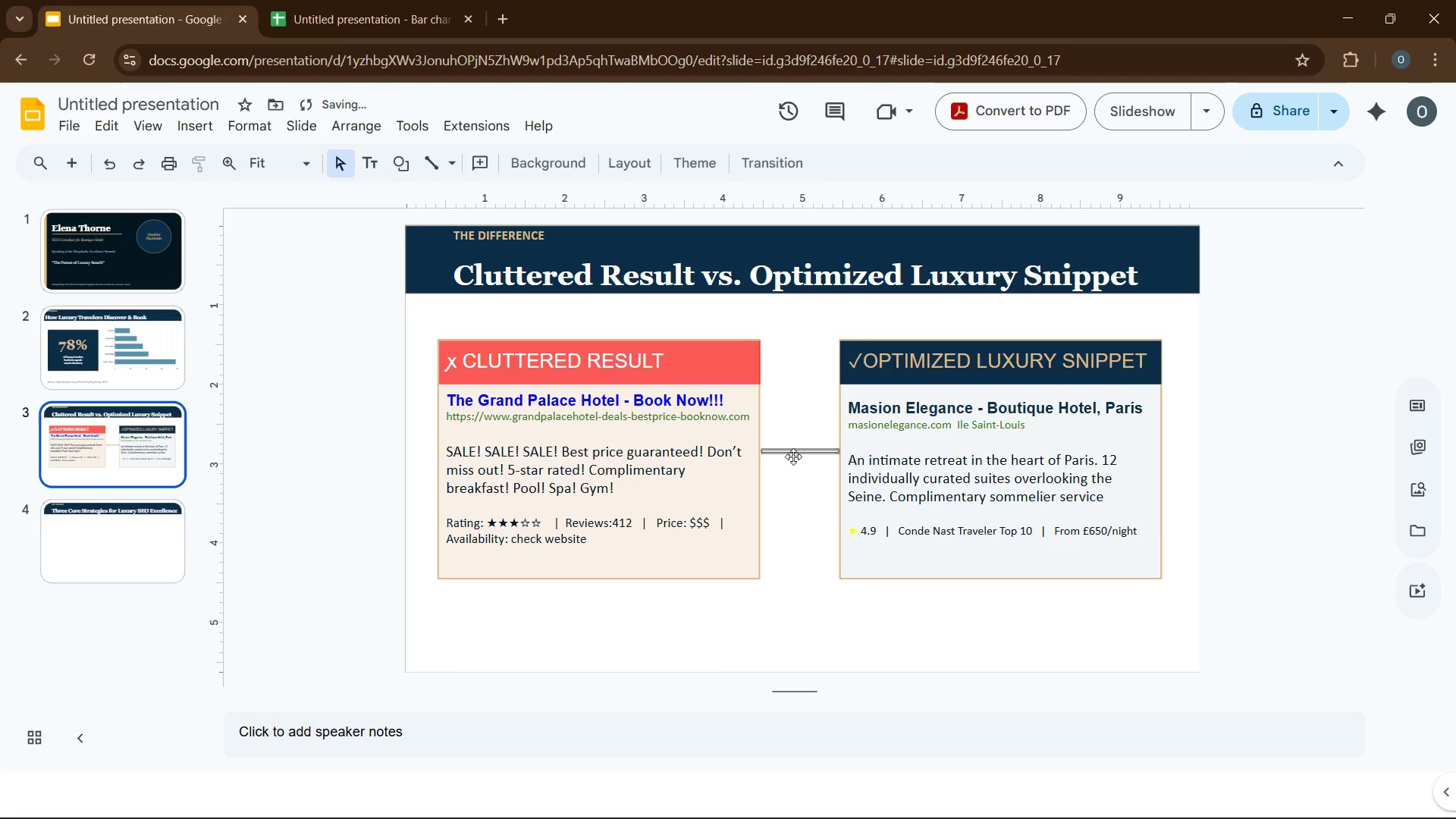 
left_click([793, 457])
 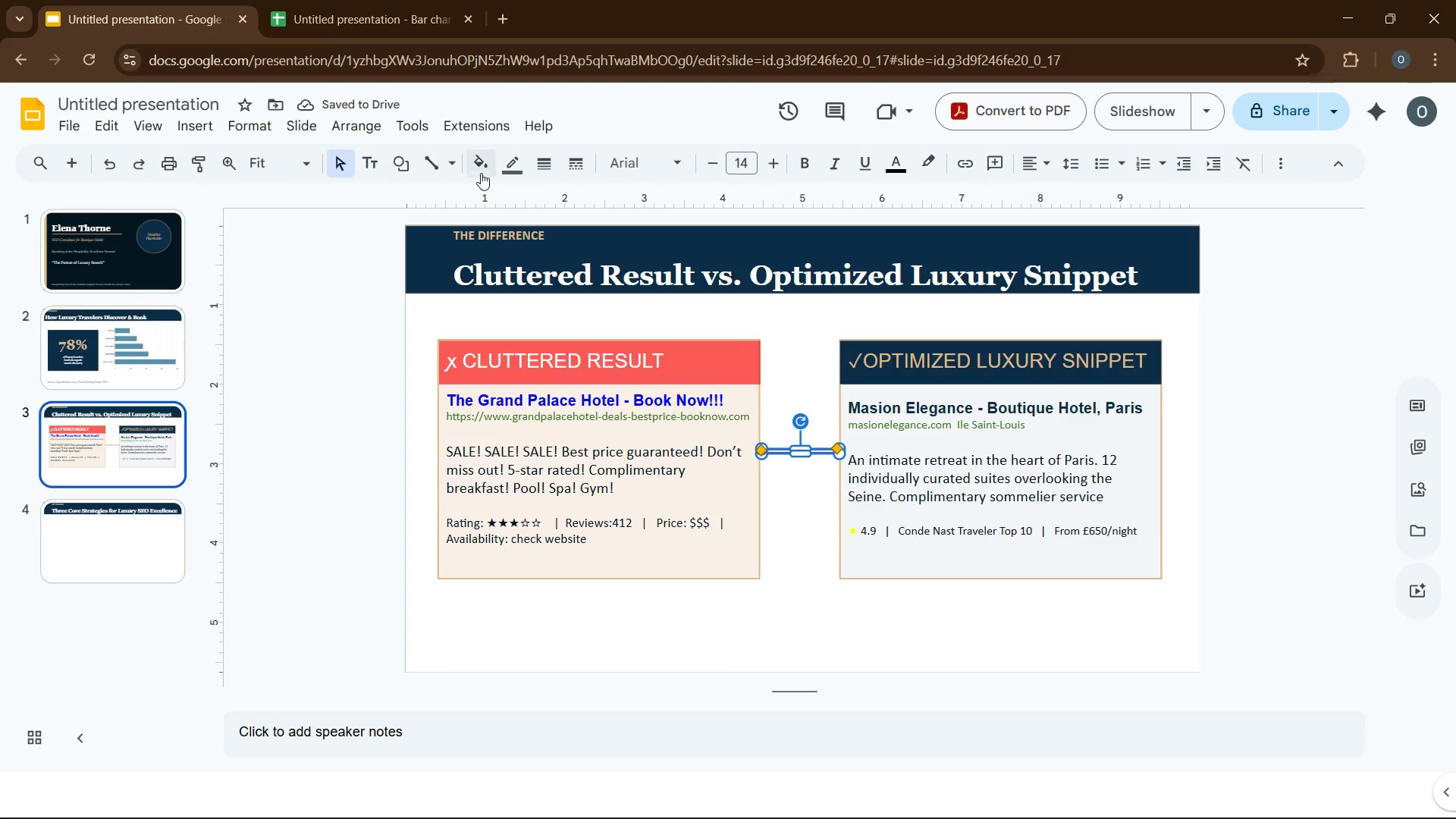 
left_click([483, 171])
 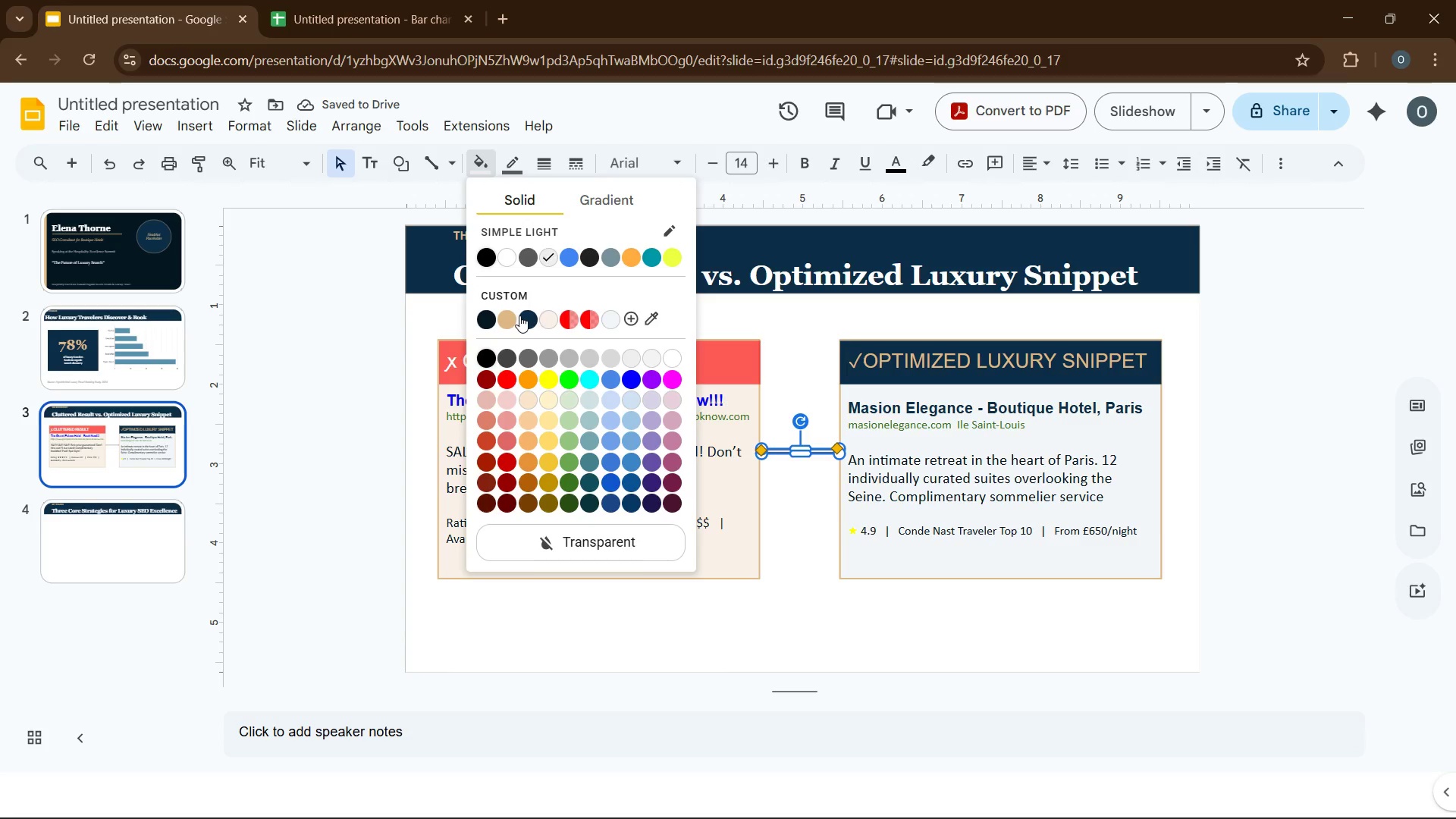 
left_click([510, 316])
 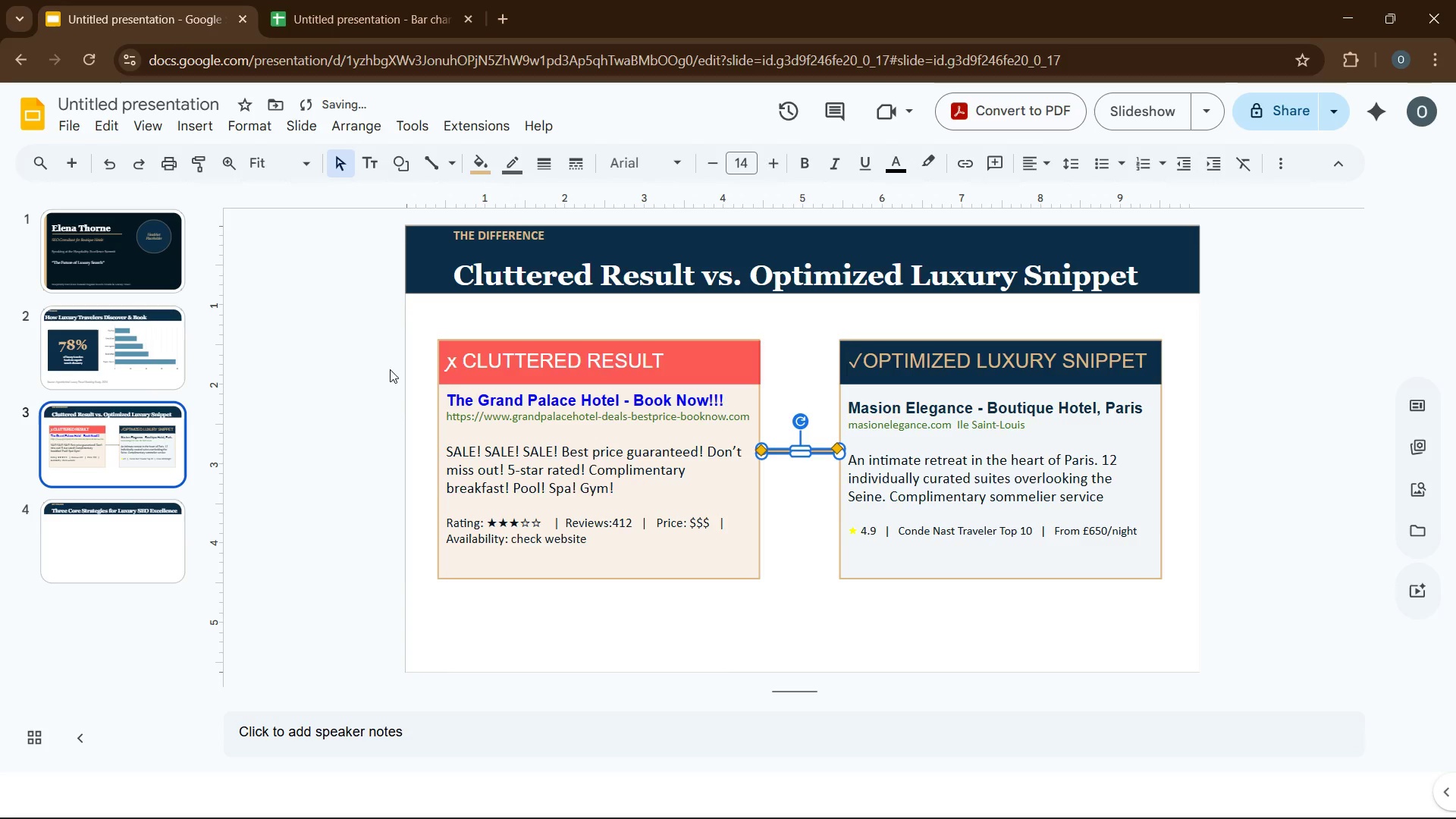 
left_click([330, 374])
 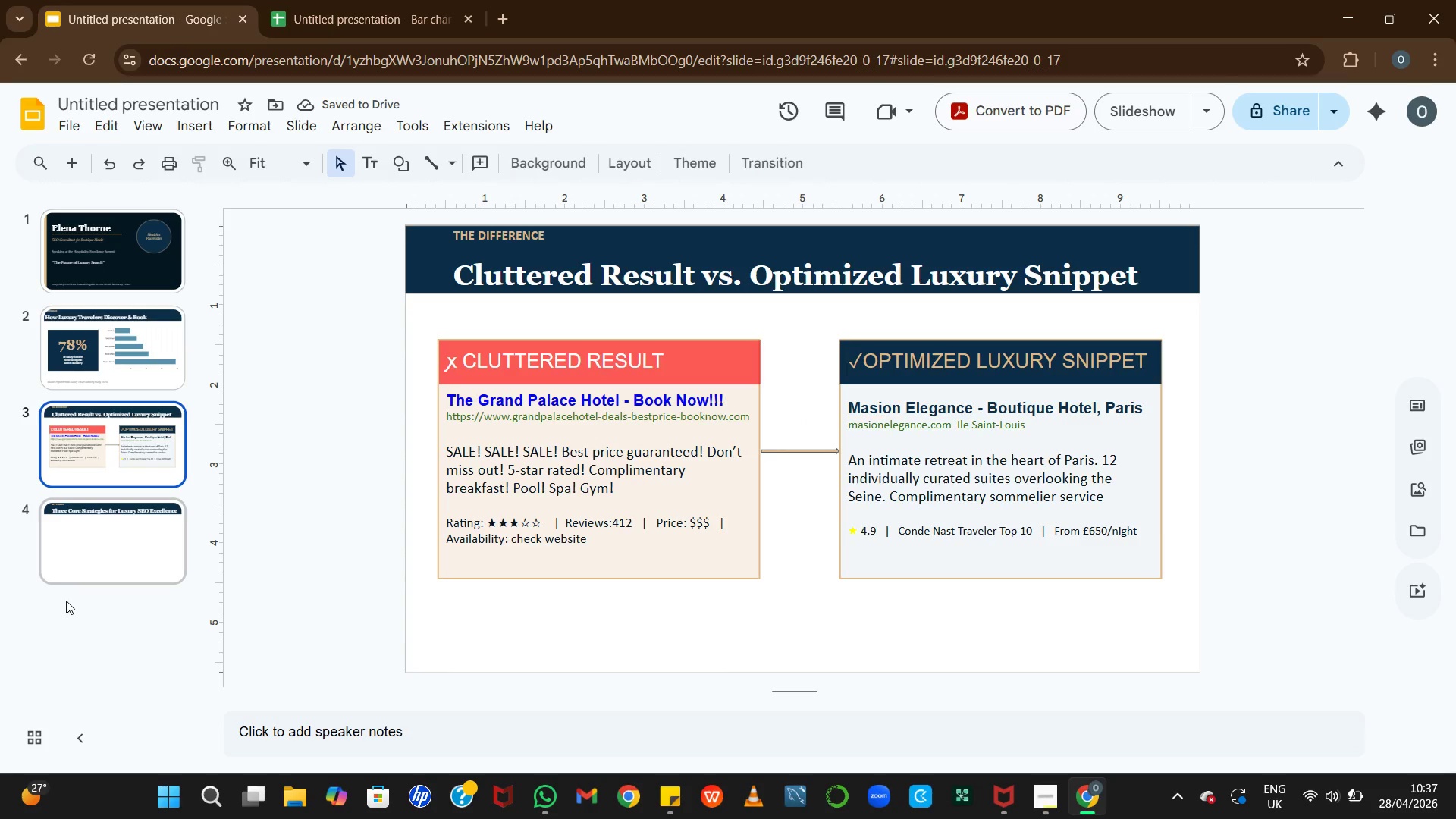 
left_click([194, 439])
 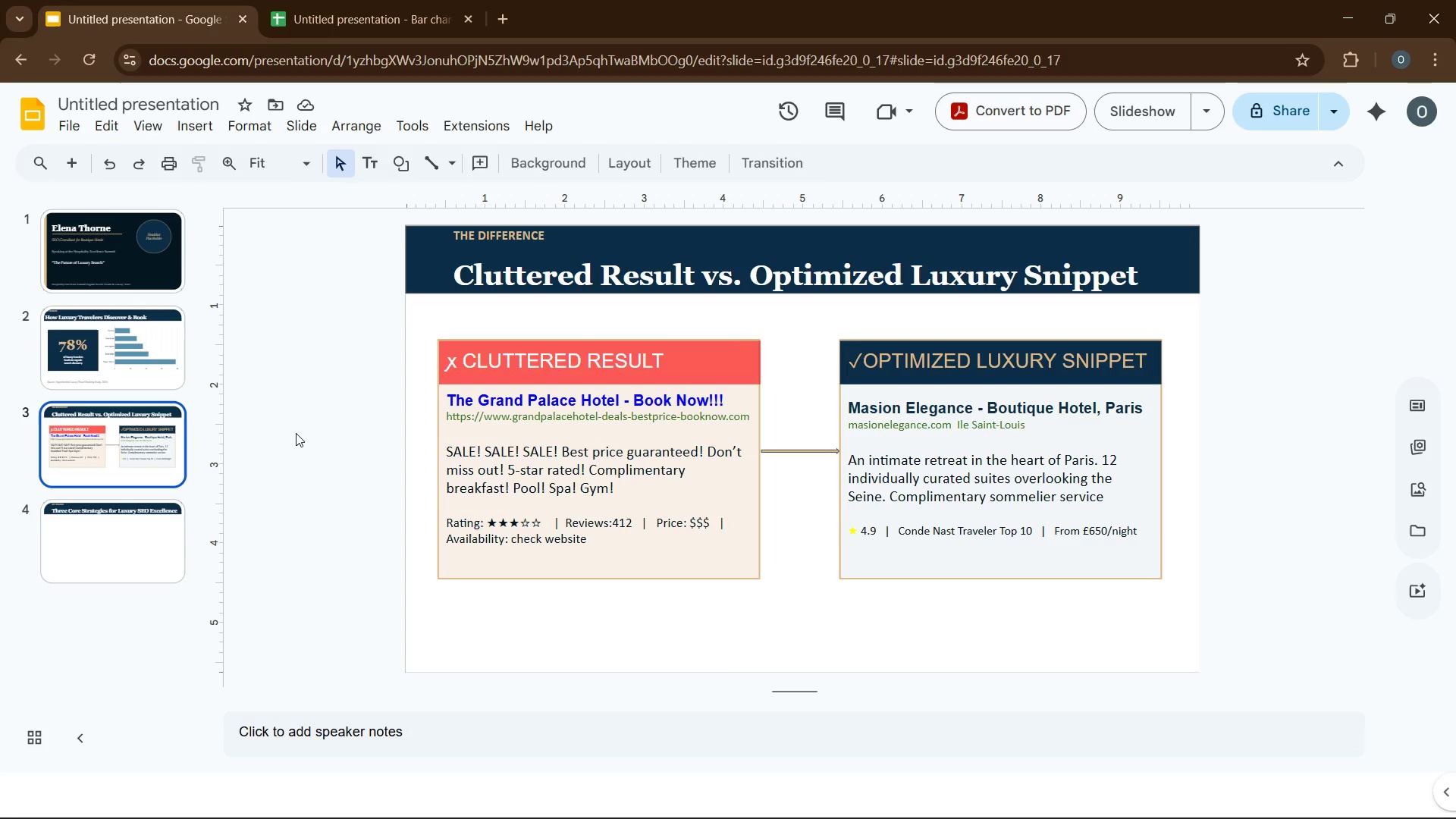 
left_click([296, 433])
 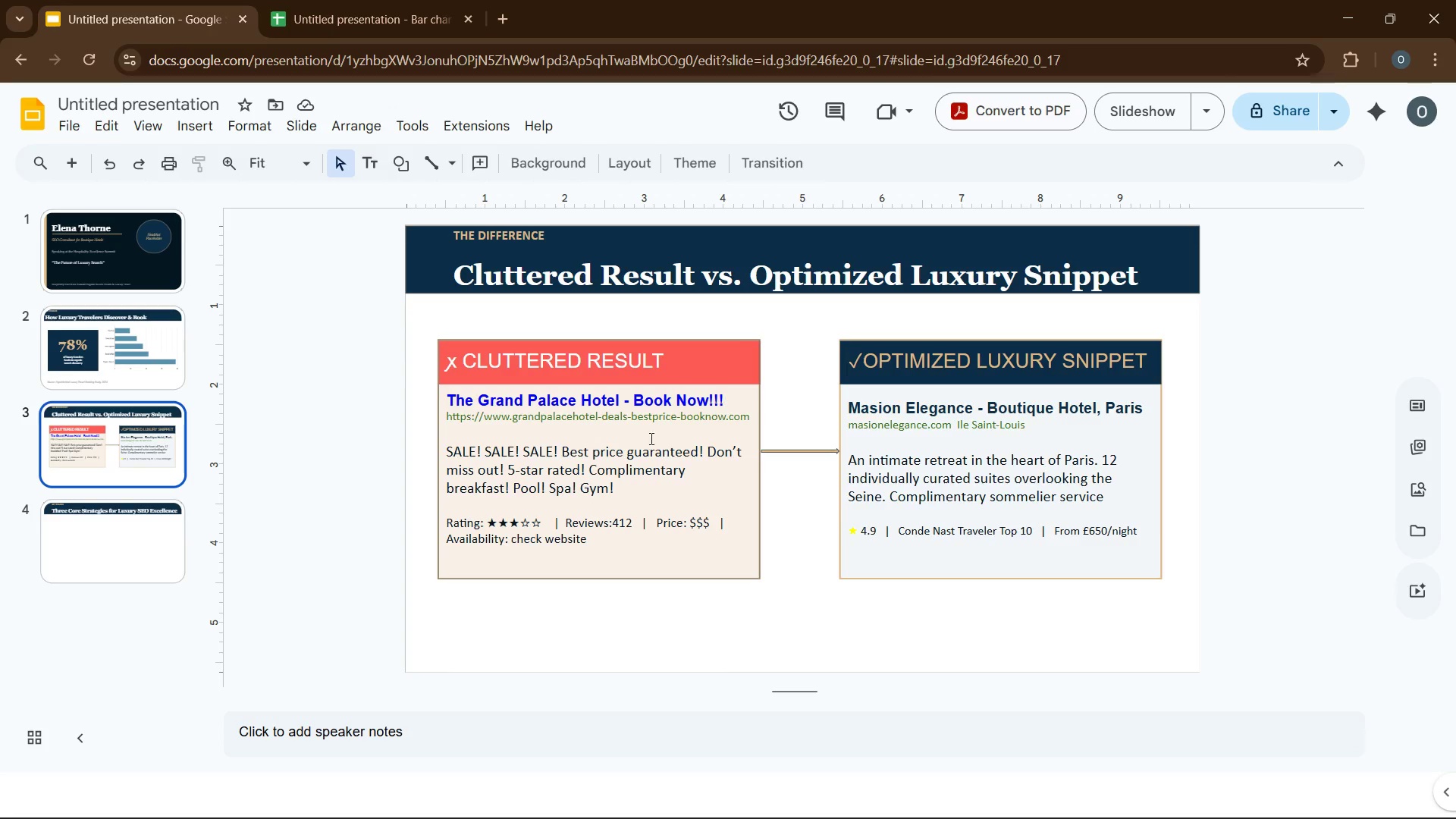 
left_click([806, 448])
 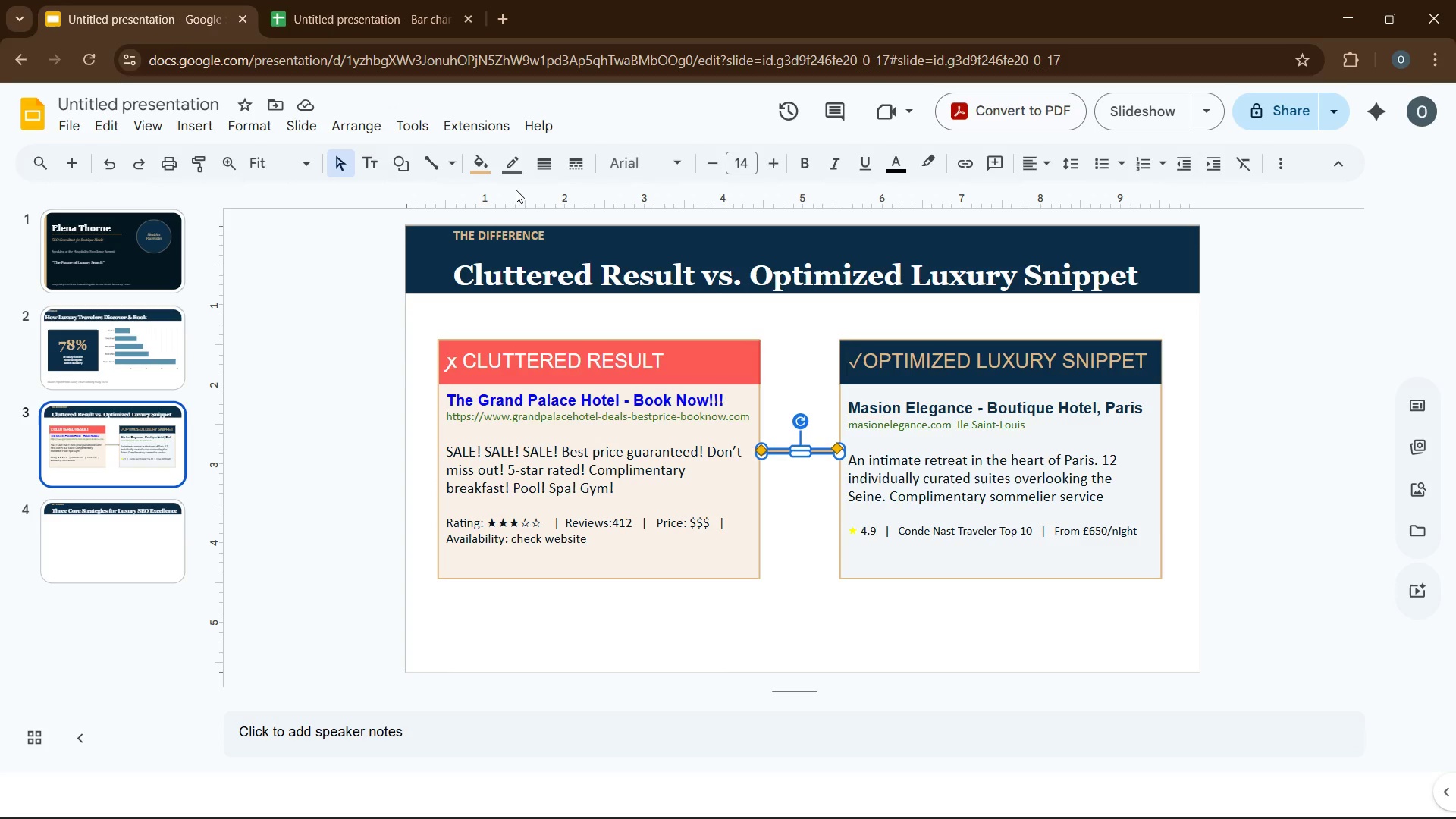 
left_click([514, 176])
 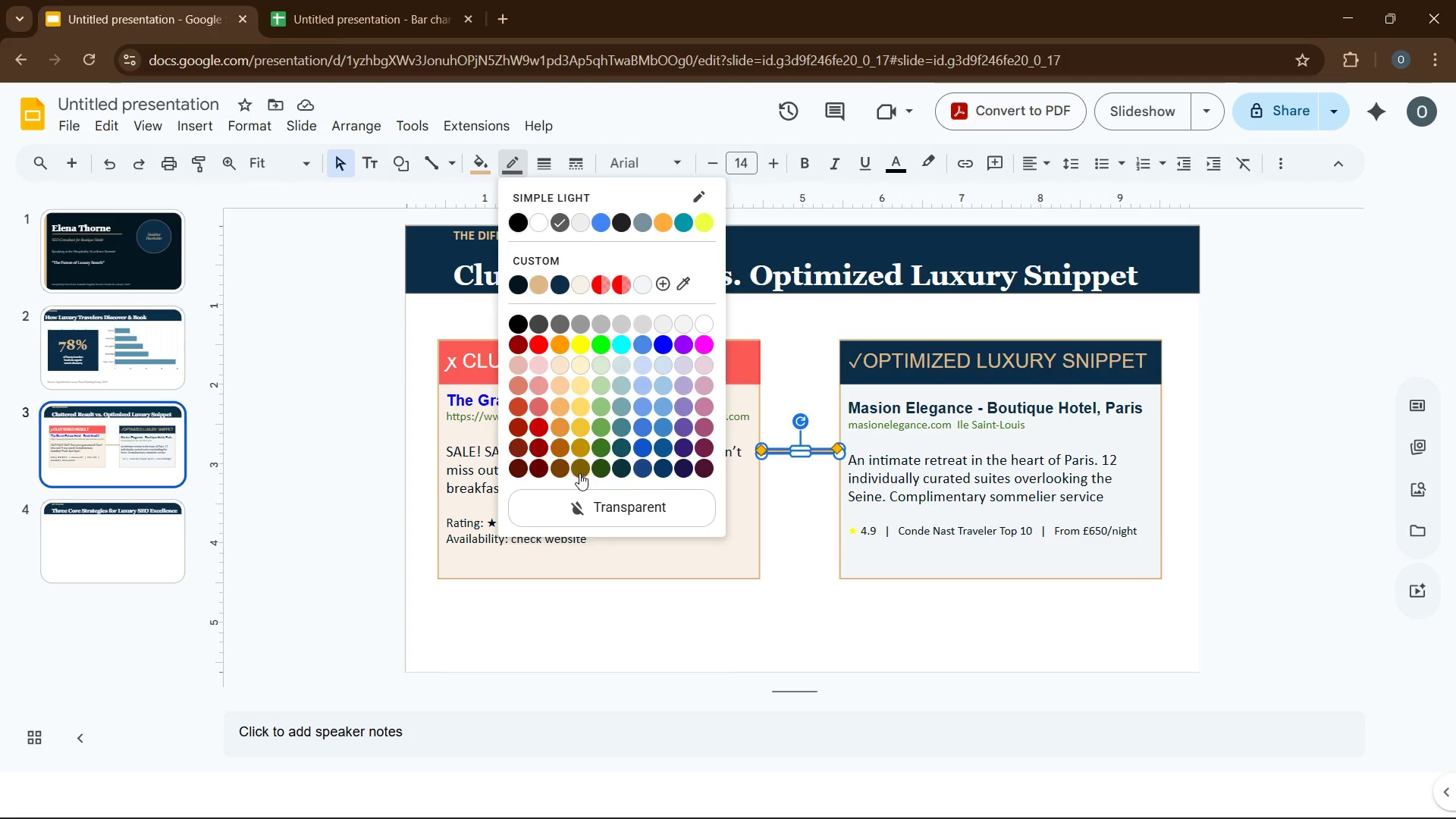 
left_click([579, 502])
 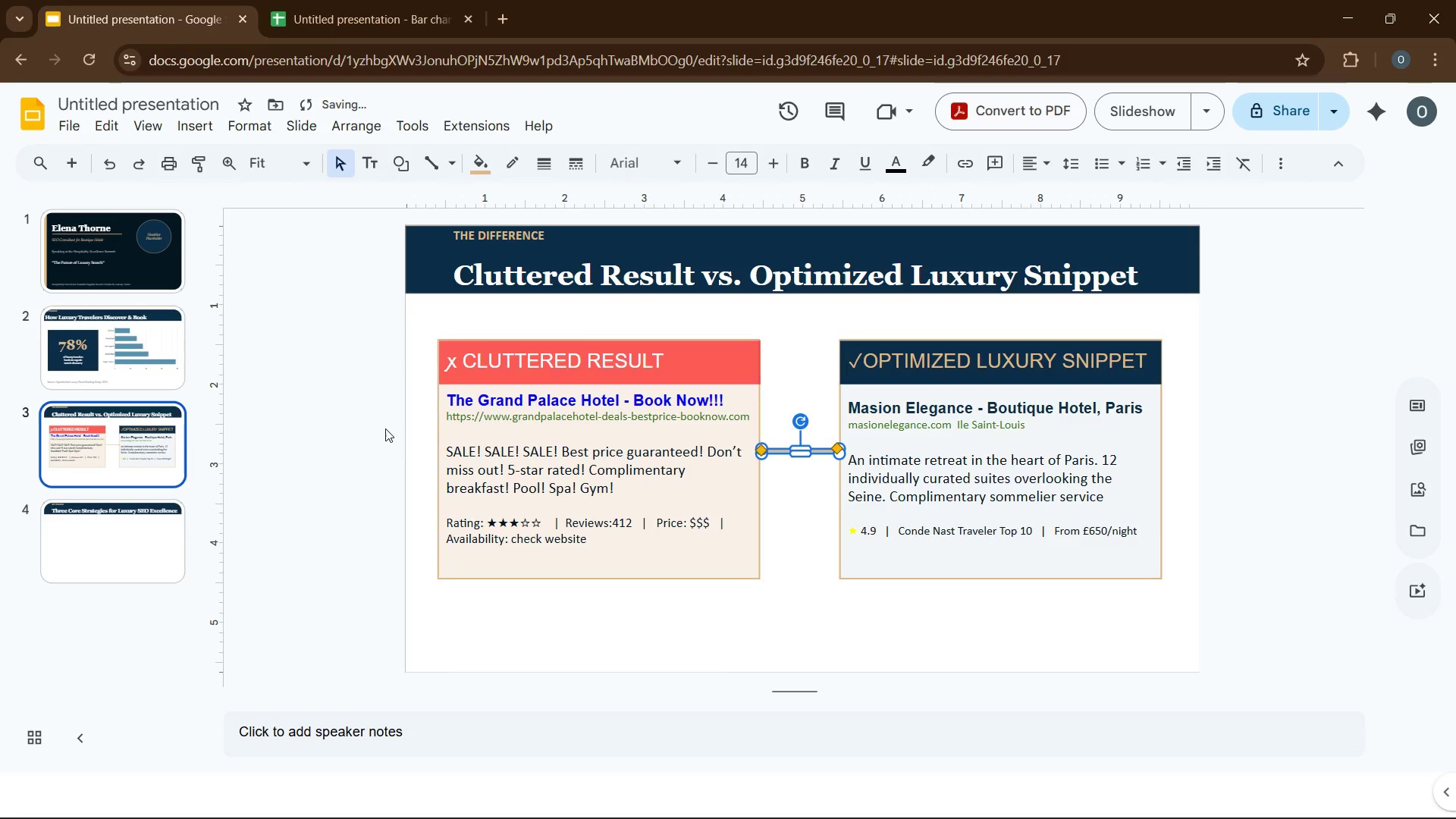 
left_click([365, 417])
 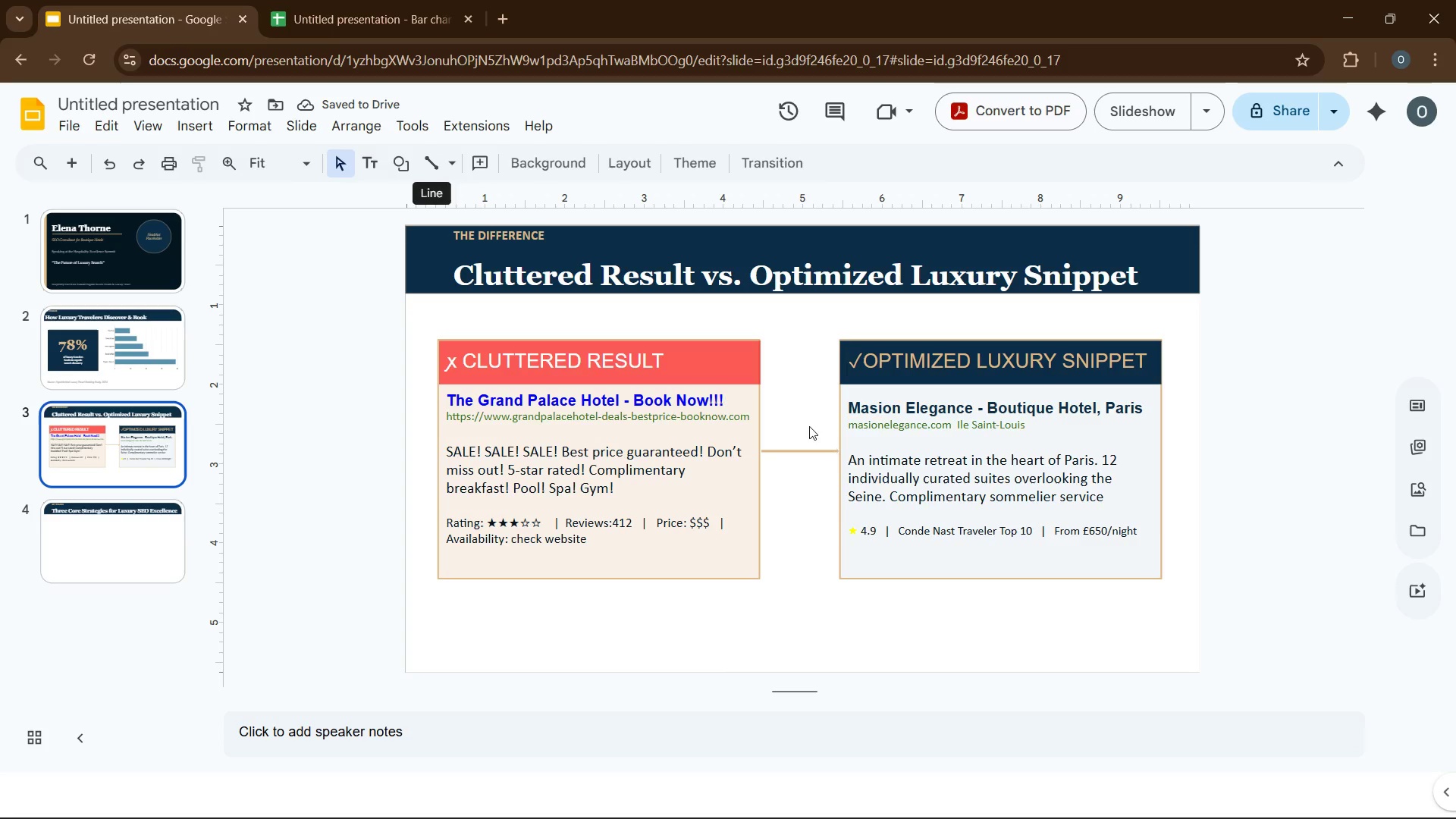 
left_click([780, 445])
 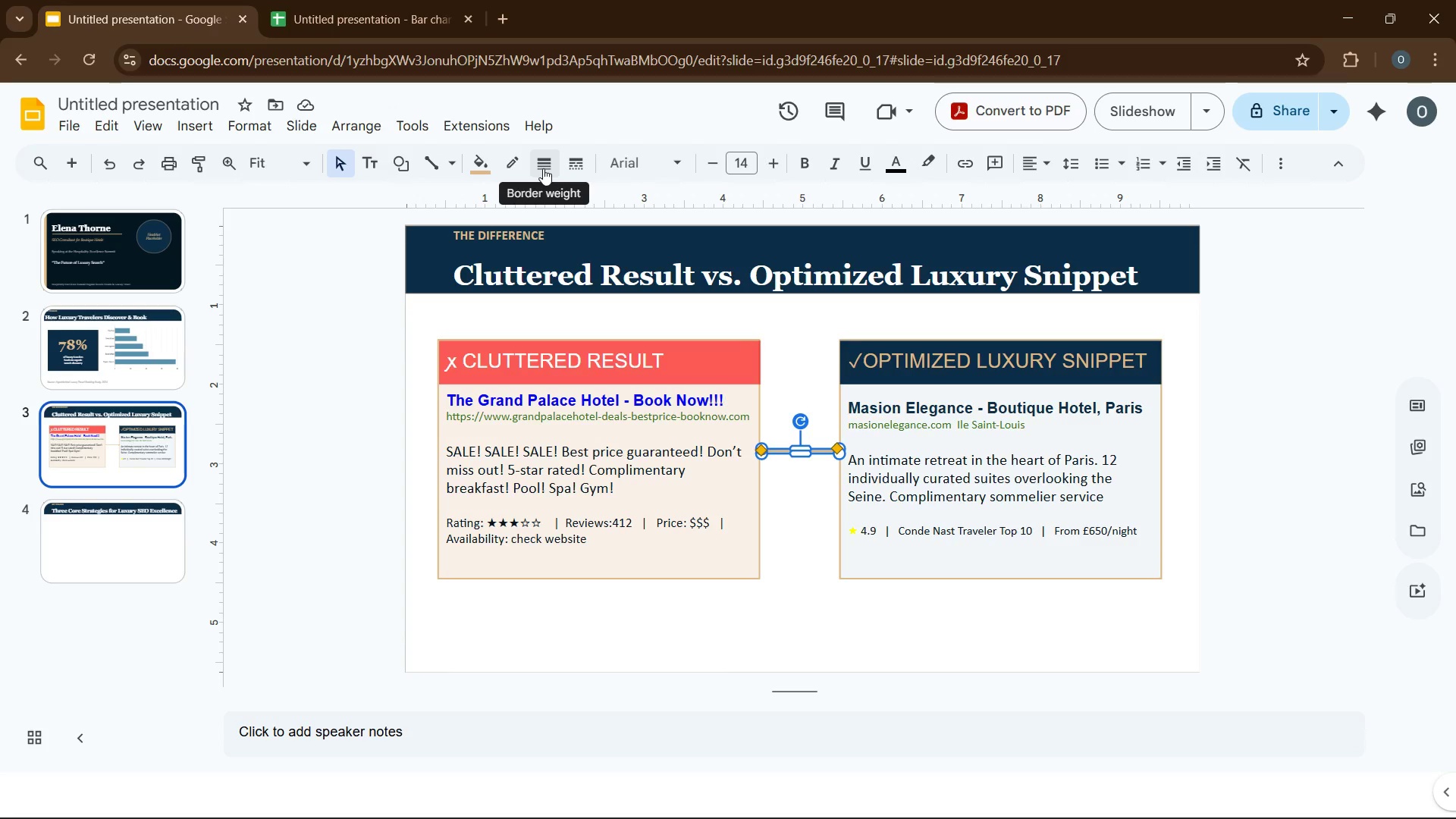 
left_click([544, 168])
 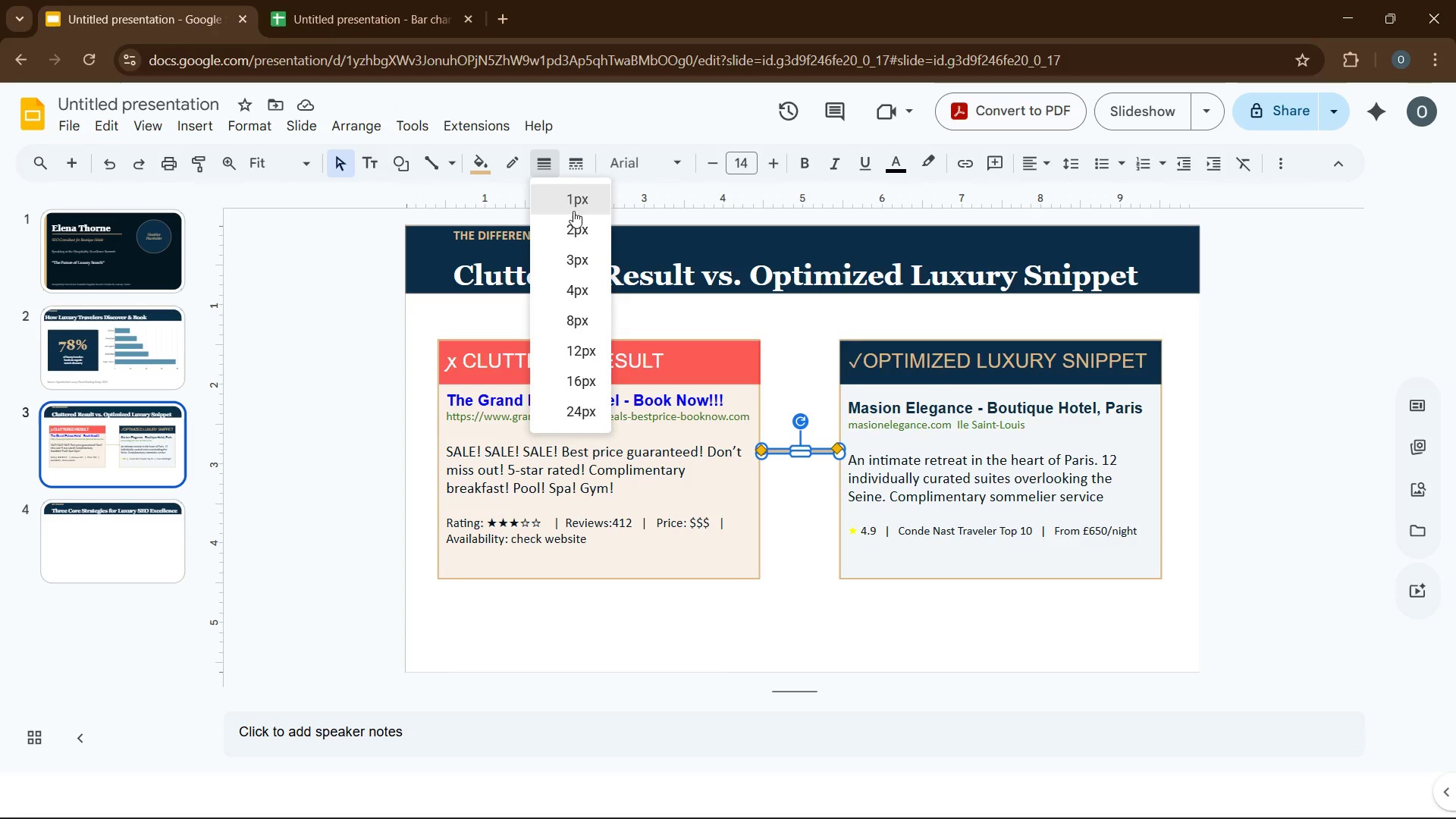 
left_click([582, 231])
 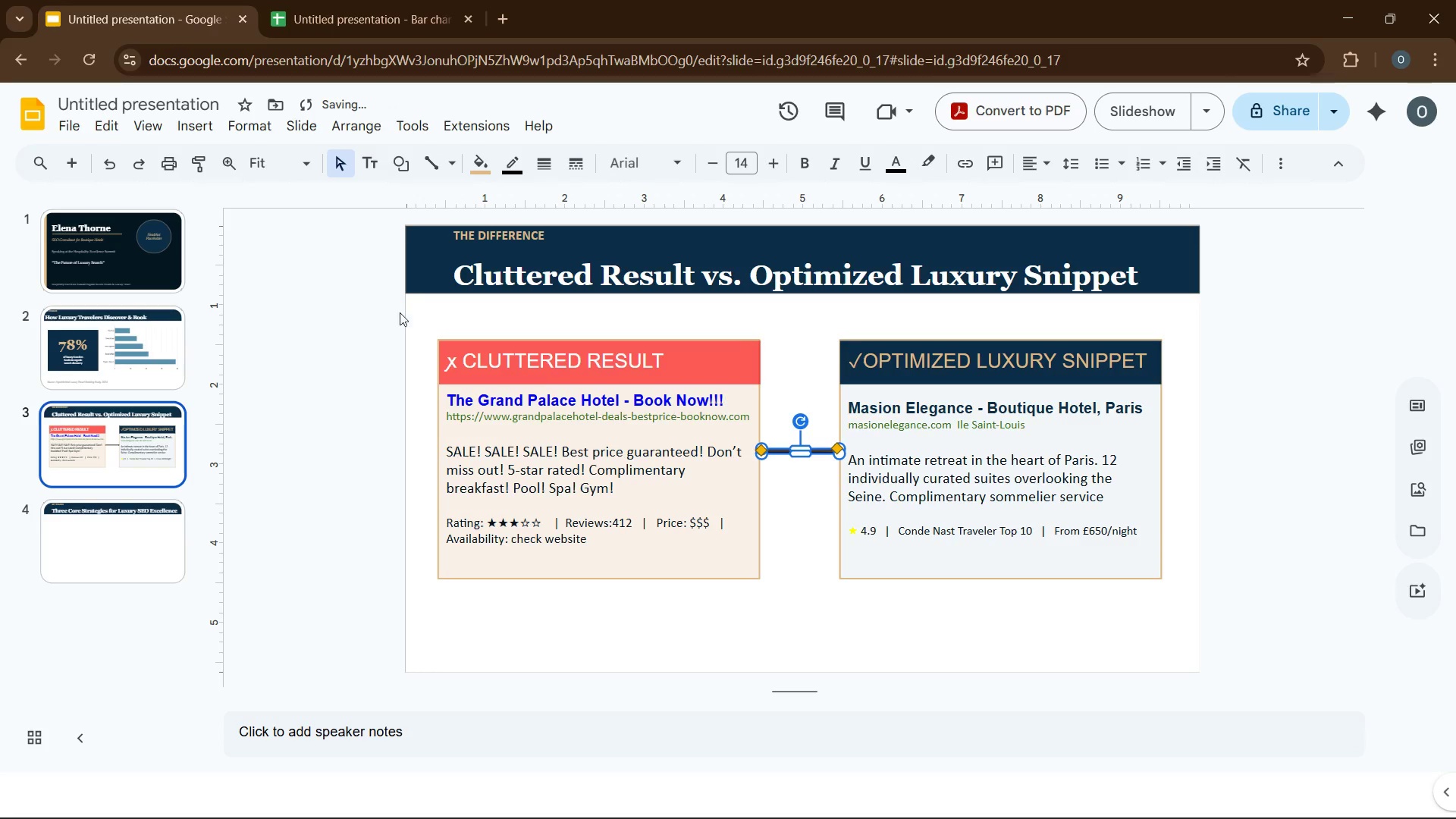 
left_click([396, 314])
 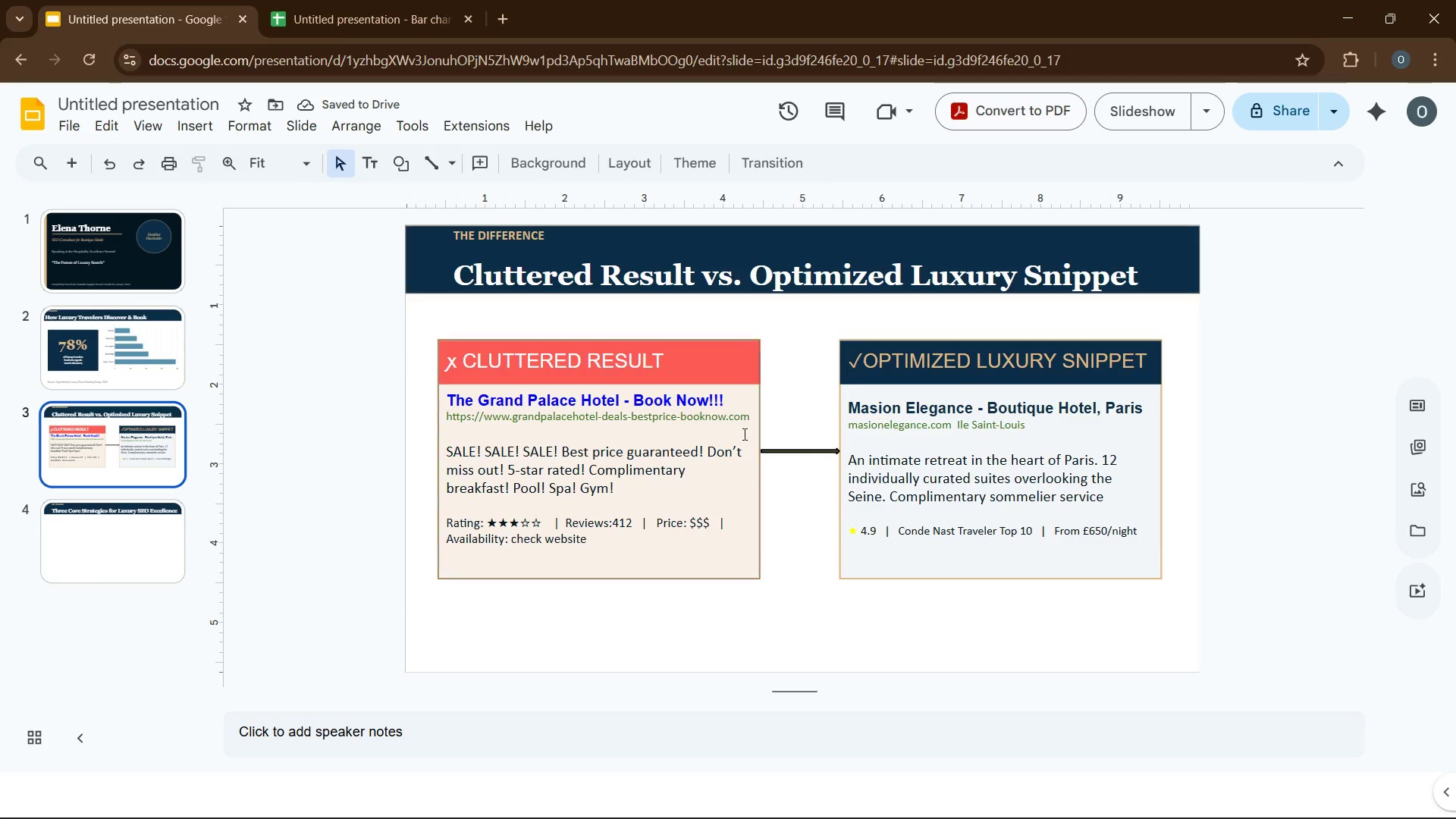 
left_click([786, 453])
 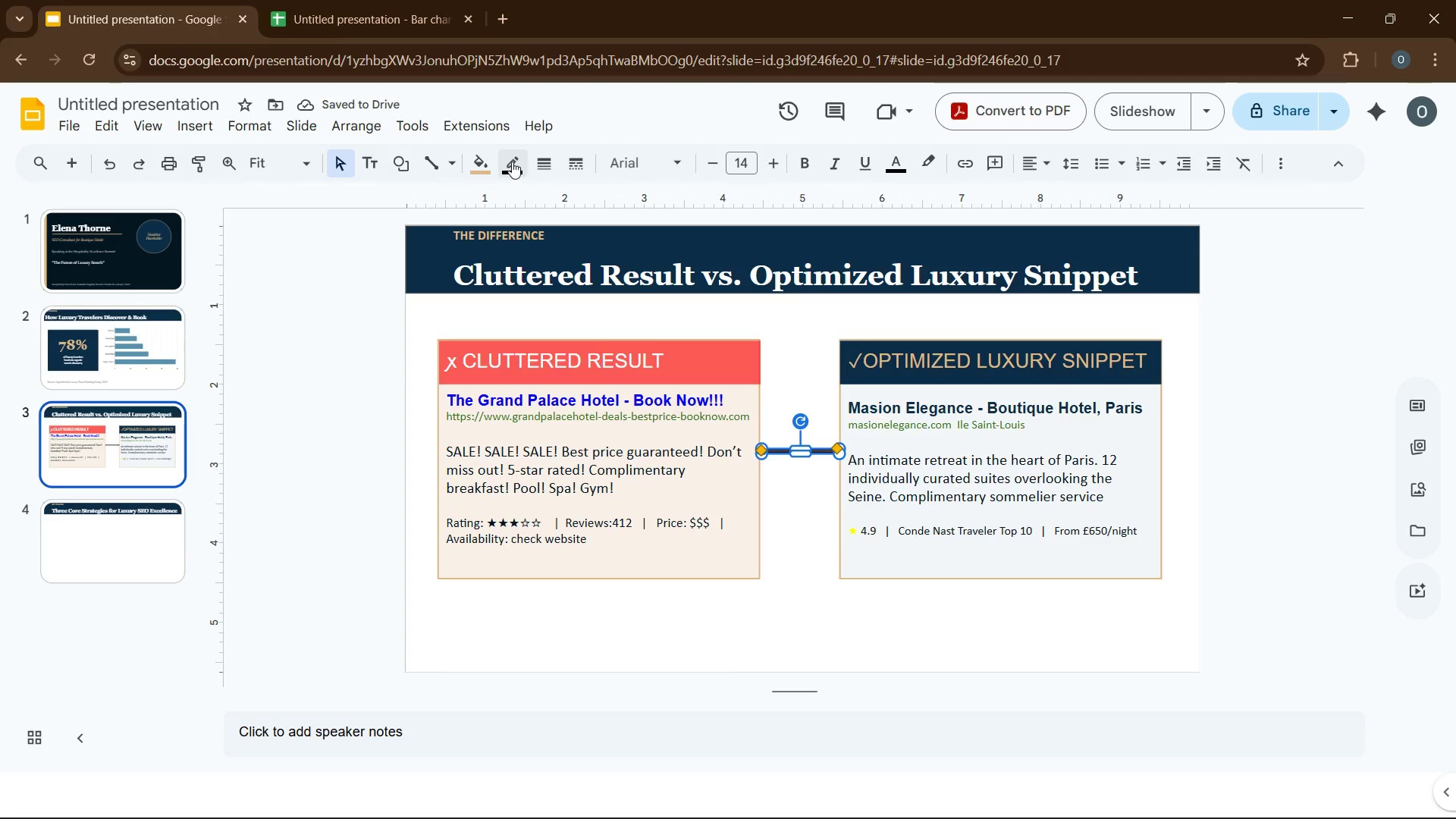 
left_click([512, 162])
 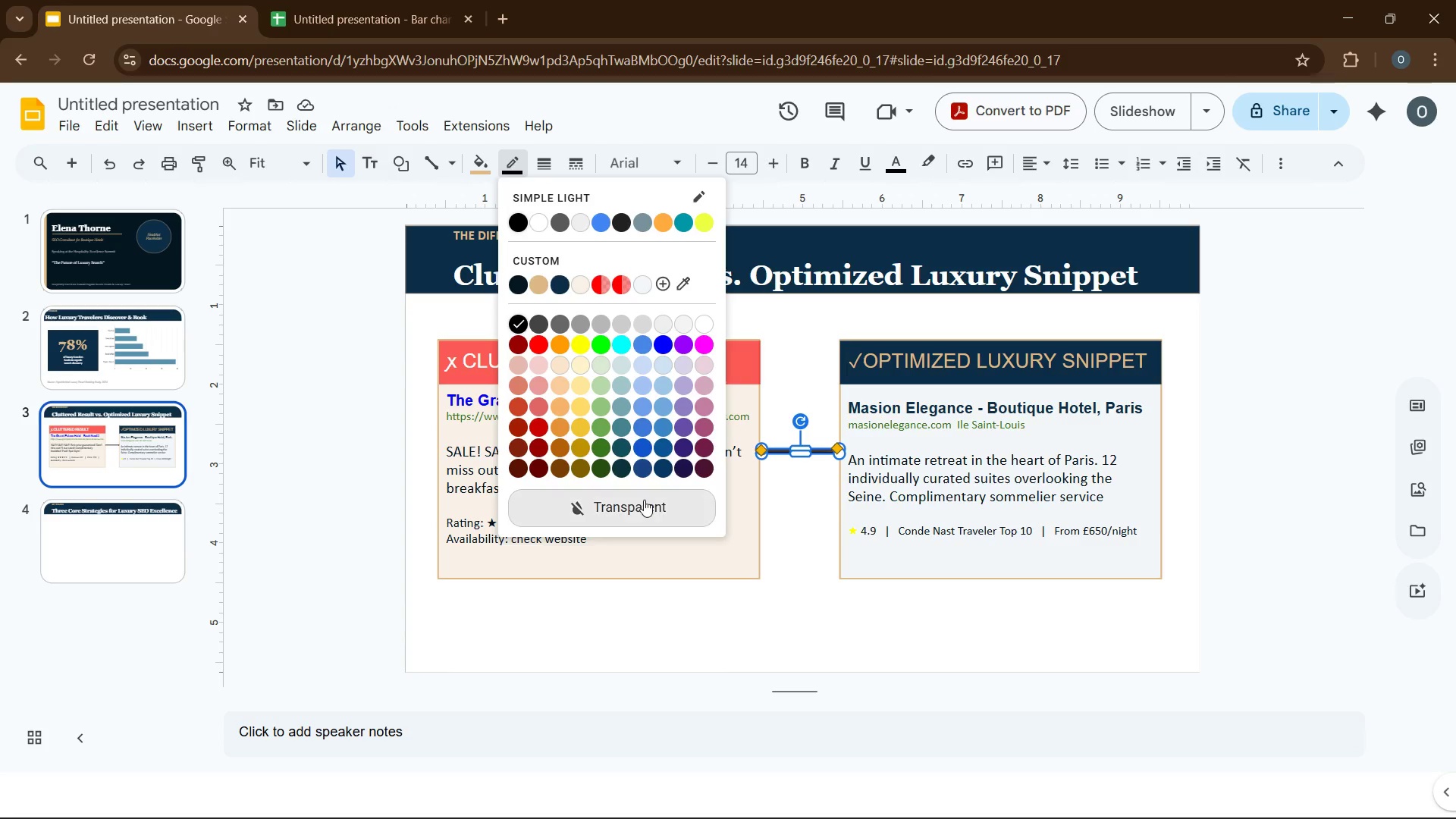 
left_click([644, 500])
 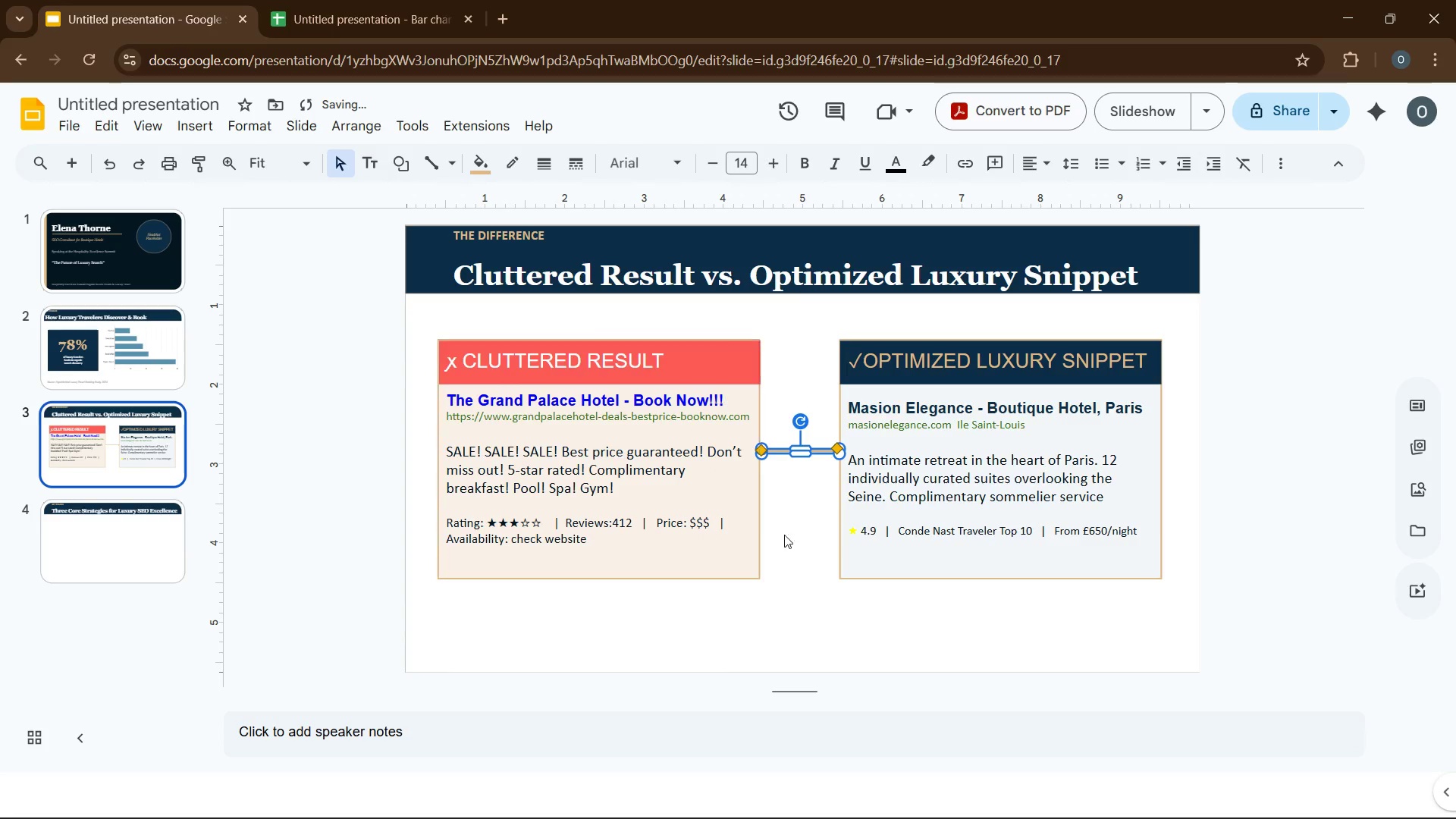 
left_click([791, 529])
 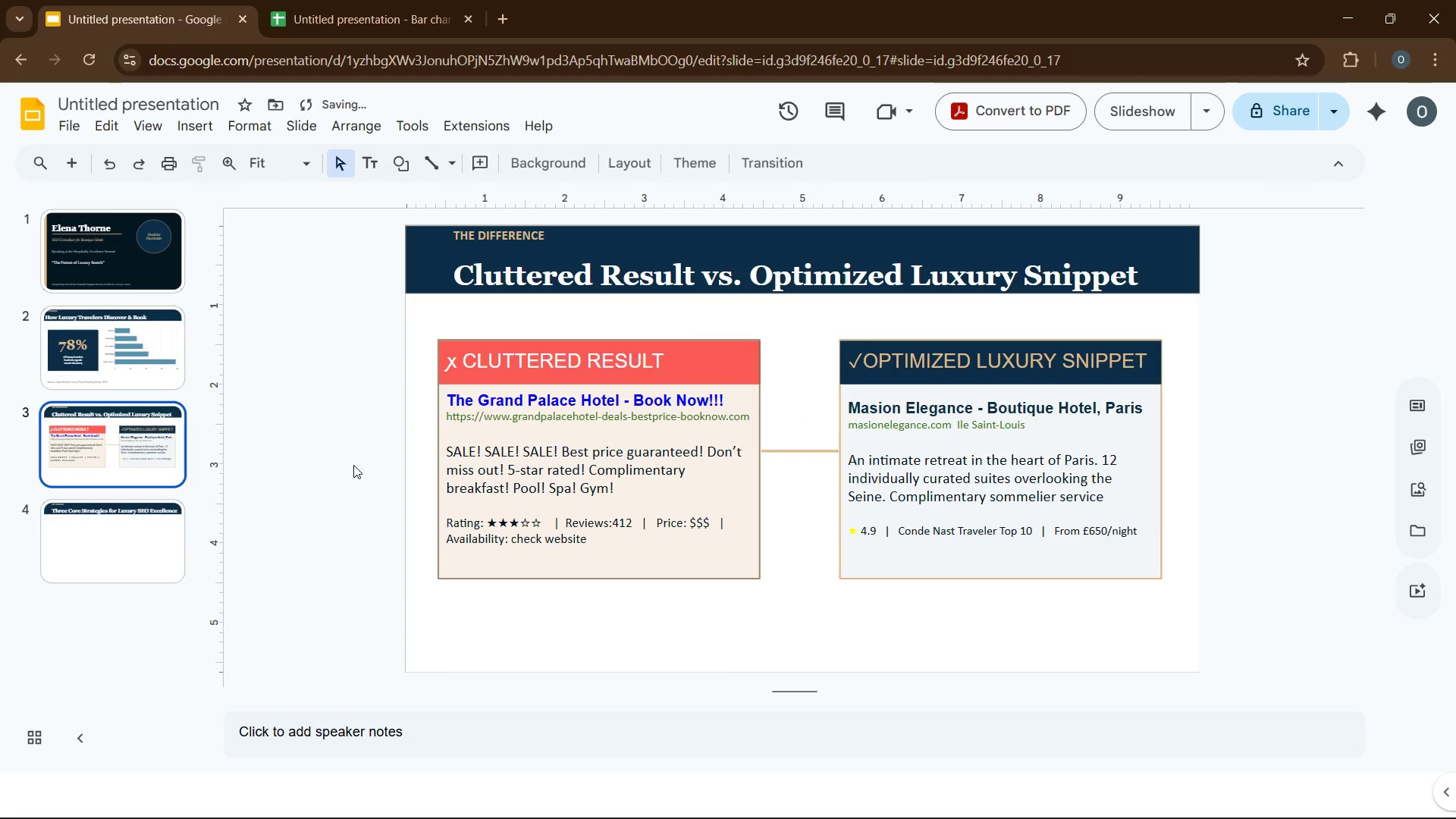 
left_click([334, 485])
 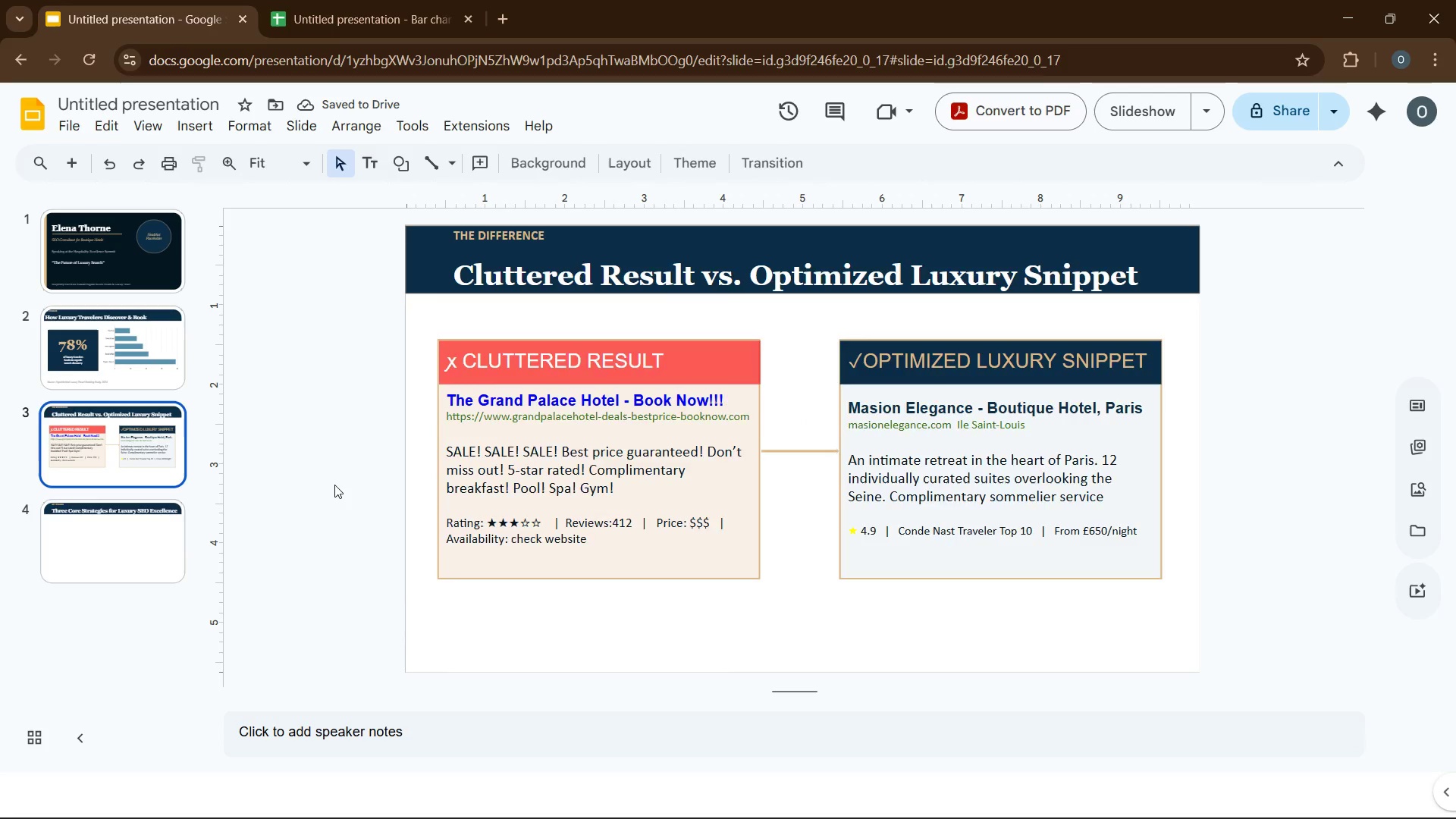 
key(ArrowDown)
 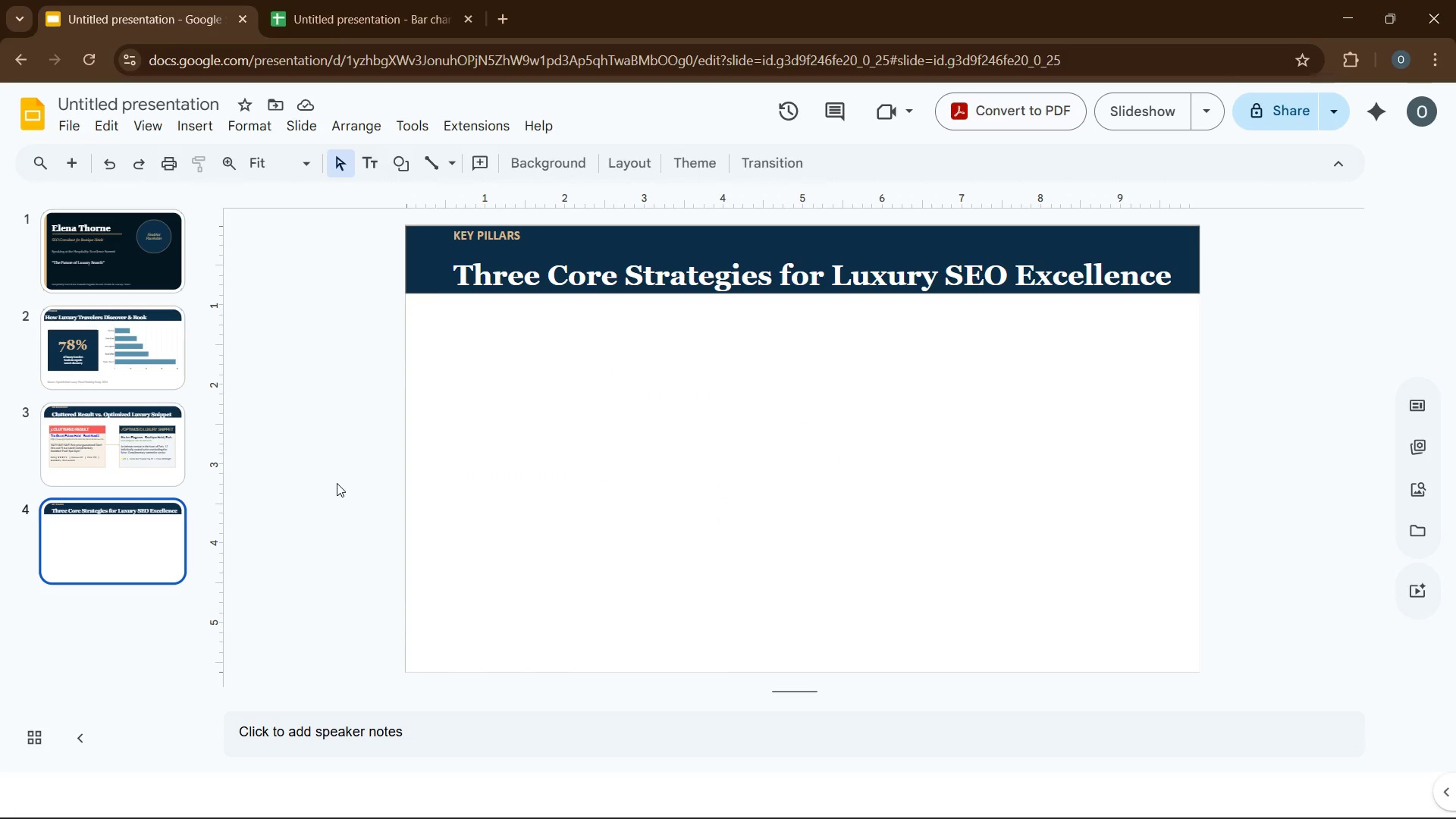 
wait(5.06)
 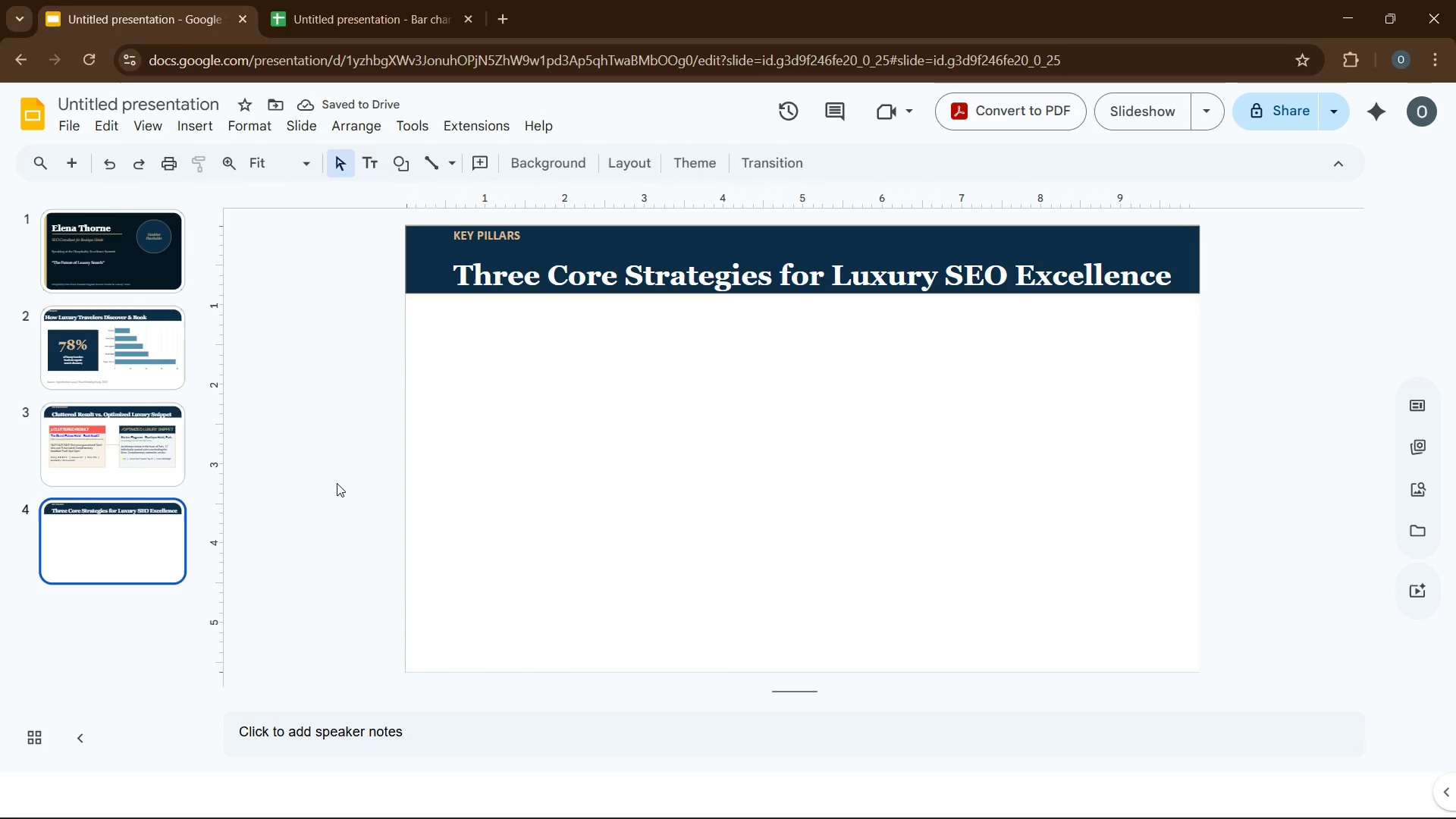 
left_click([623, 487])
 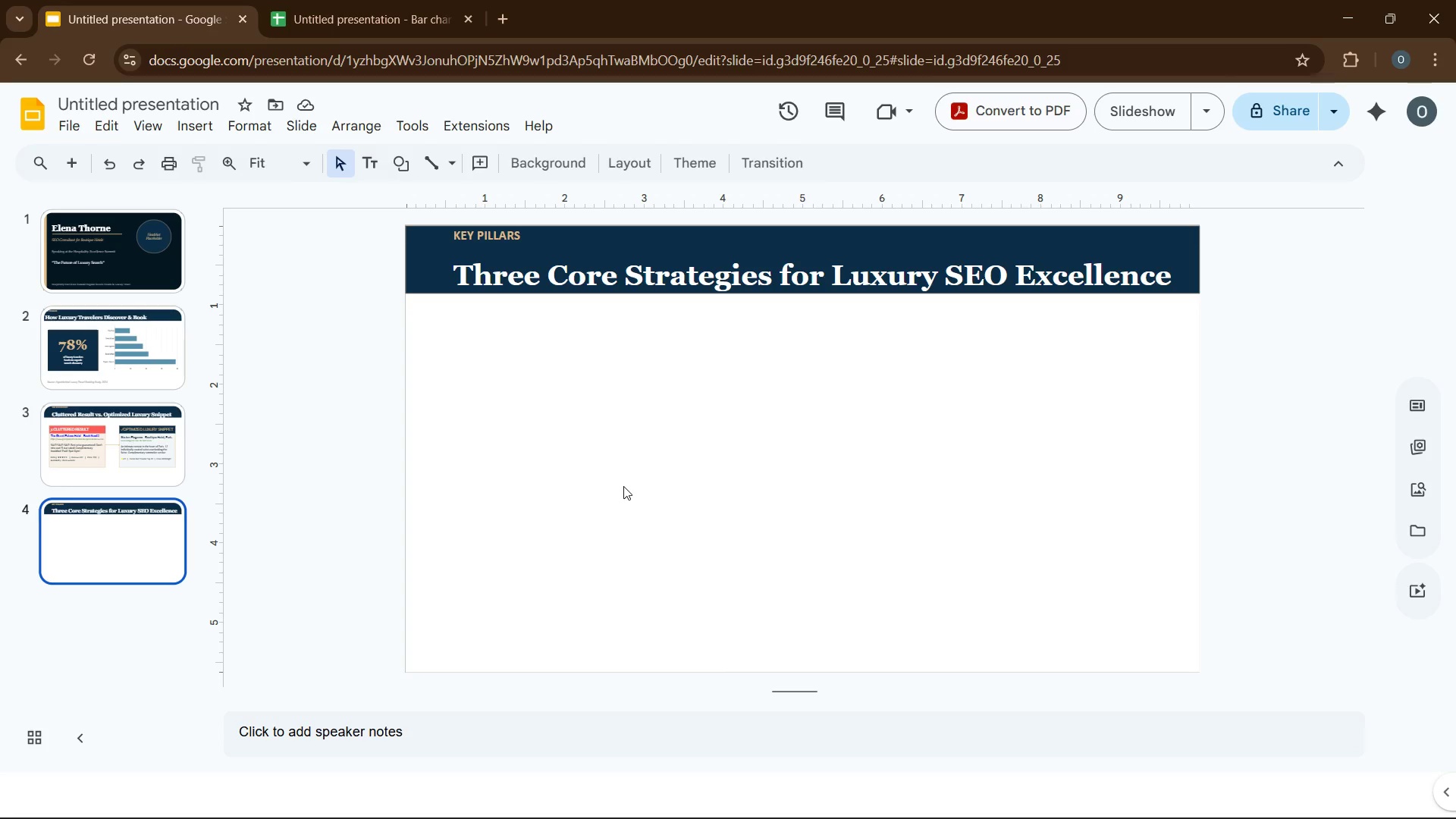 
wait(9.11)
 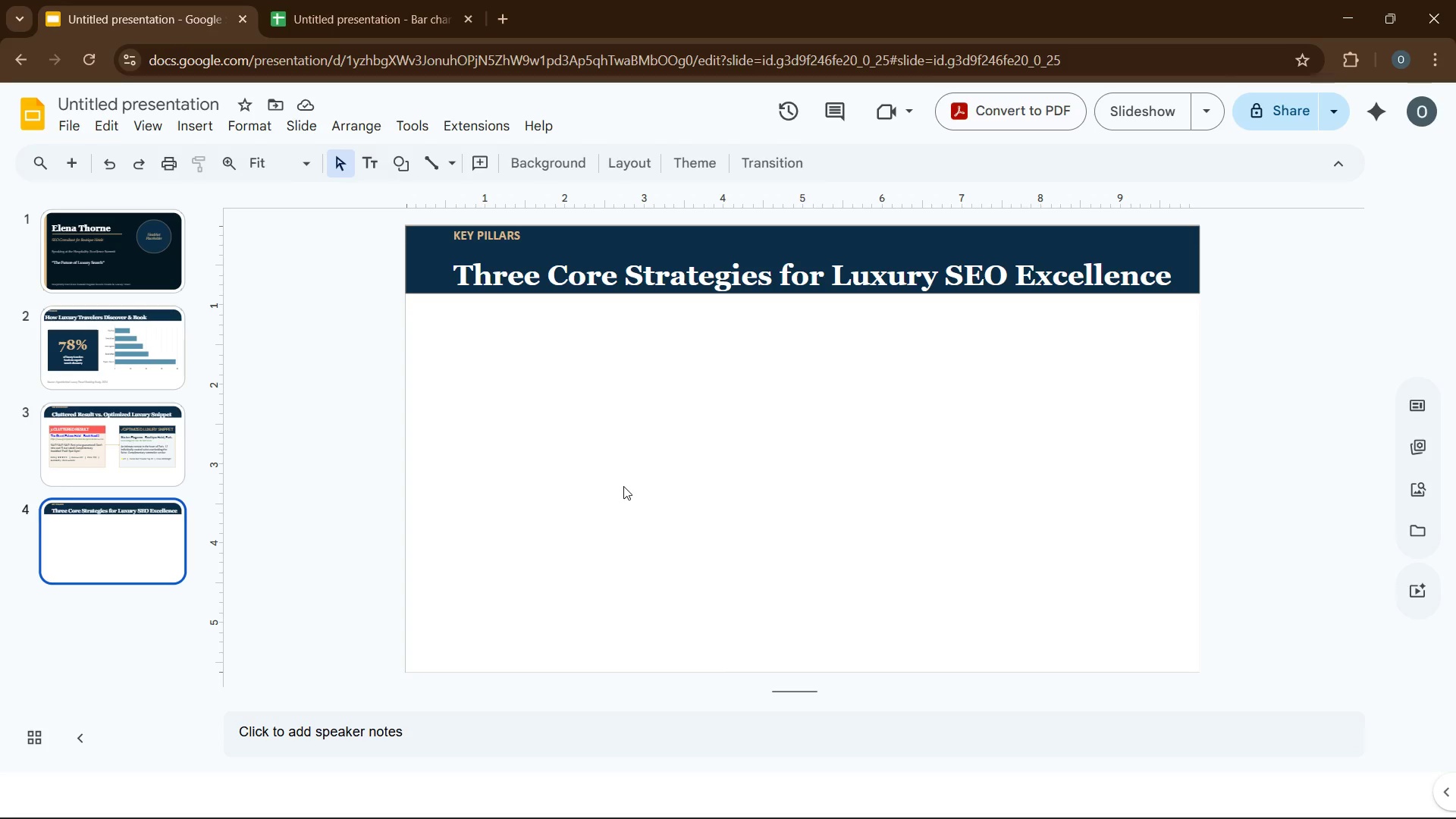 
left_click([204, 133])
 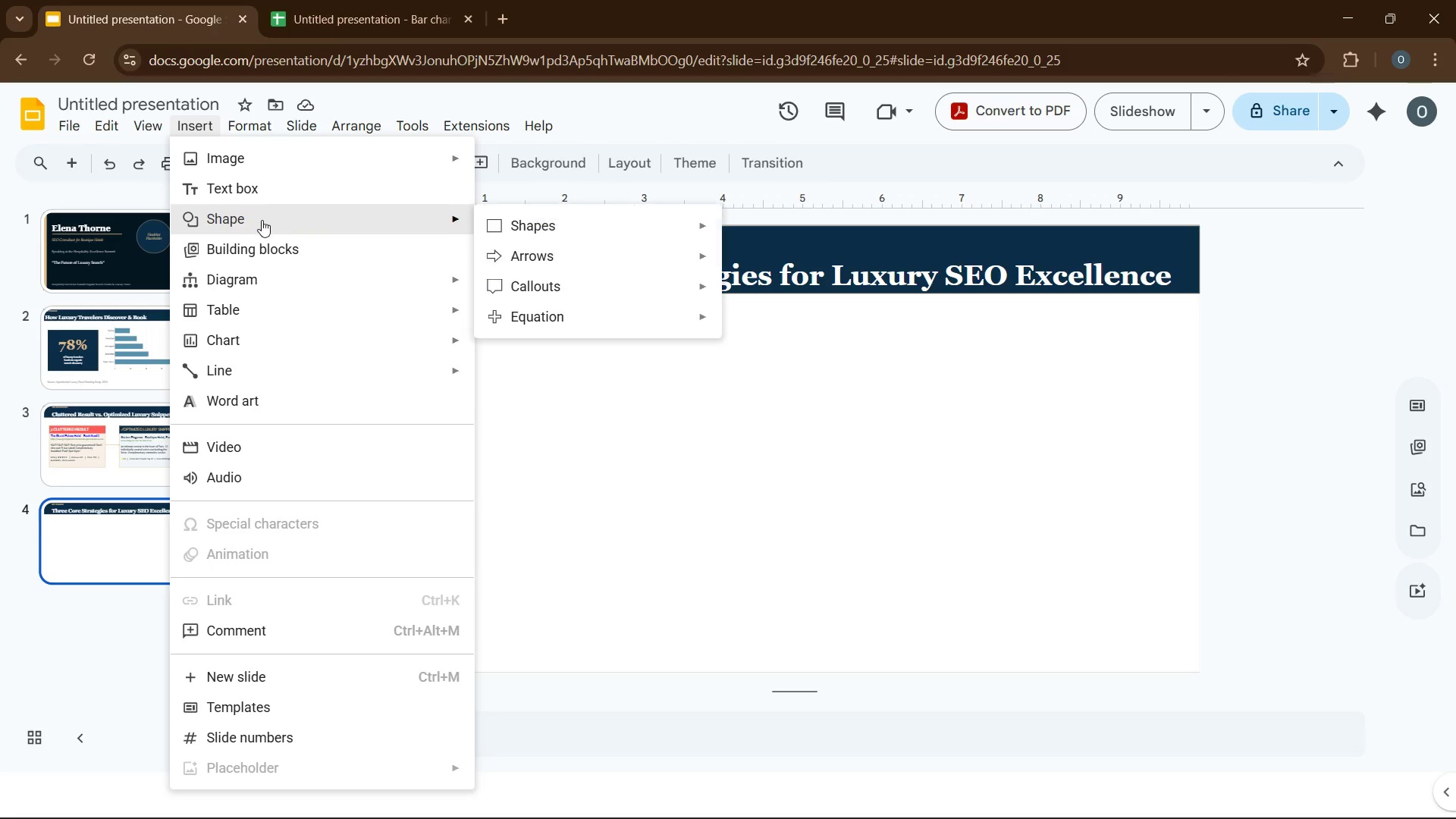 
left_click([265, 221])
 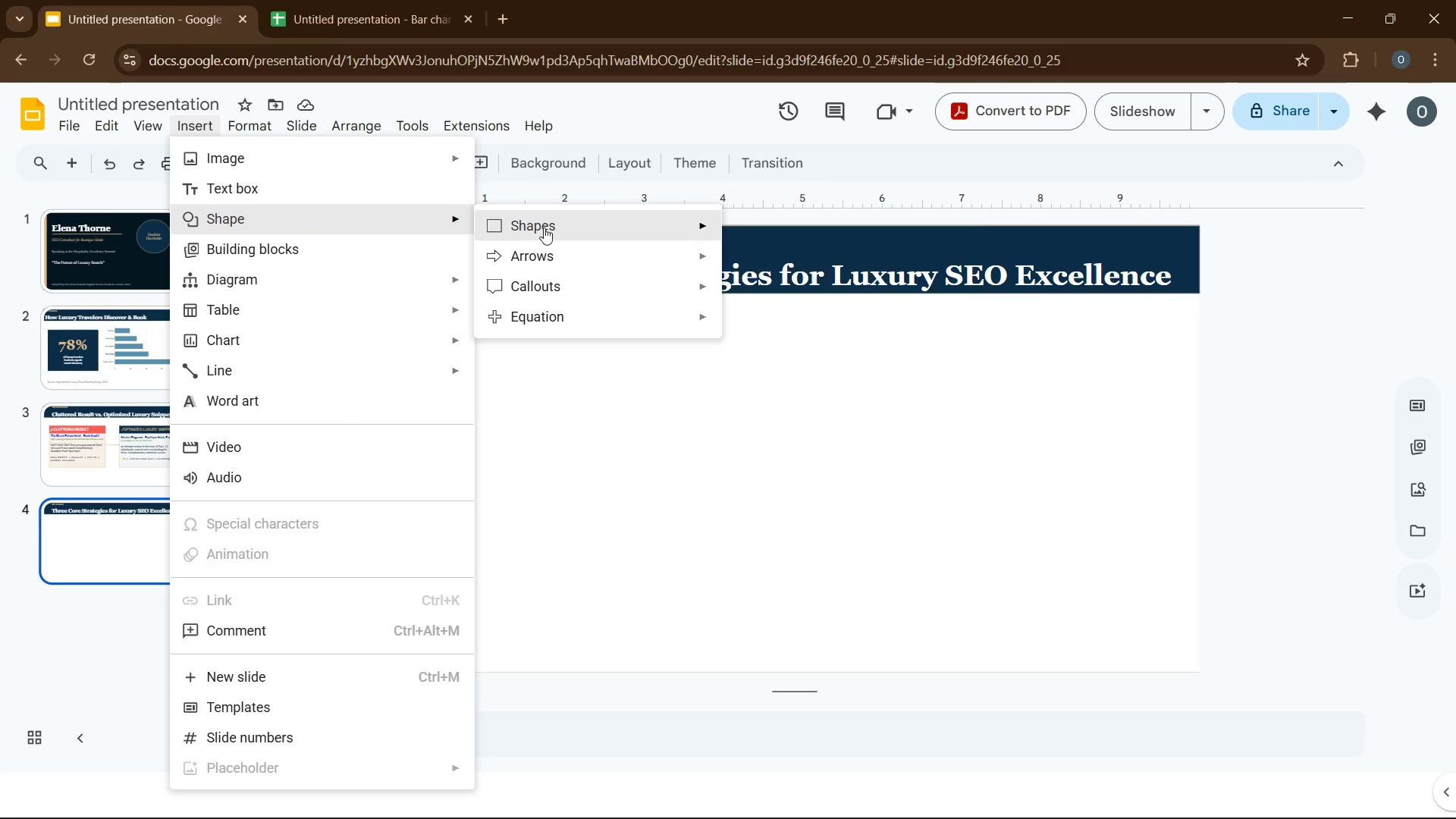 
left_click([544, 228])
 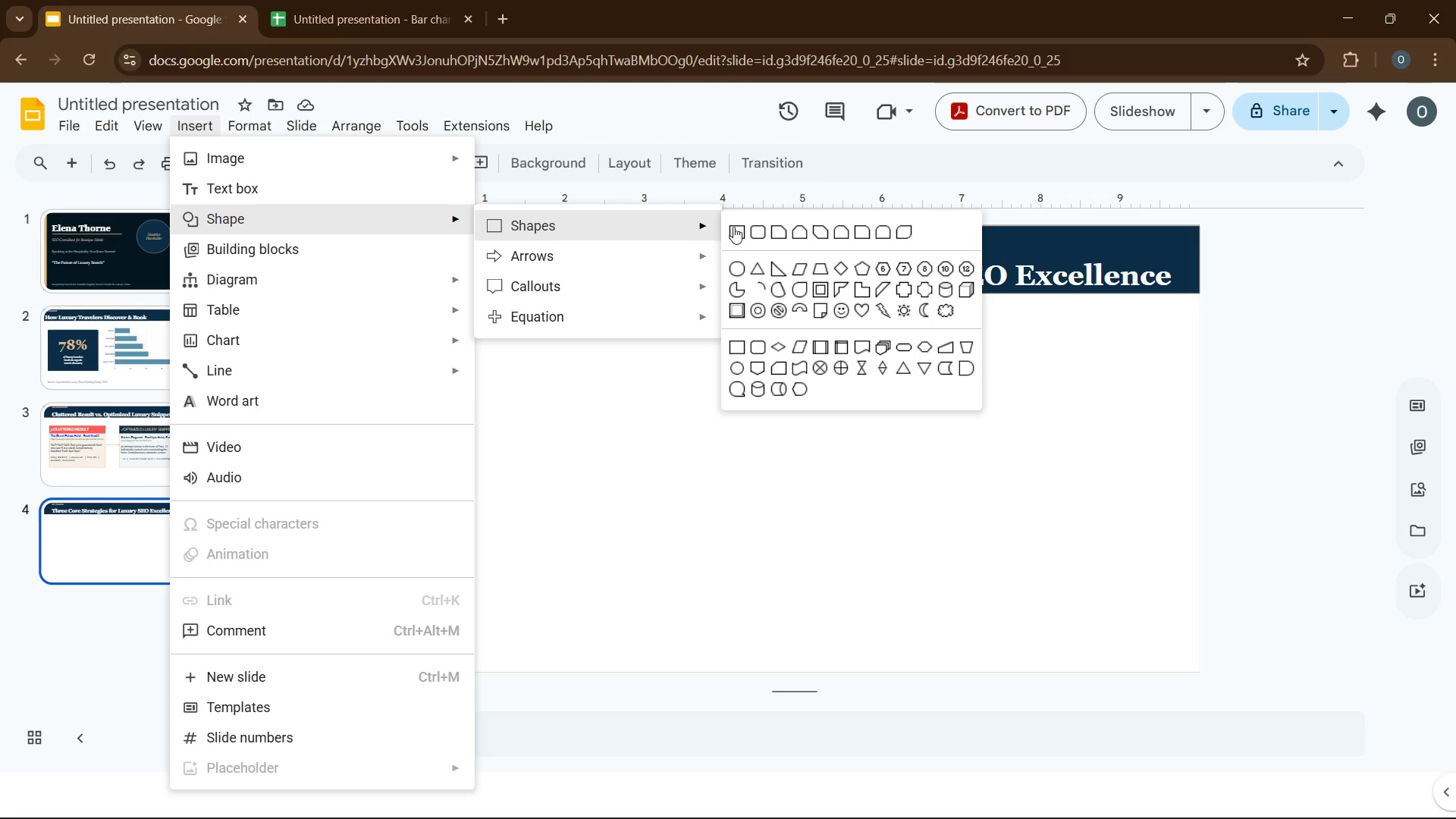 
left_click([736, 227])
 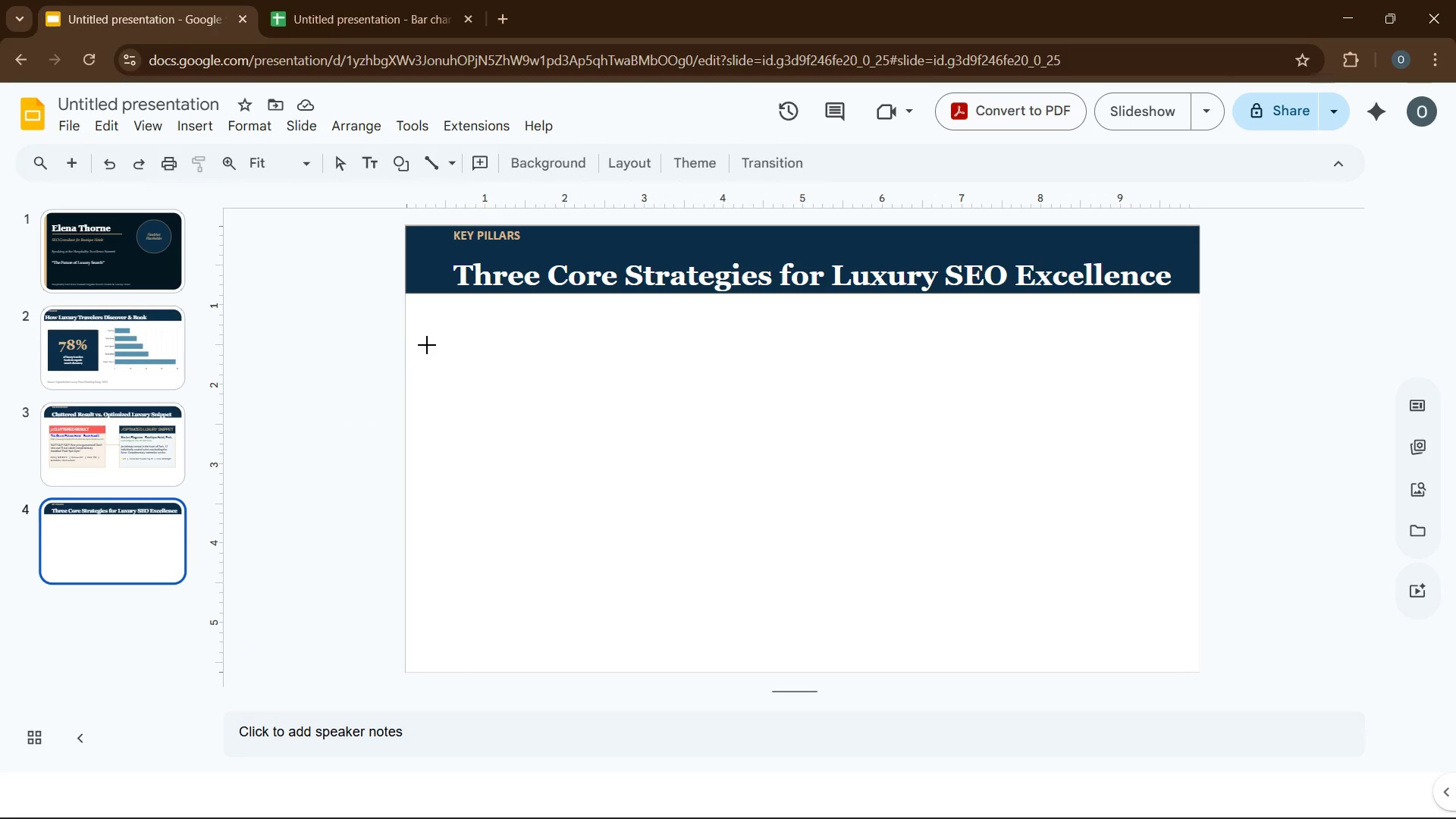 
left_click_drag(start_coordinate=[432, 327], to_coordinate=[644, 632])
 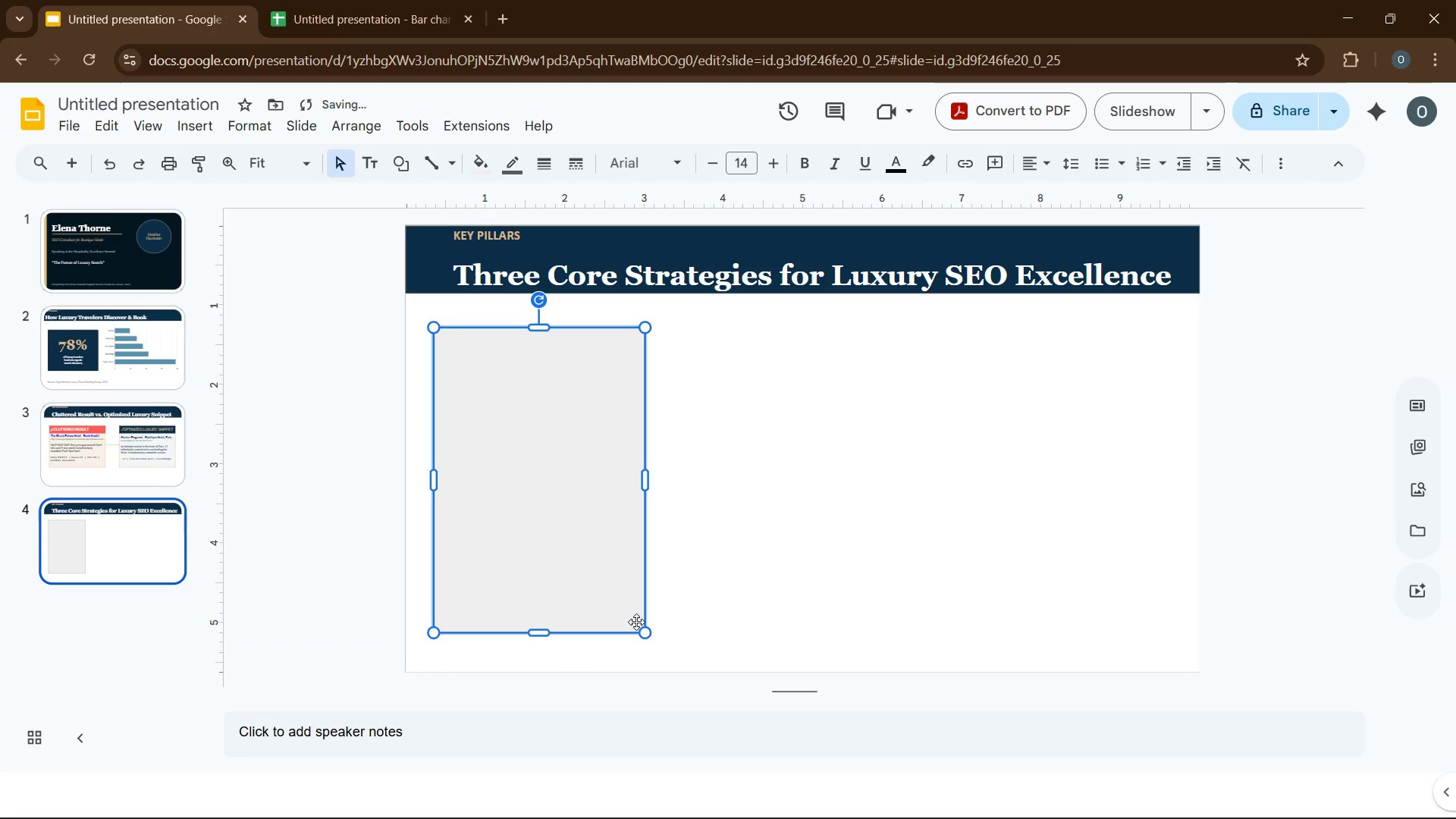 
key(Control+D)
 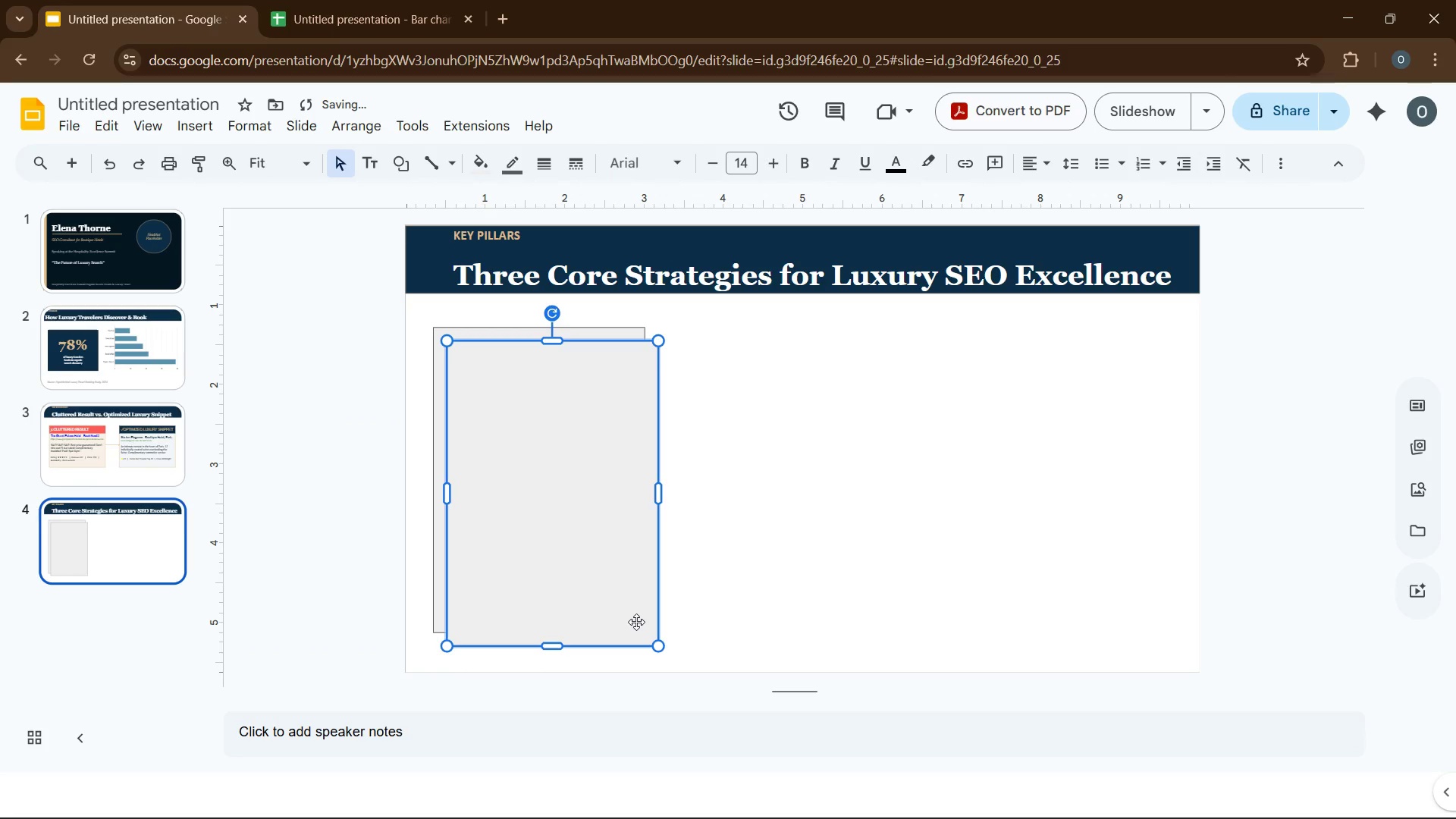 
key(Control+D)
 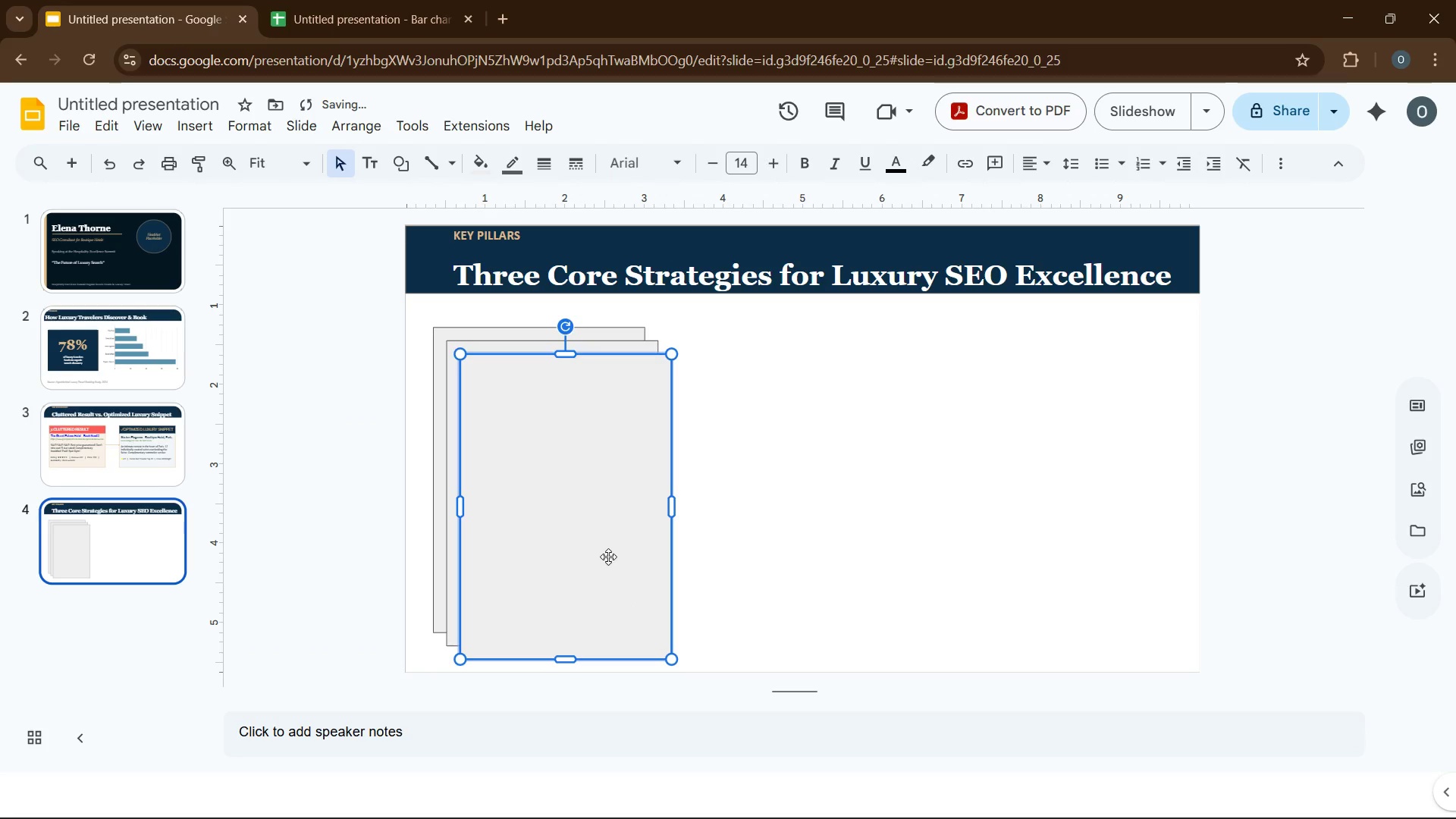 
left_click_drag(start_coordinate=[608, 557], to_coordinate=[1087, 525])
 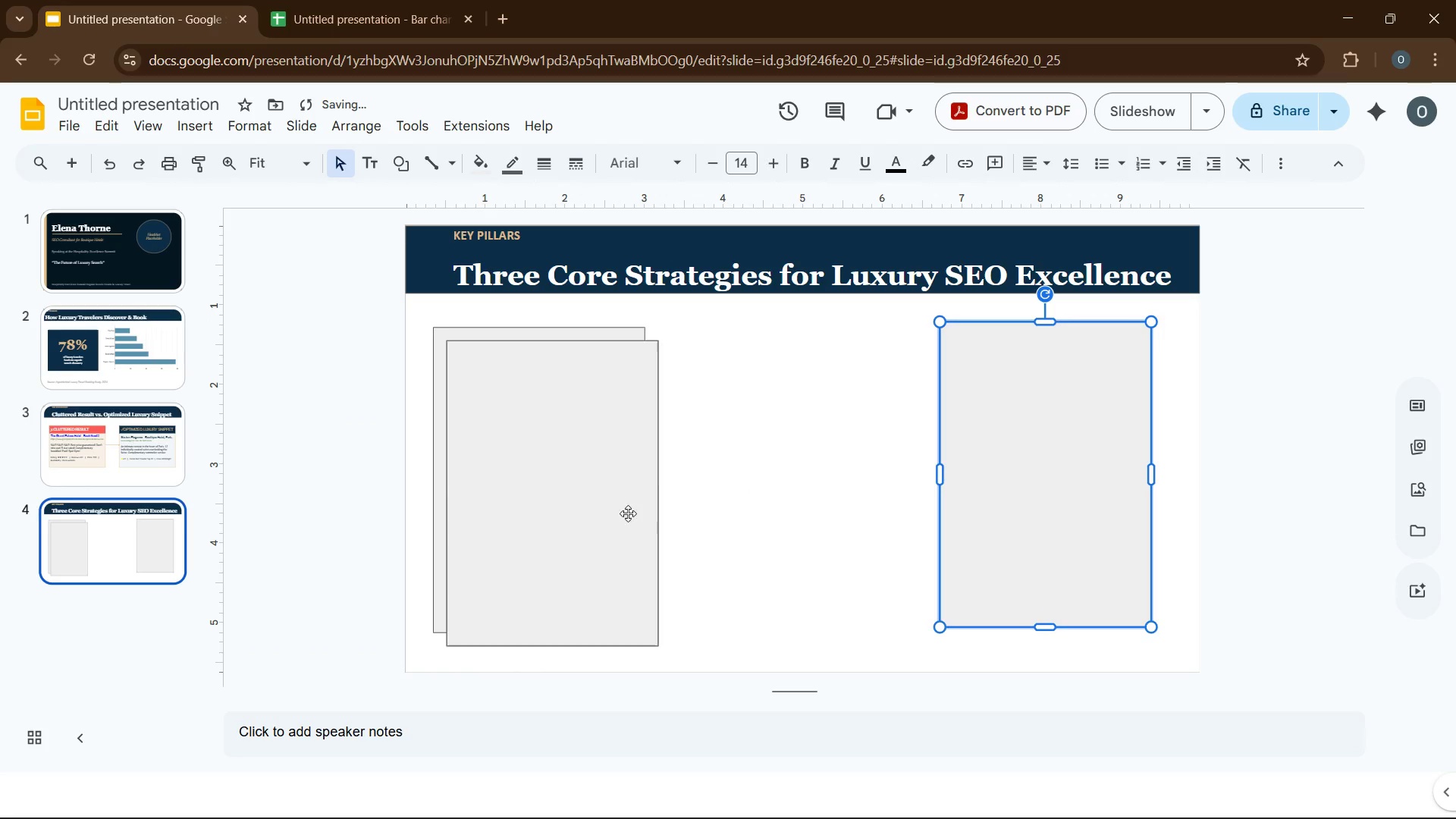 
left_click_drag(start_coordinate=[626, 513], to_coordinate=[875, 510])
 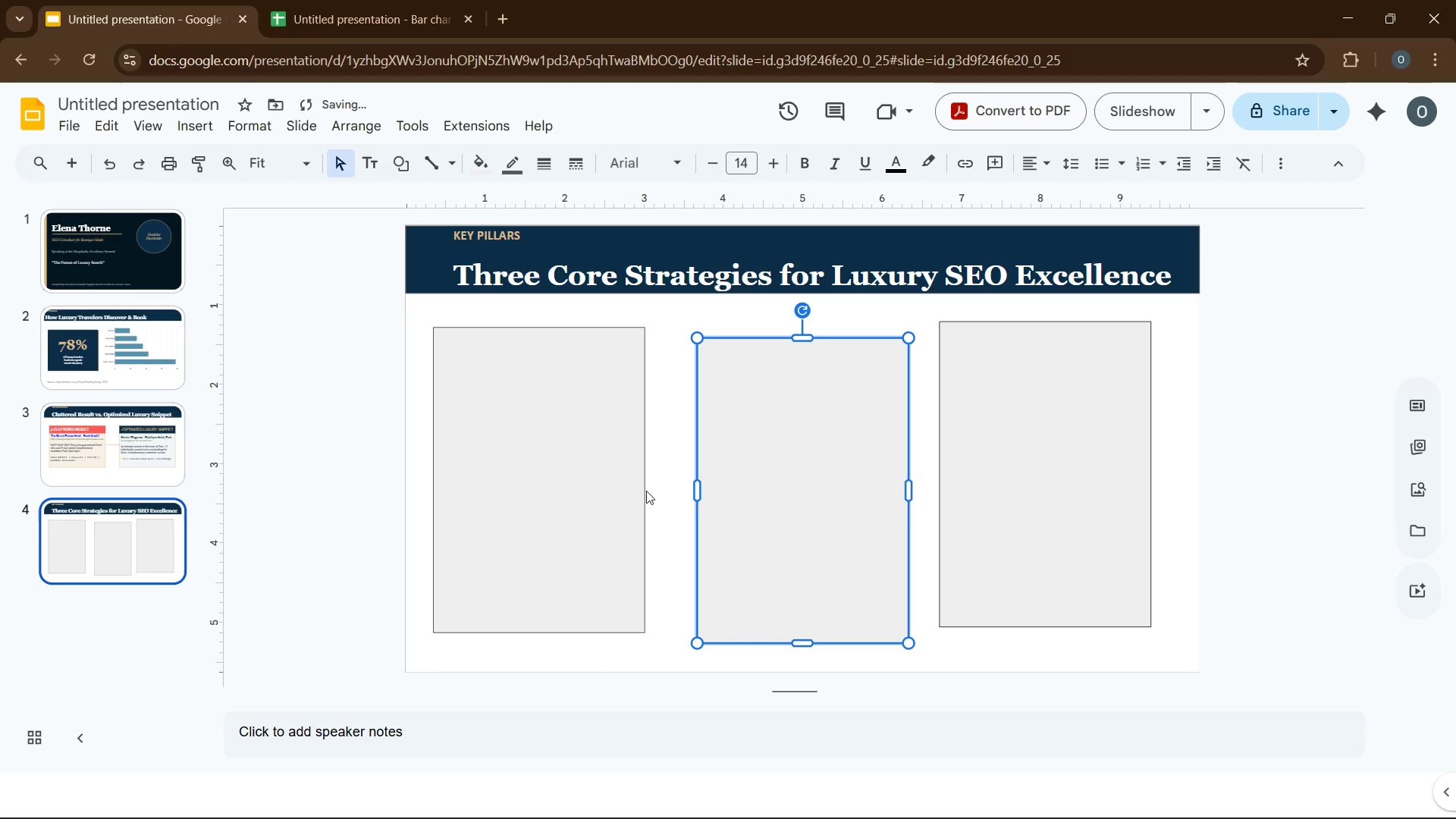 
left_click([597, 488])
 